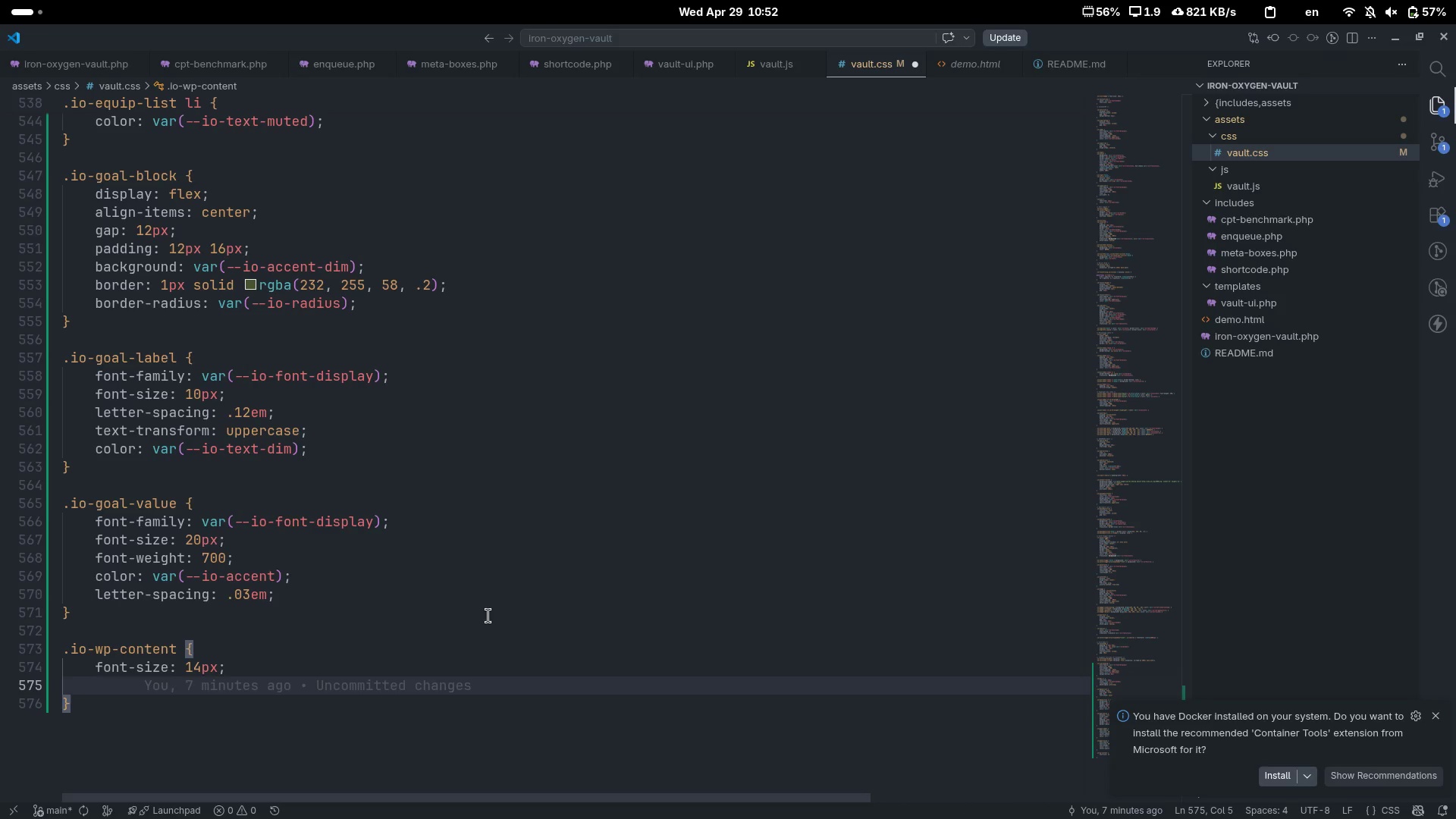 
type(colo)
key(Tab)
type(var(--io-tex)
 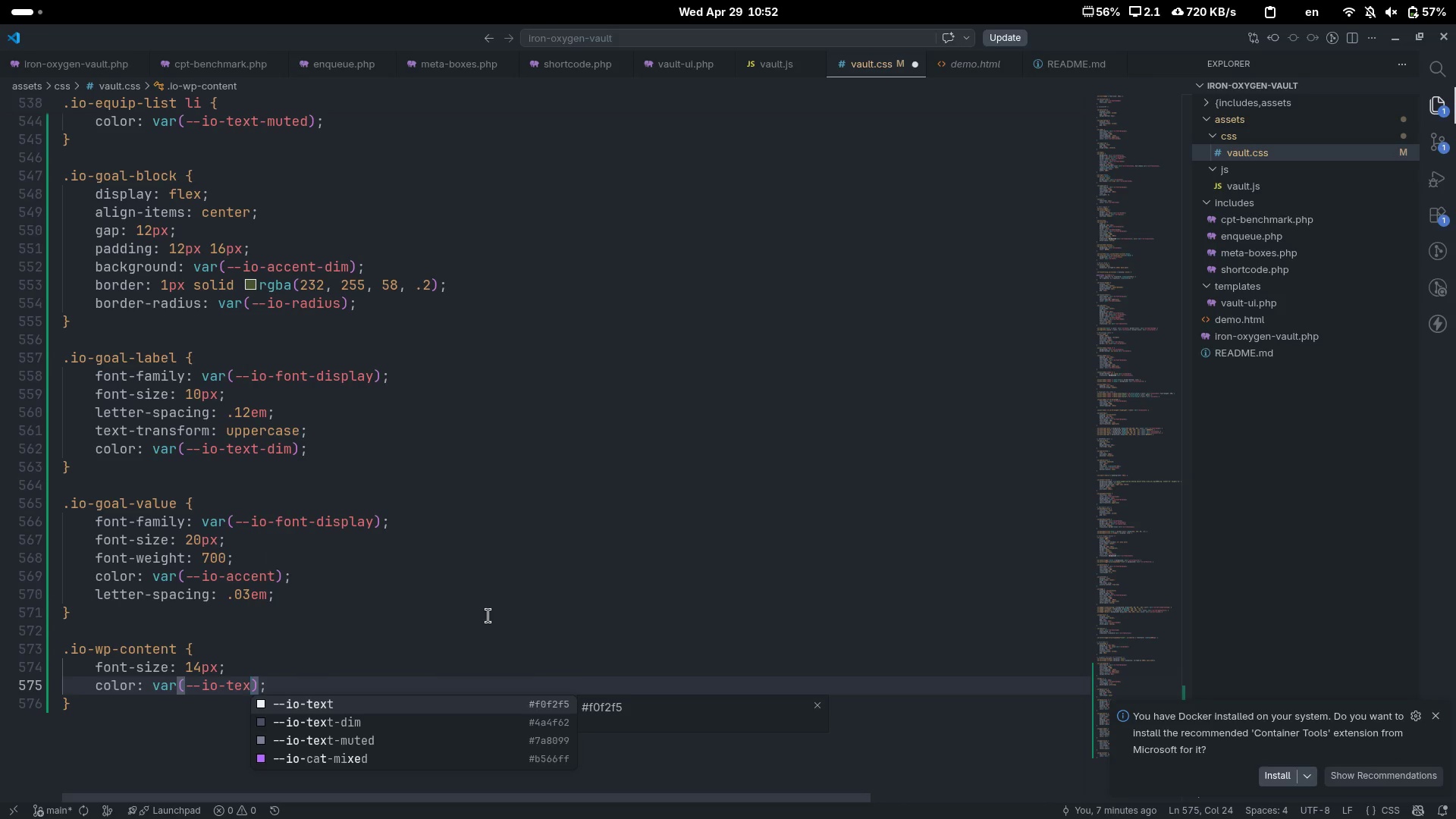 
key(ArrowDown)
 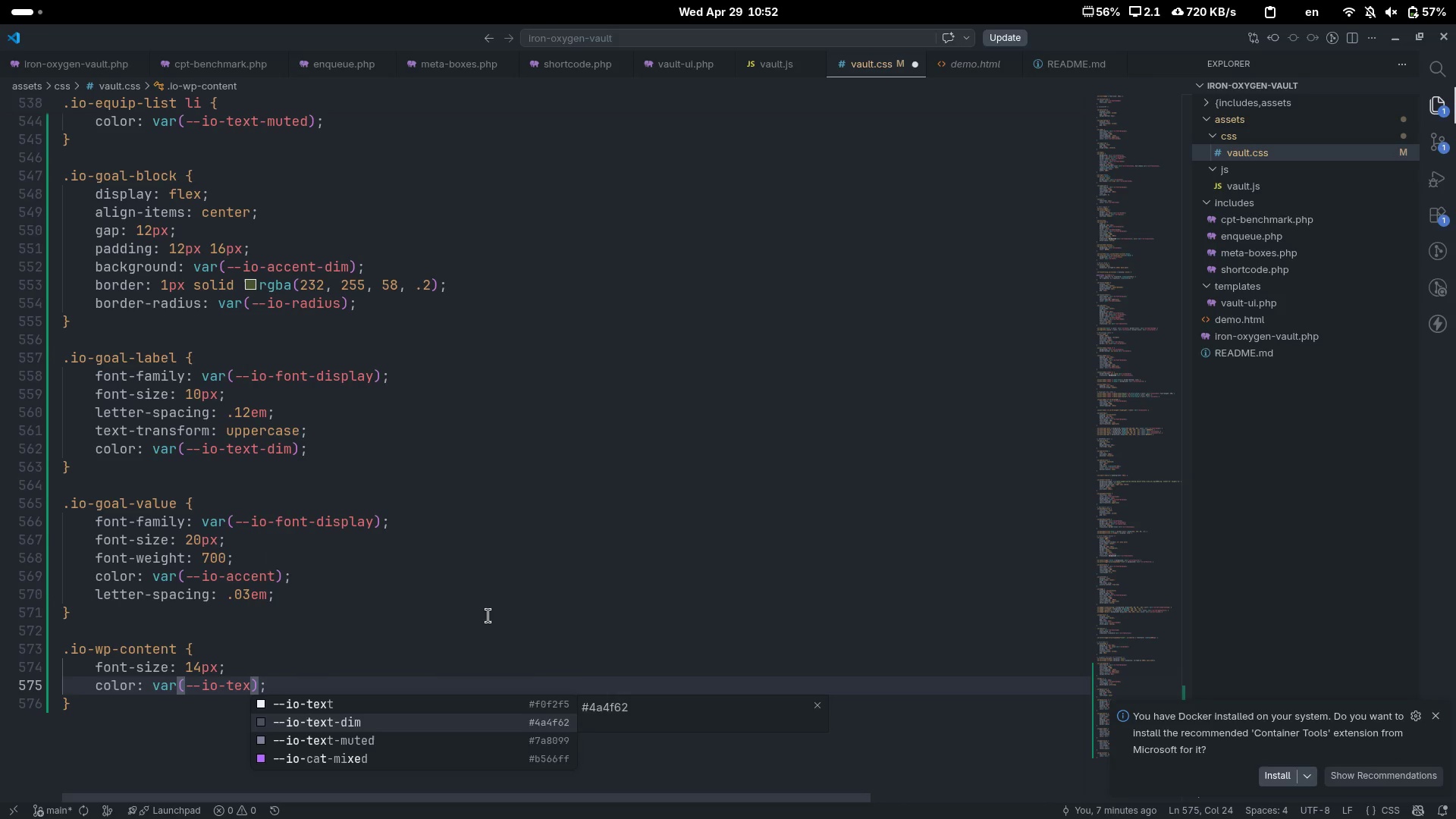 
key(ArrowDown)
 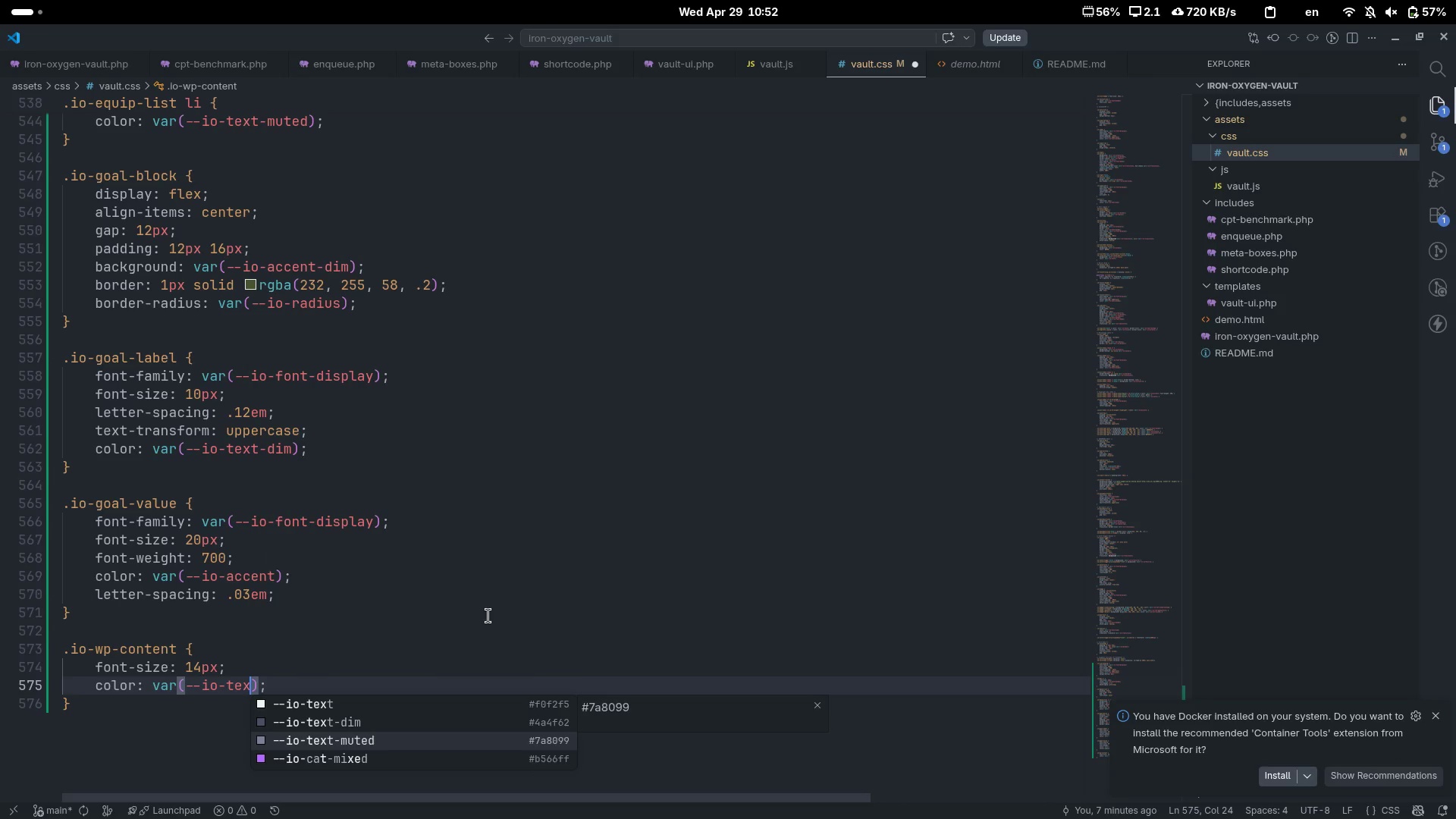 
key(Enter)
 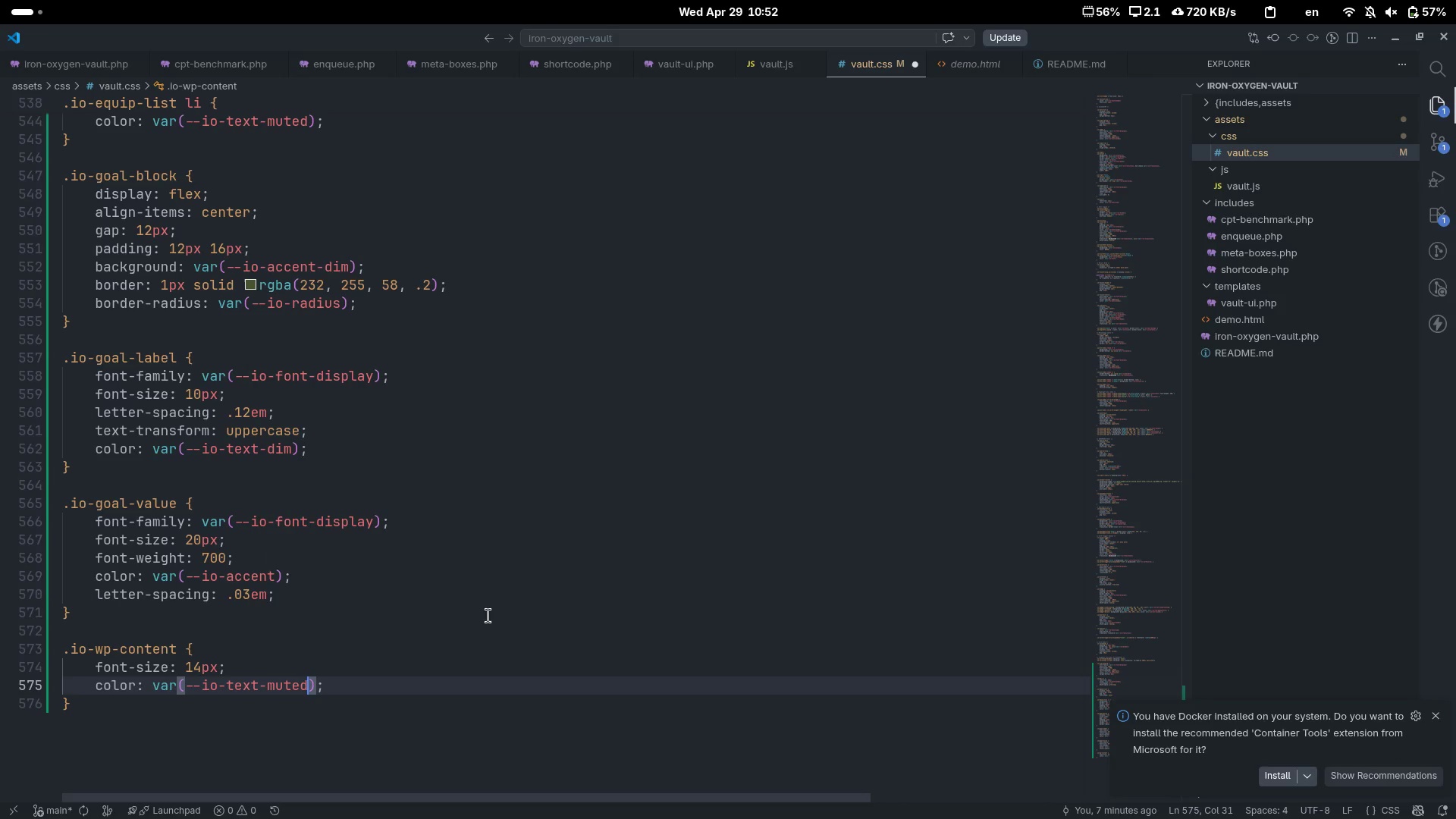 
key(Control+ControlLeft)
 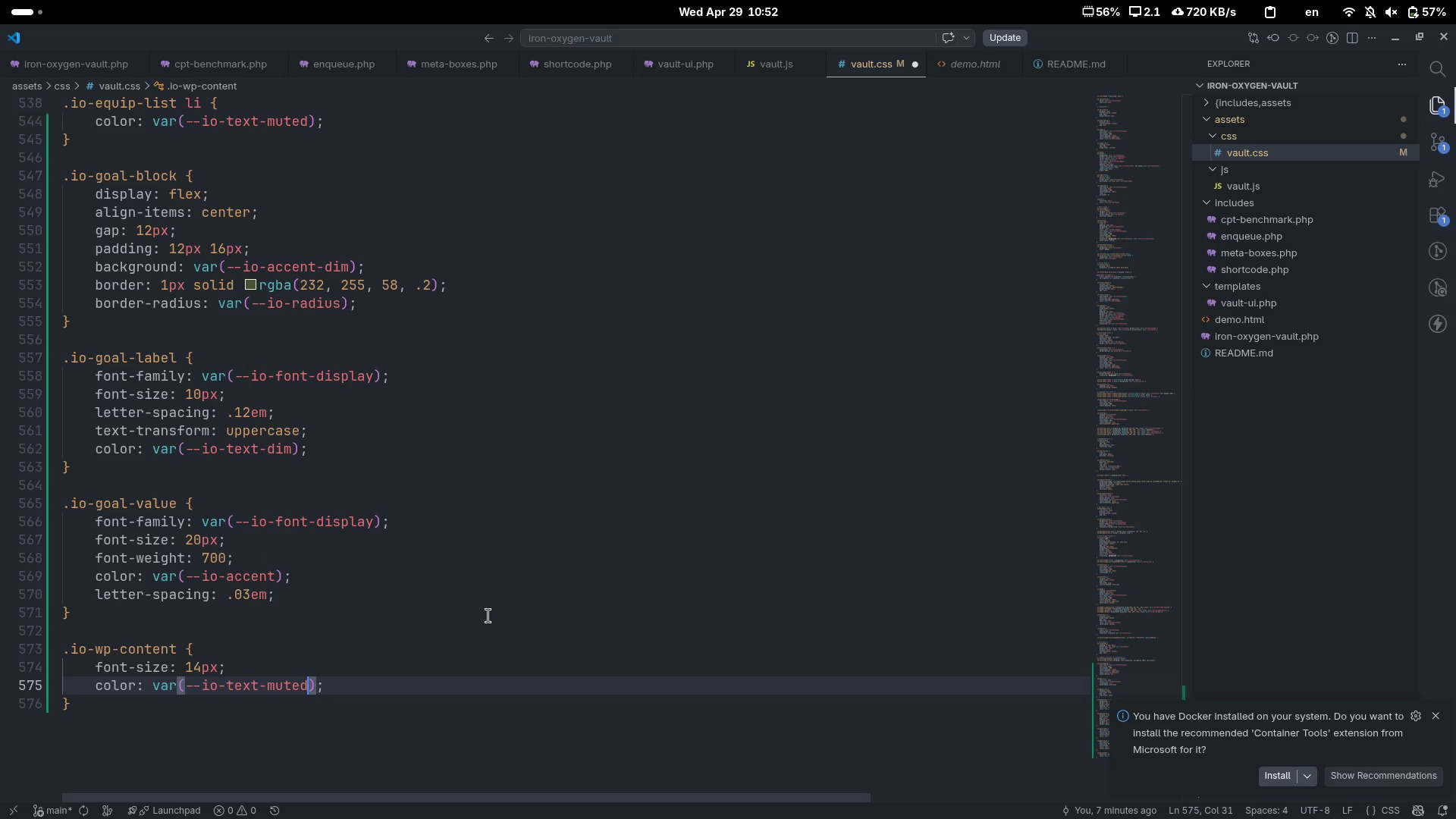 
key(Control+ArrowRight)
 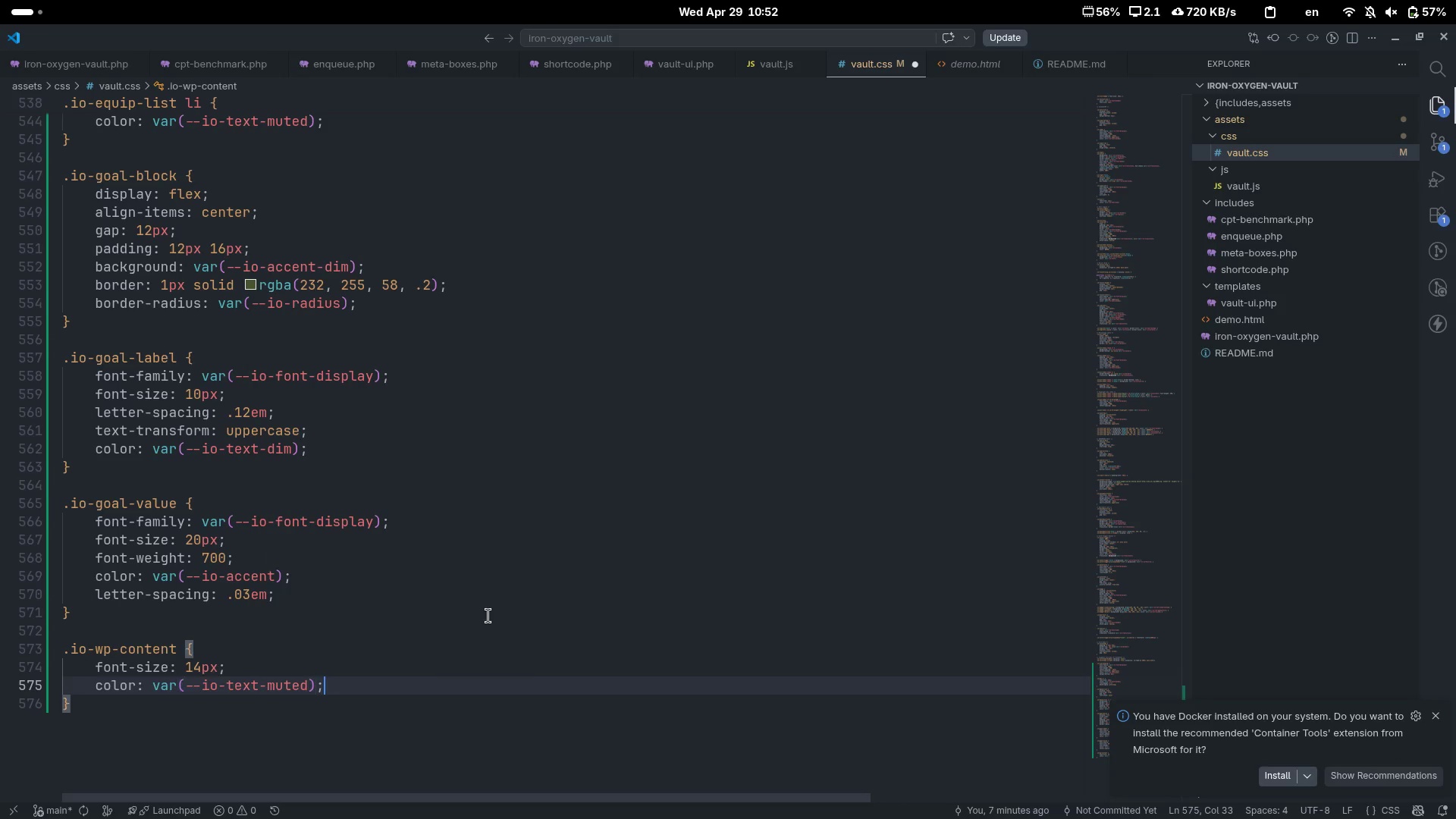 
key(Enter)
 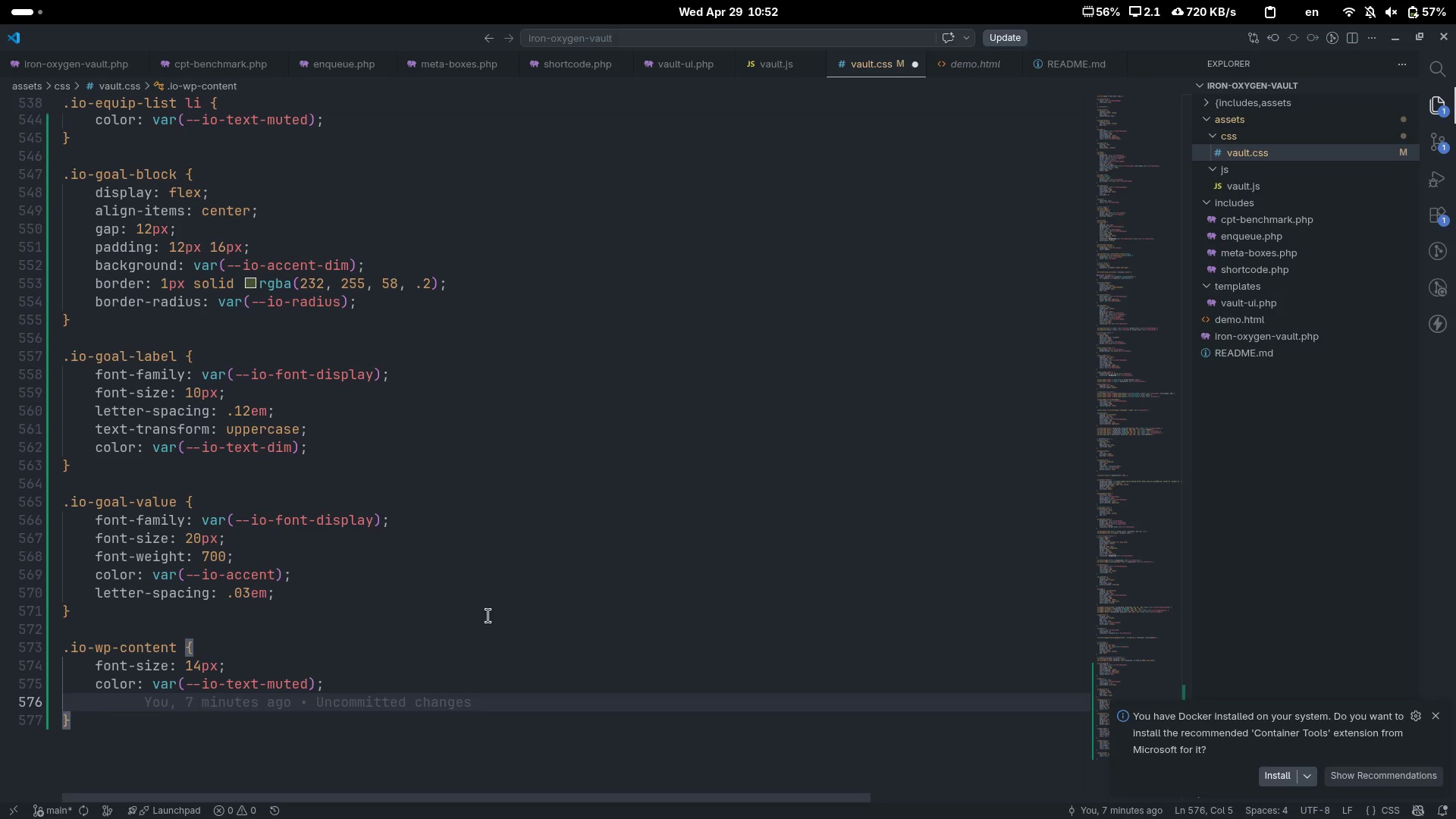 
type(le)
key(Backspace)
type(ine)
 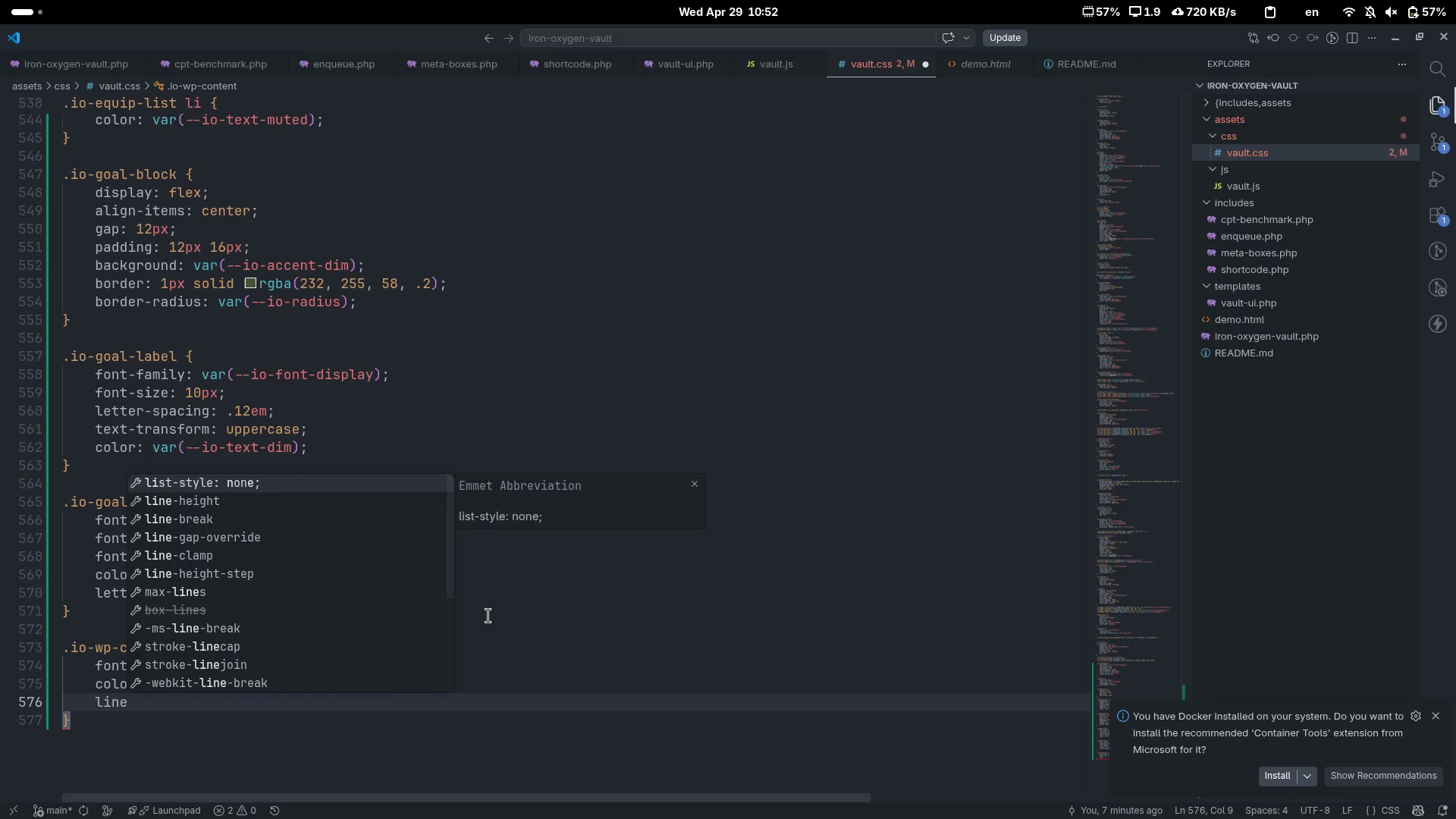 
key(ArrowDown)
 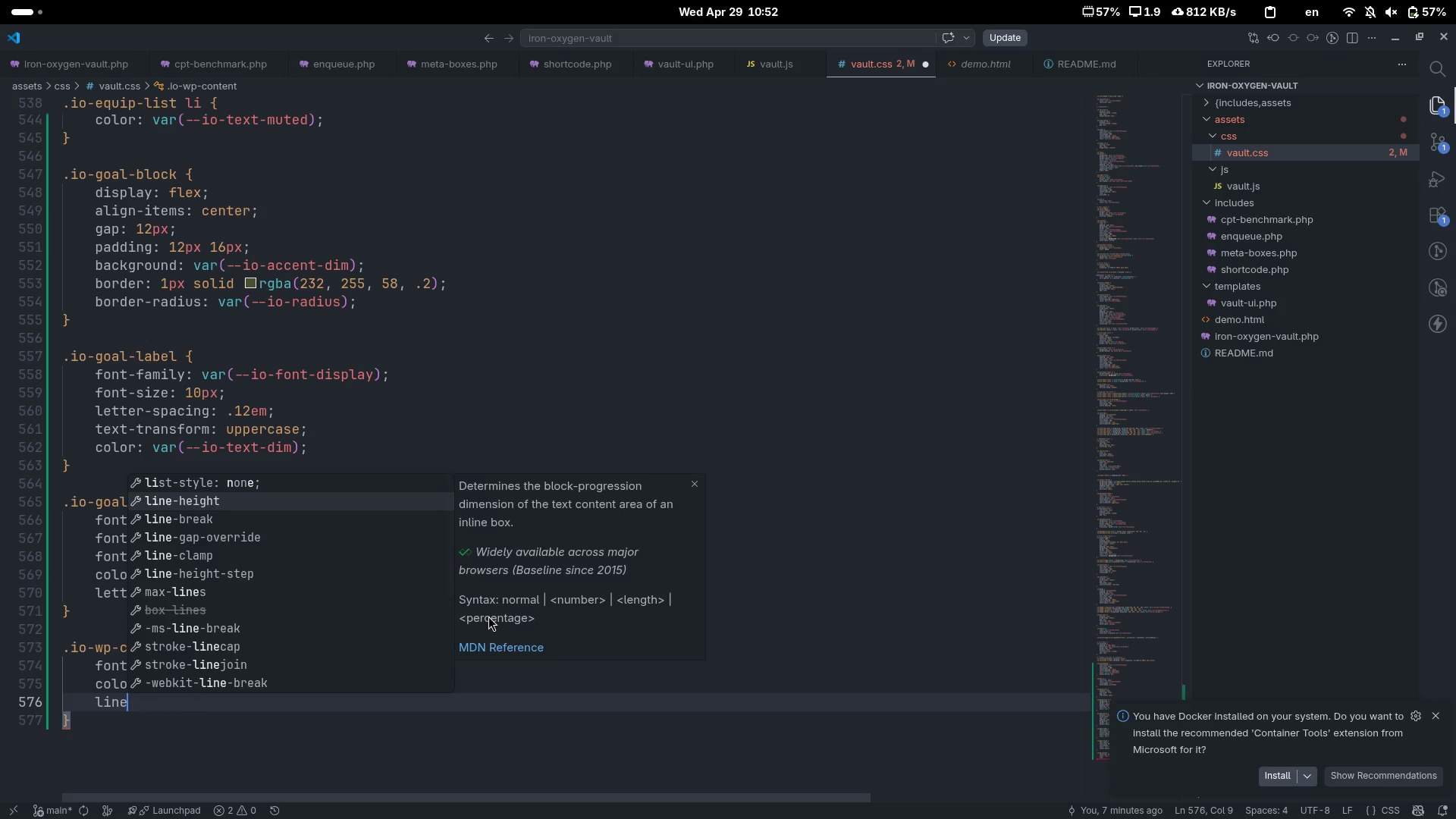 
key(Enter)
 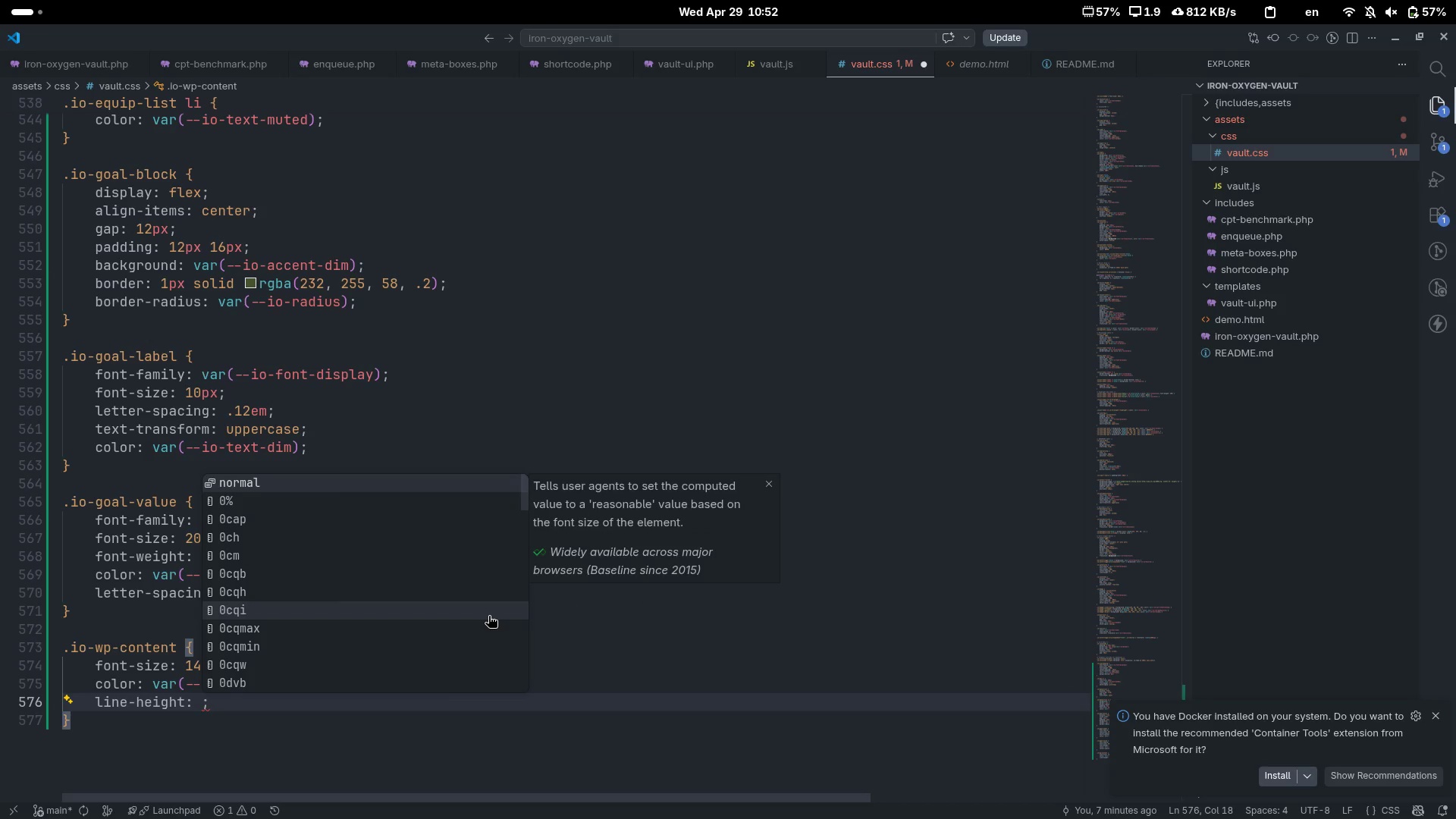 
key(1)
 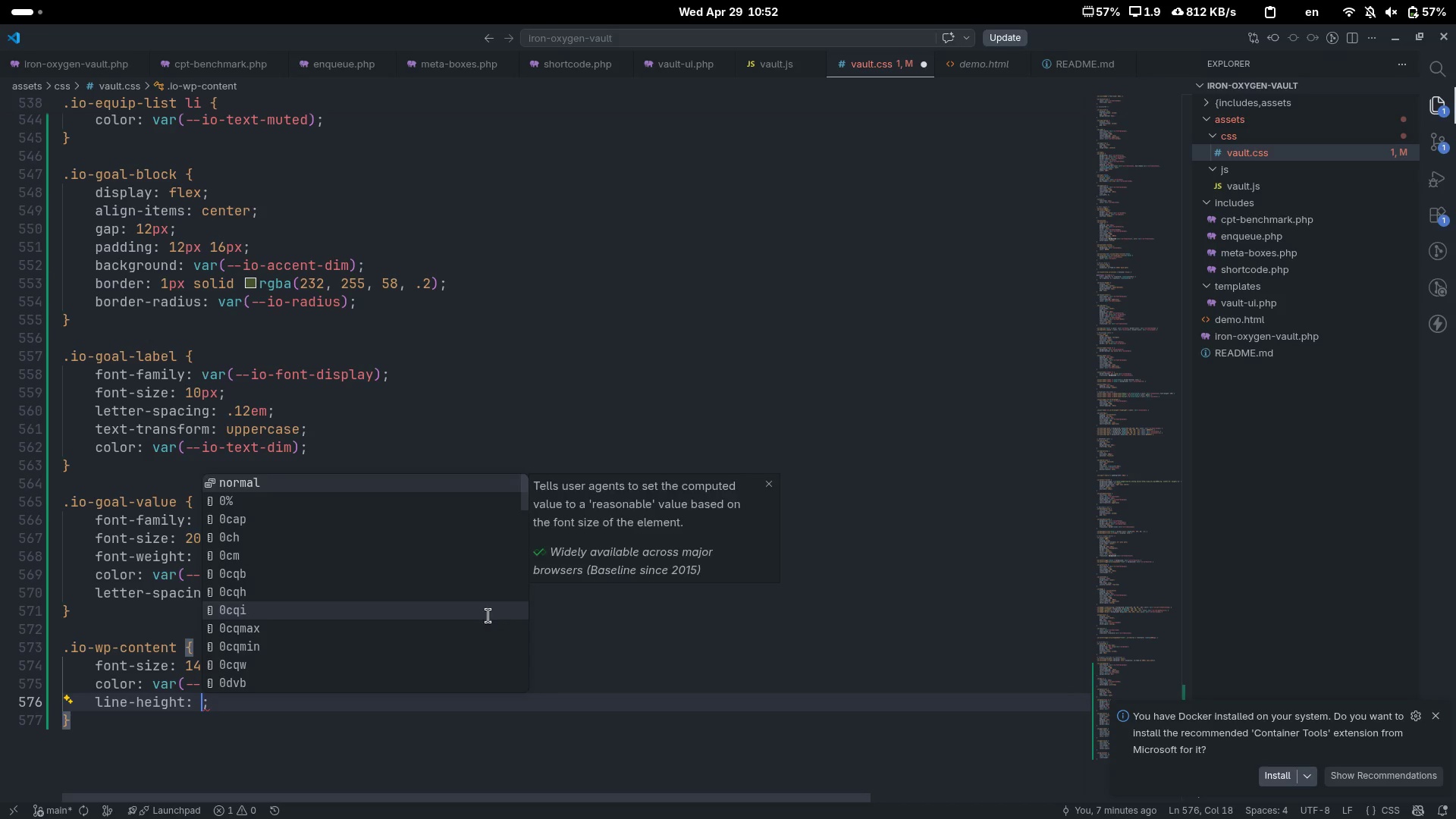 
key(Period)
 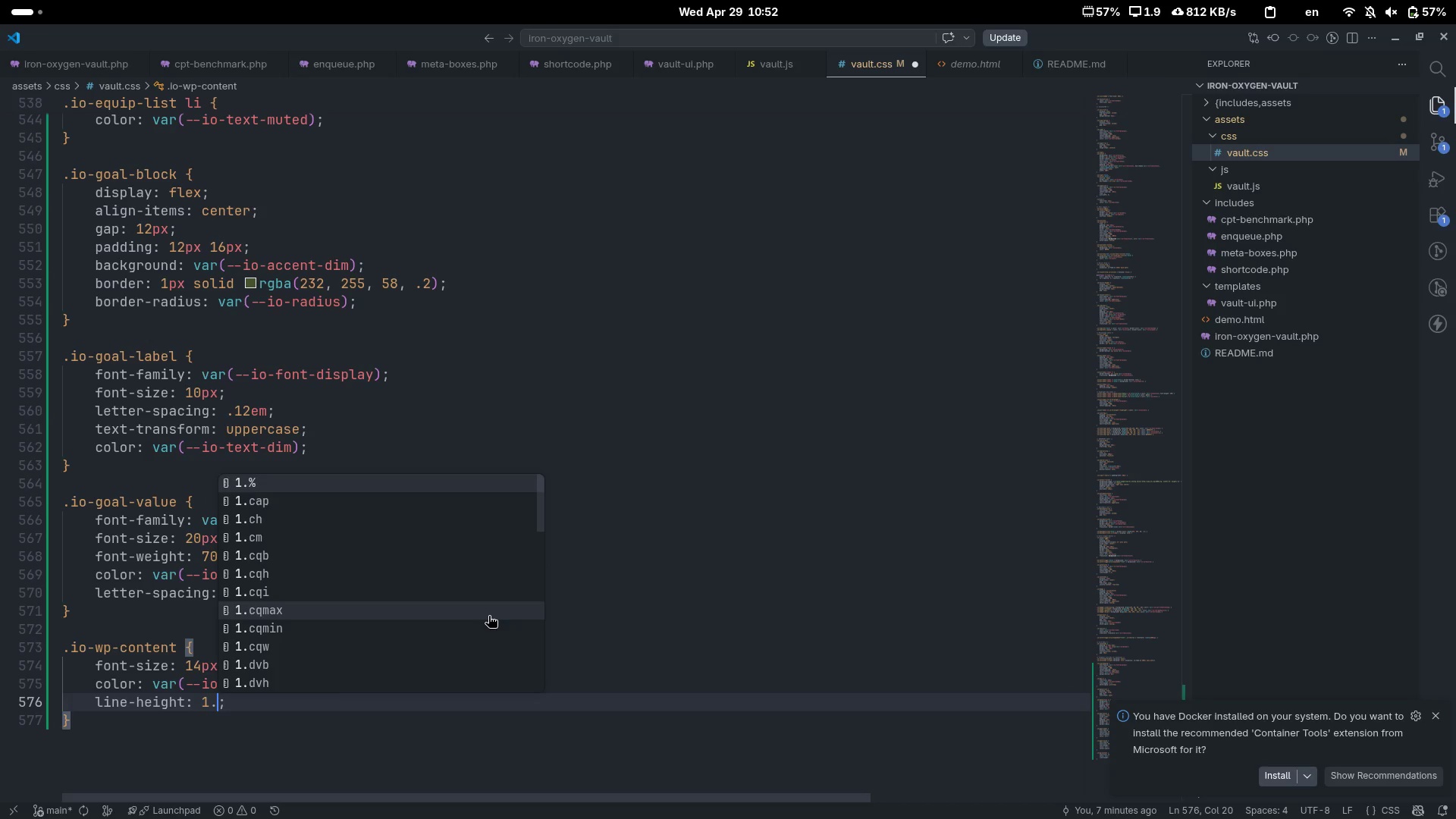 
key(7)
 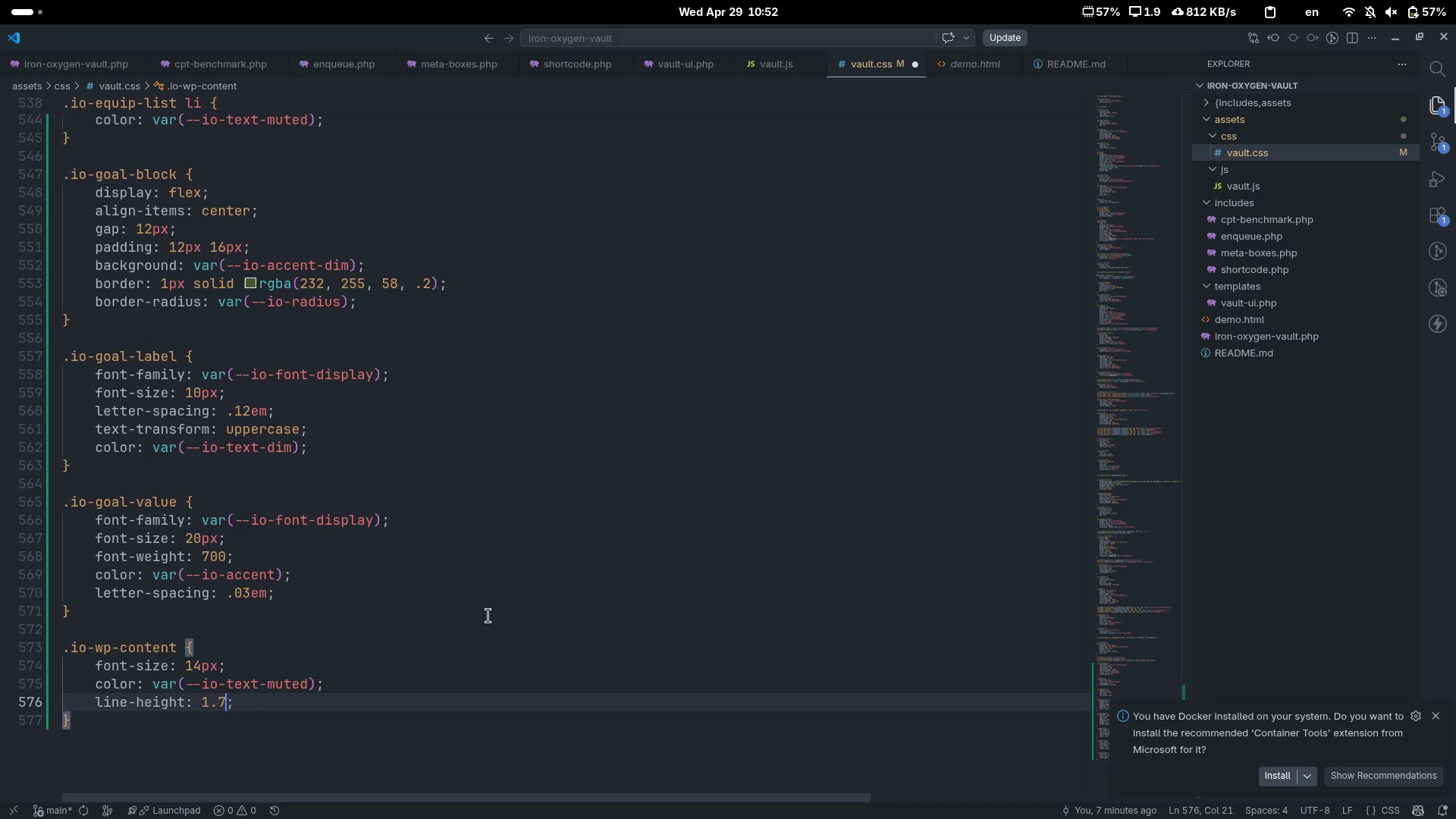 
key(Control+ControlLeft)
 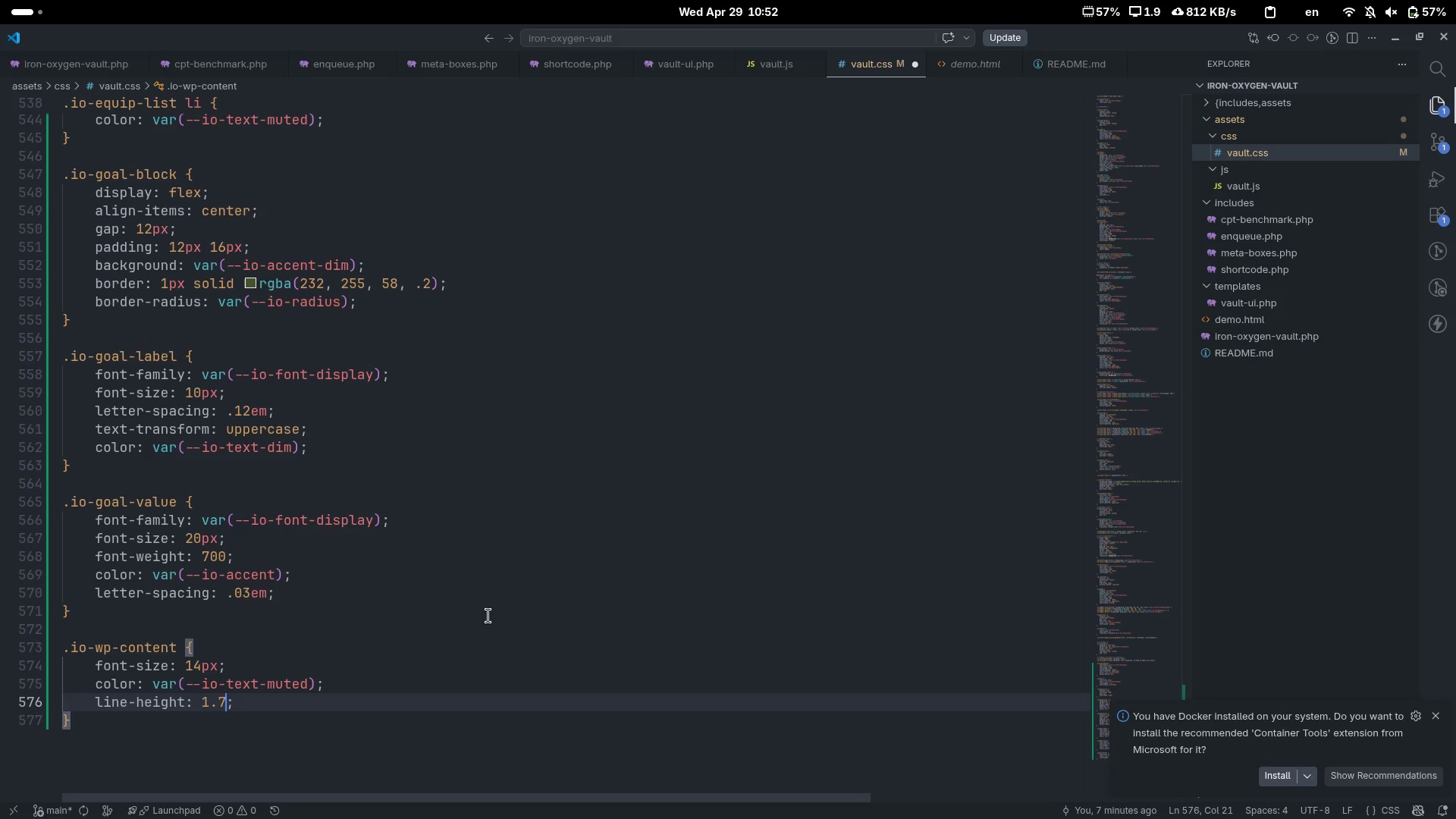 
key(Control+ArrowRight)
 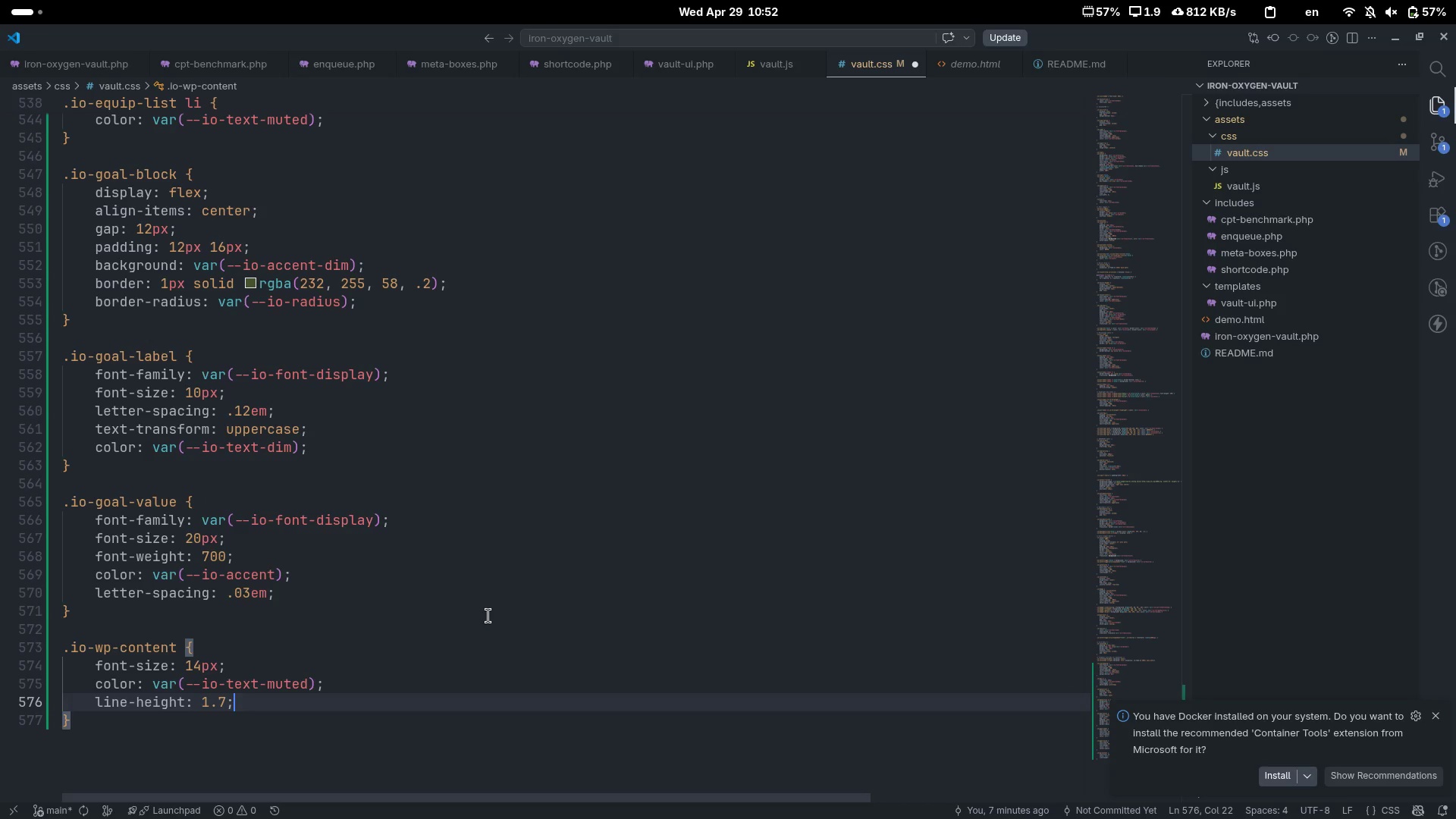 
key(ArrowDown)
 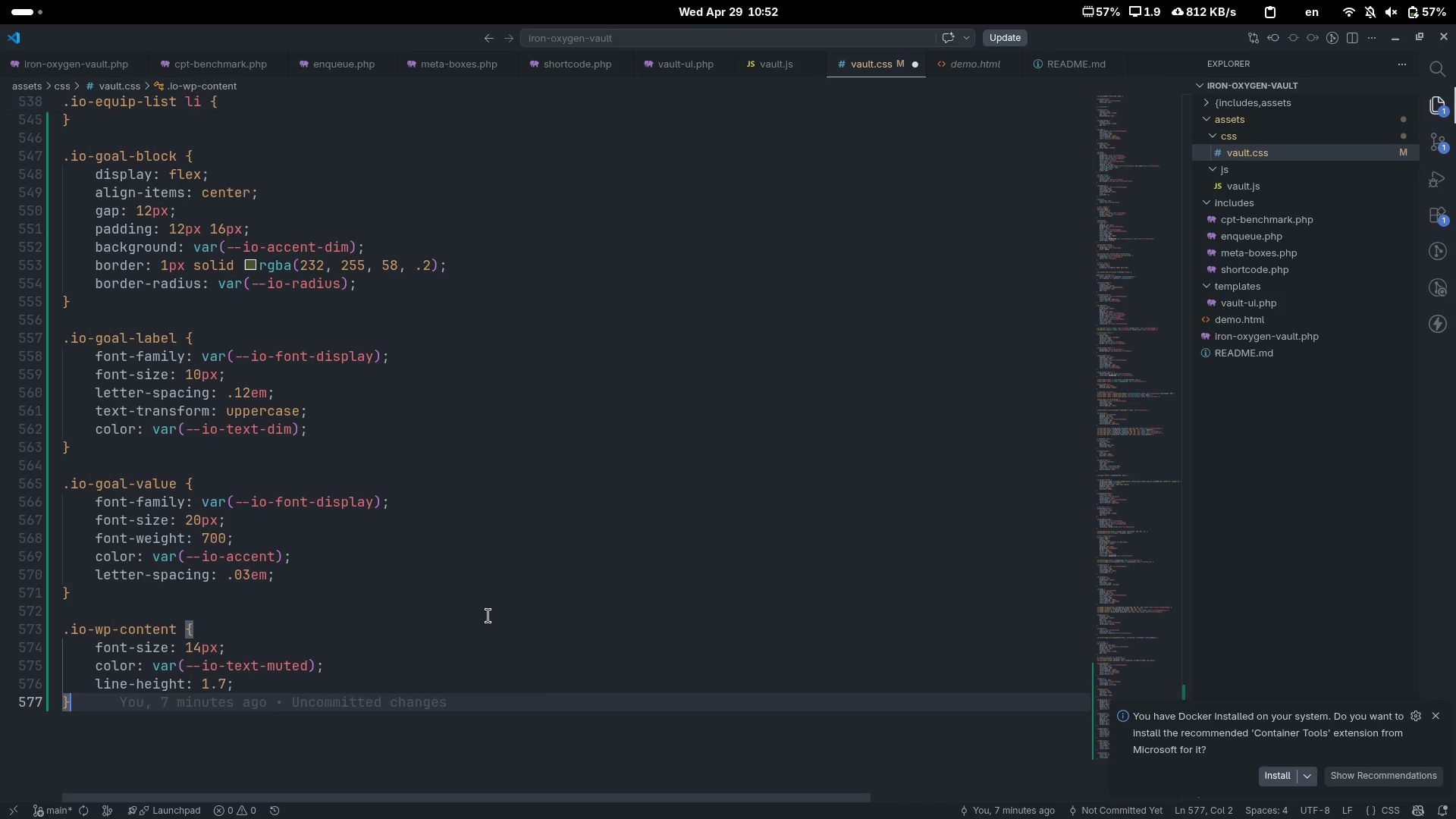 
key(Enter)
 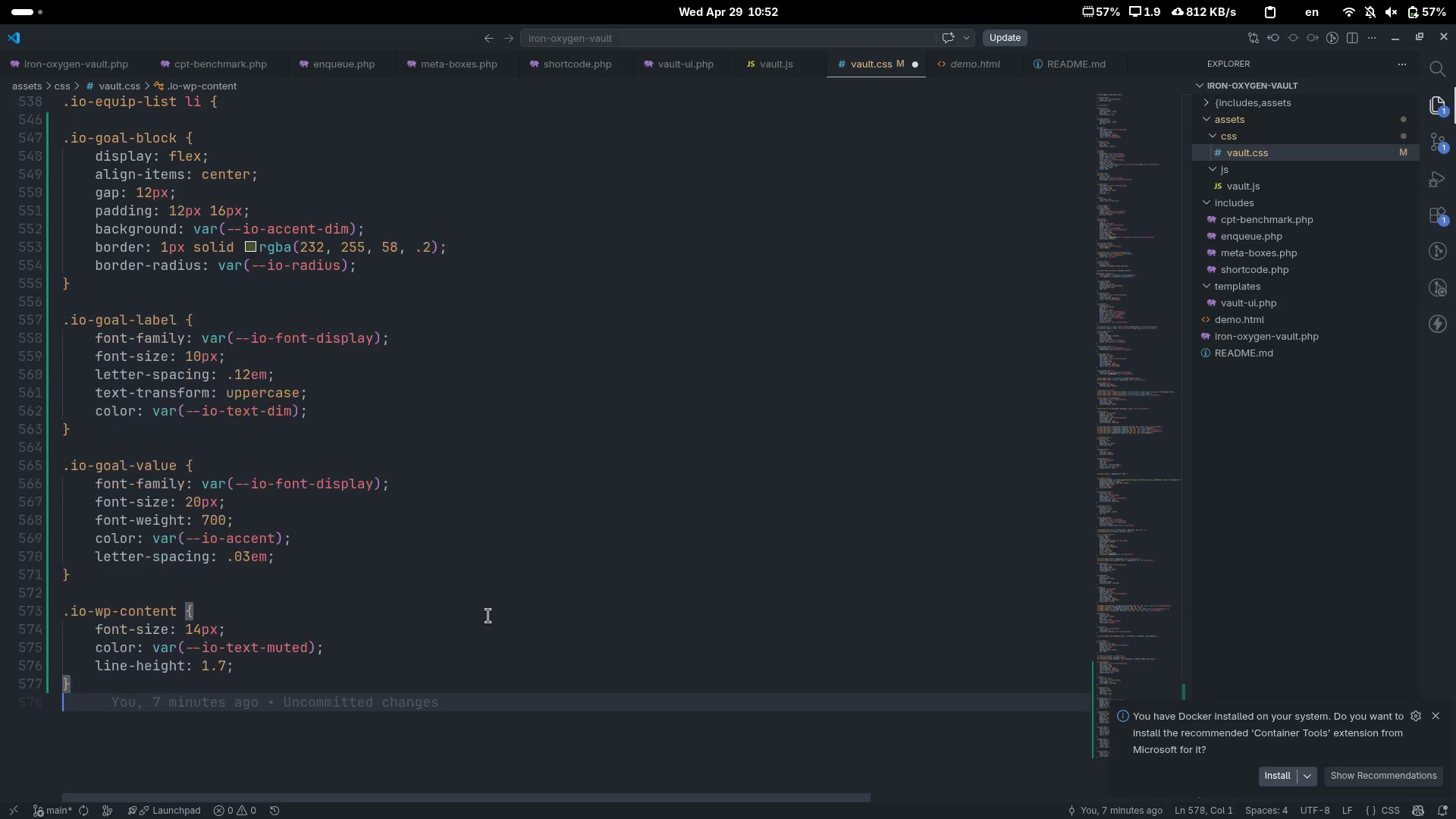 
key(Enter)
 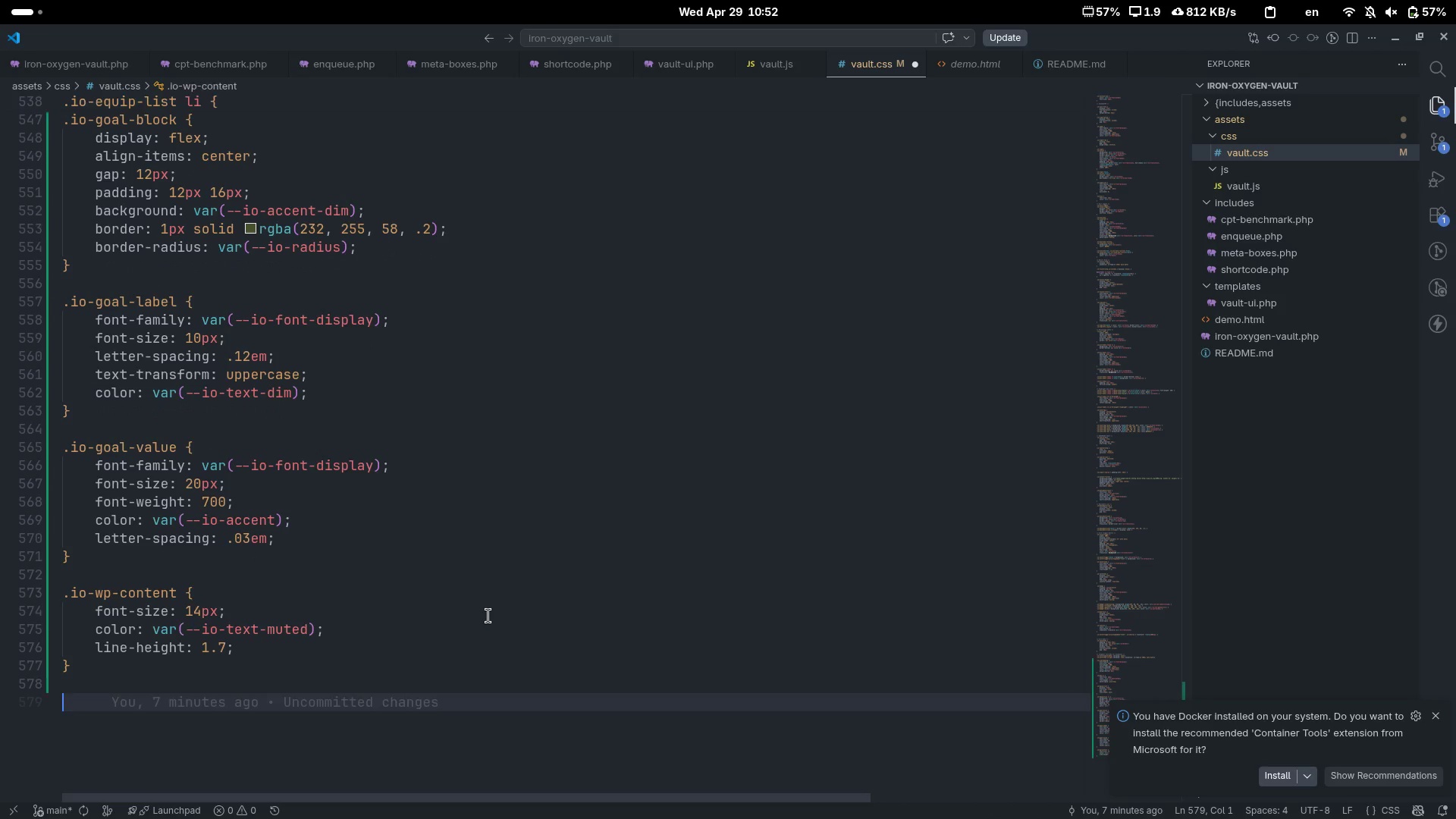 
type(.io-wp-cont)
key(Tab)
type( p {)
 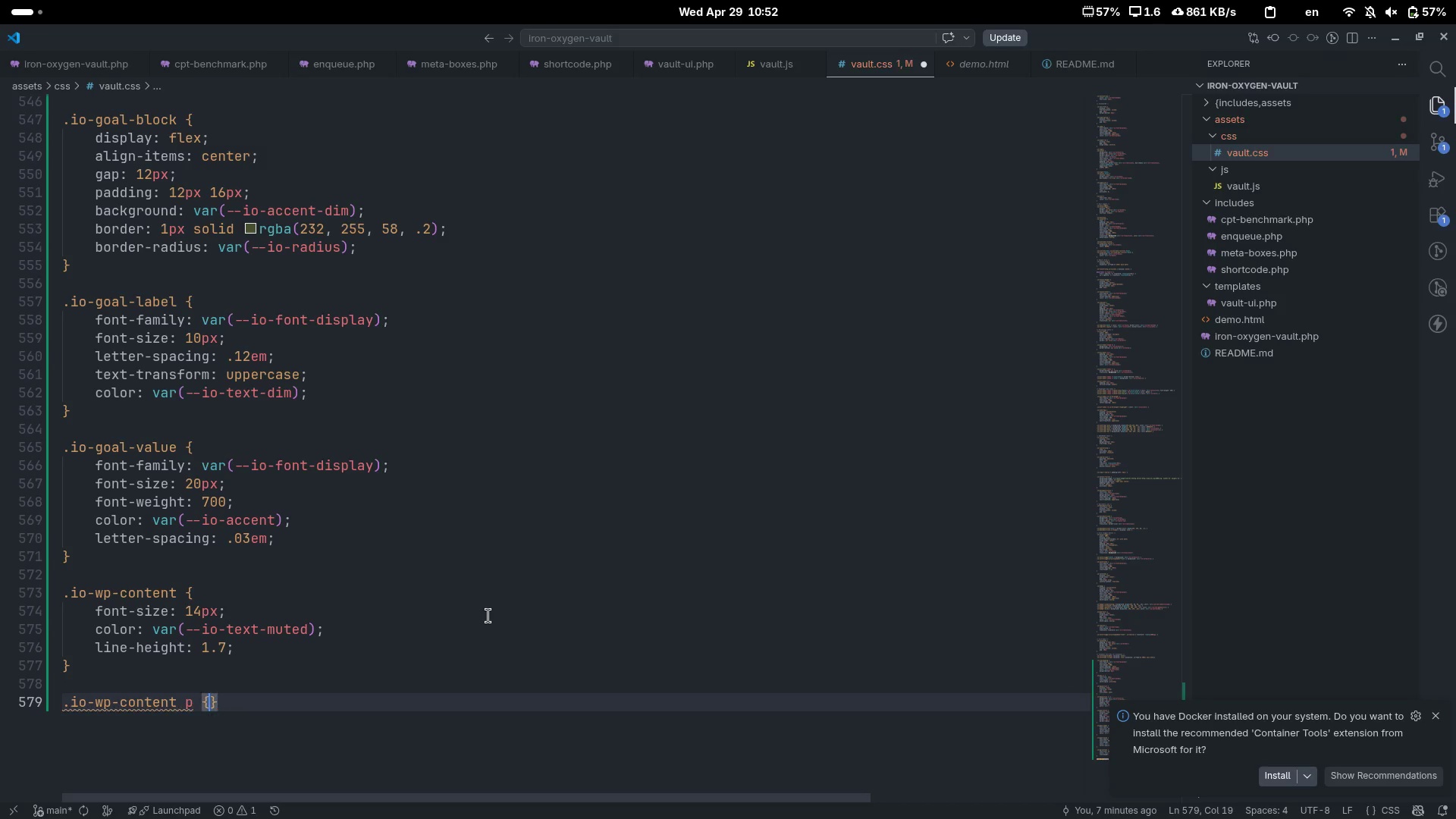 
key(Enter)
 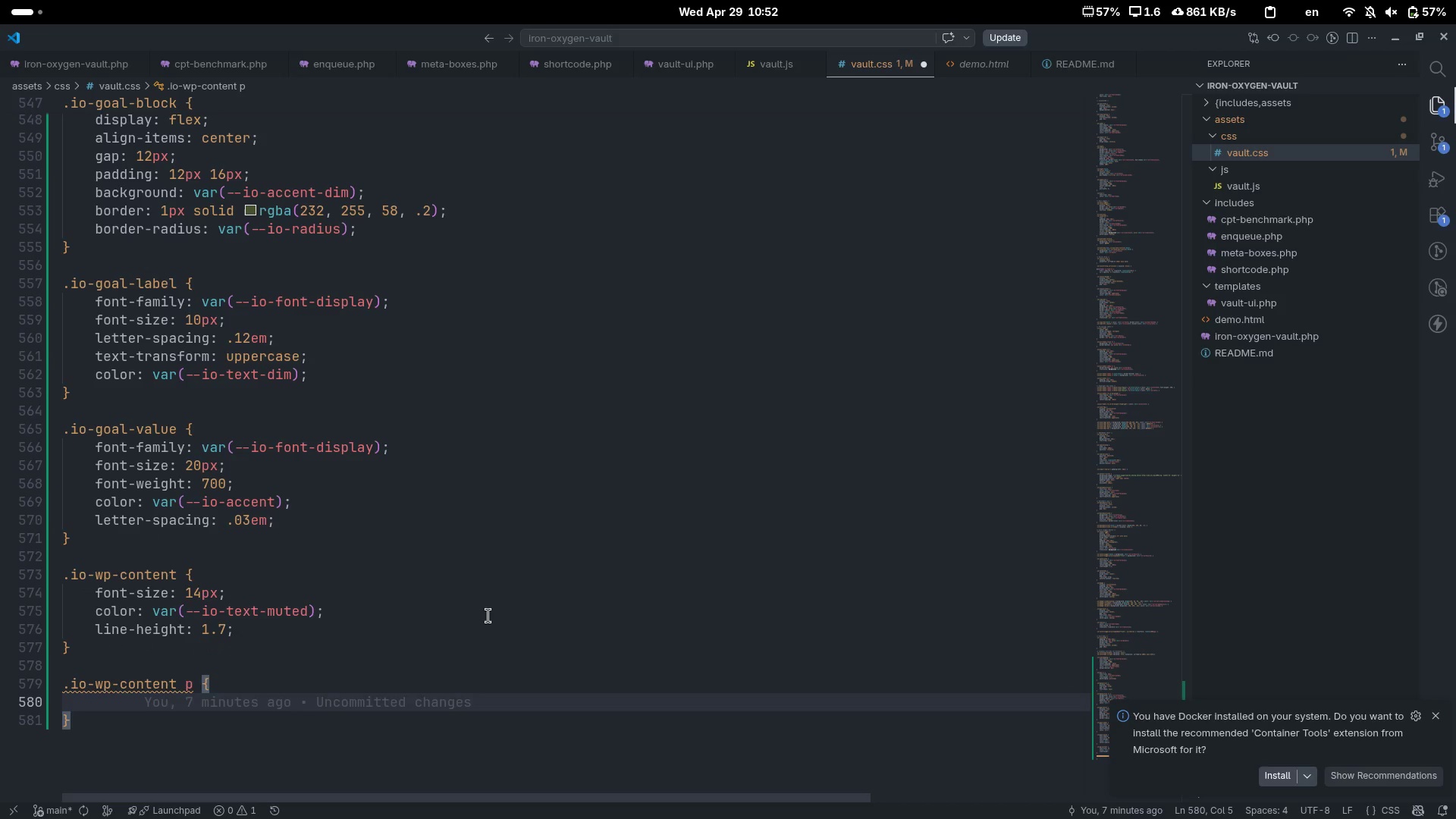 
type(margi)
 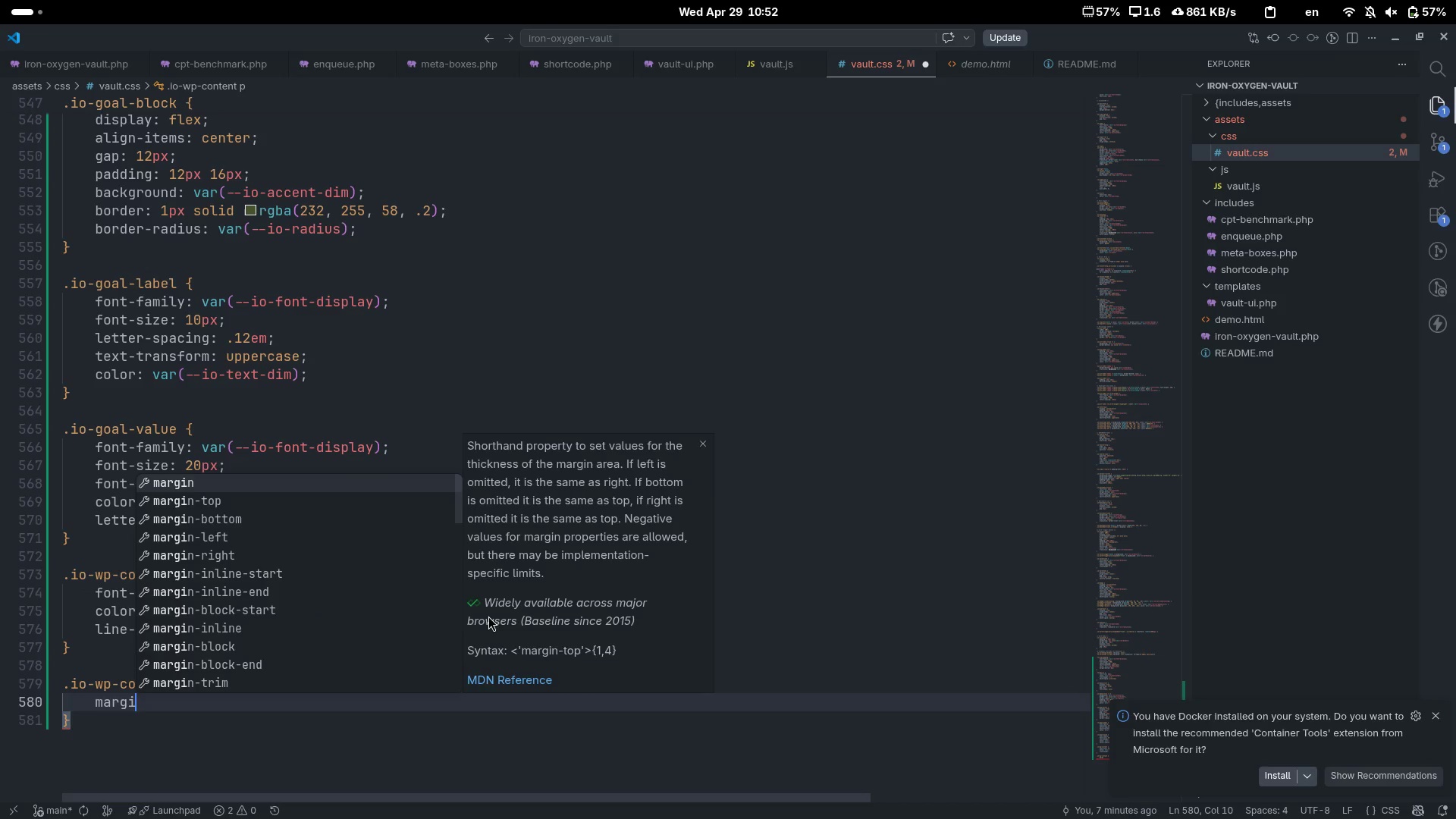 
key(Control+Z)
 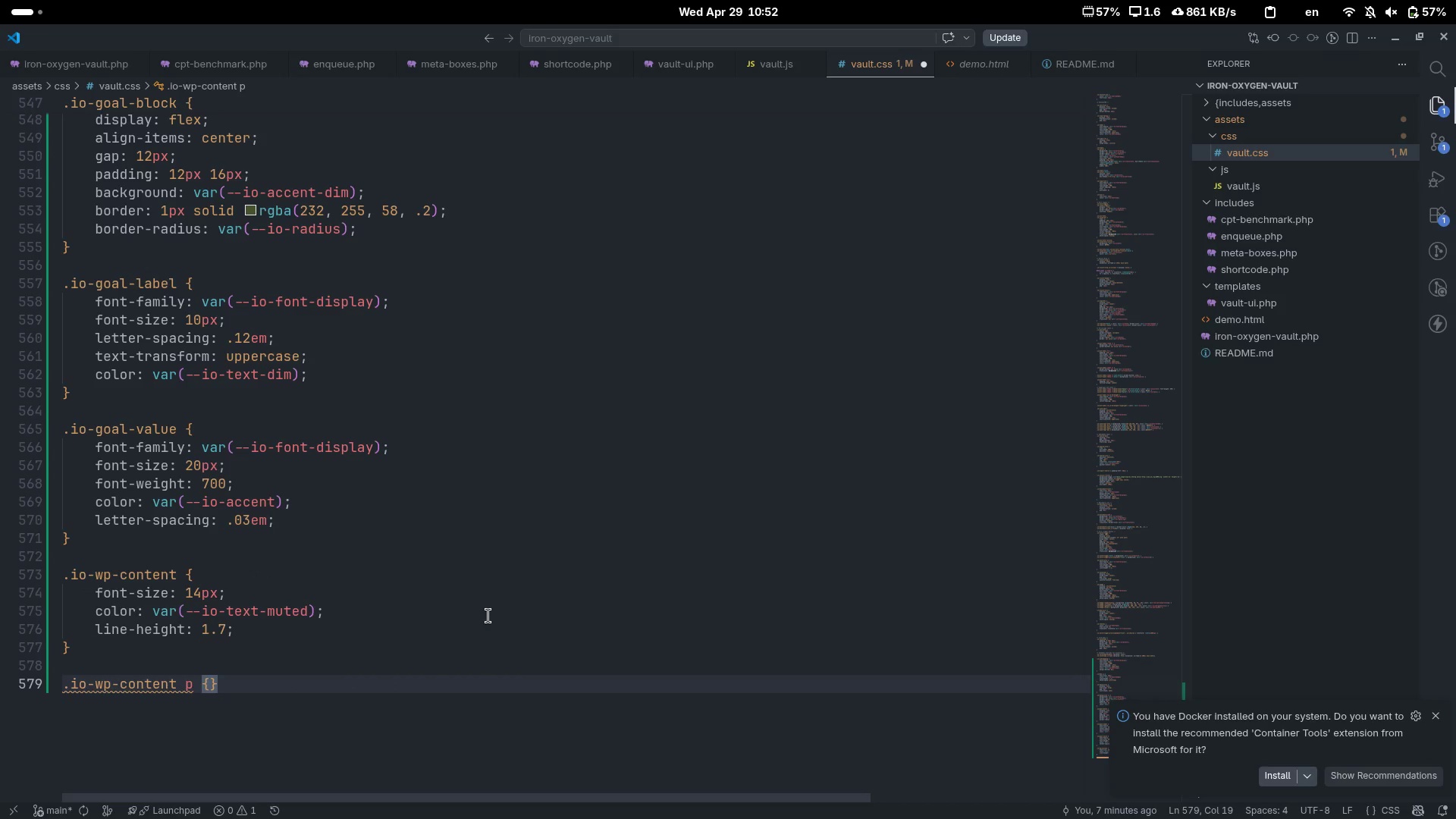 
key(Space)
 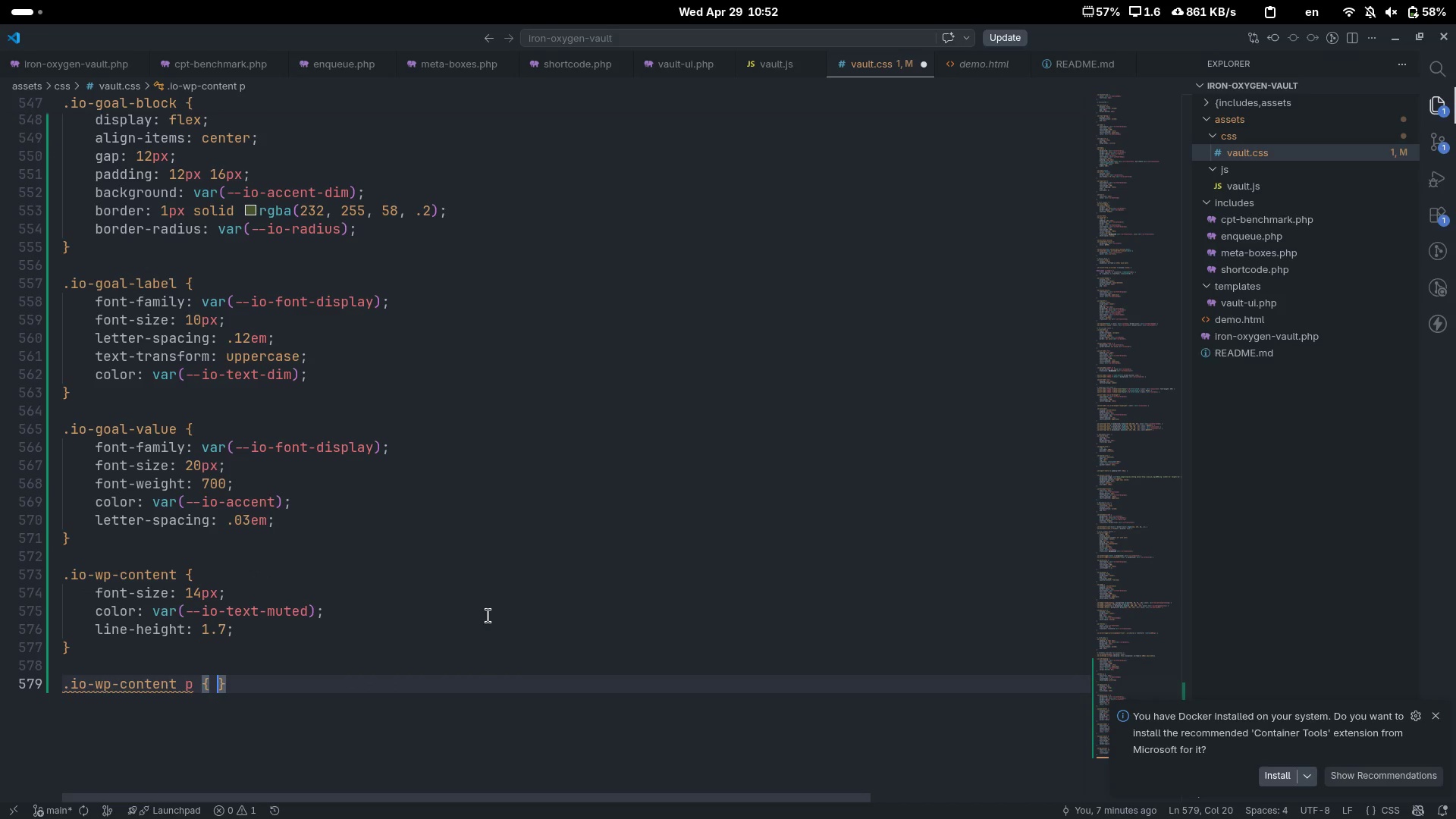 
key(ArrowLeft)
 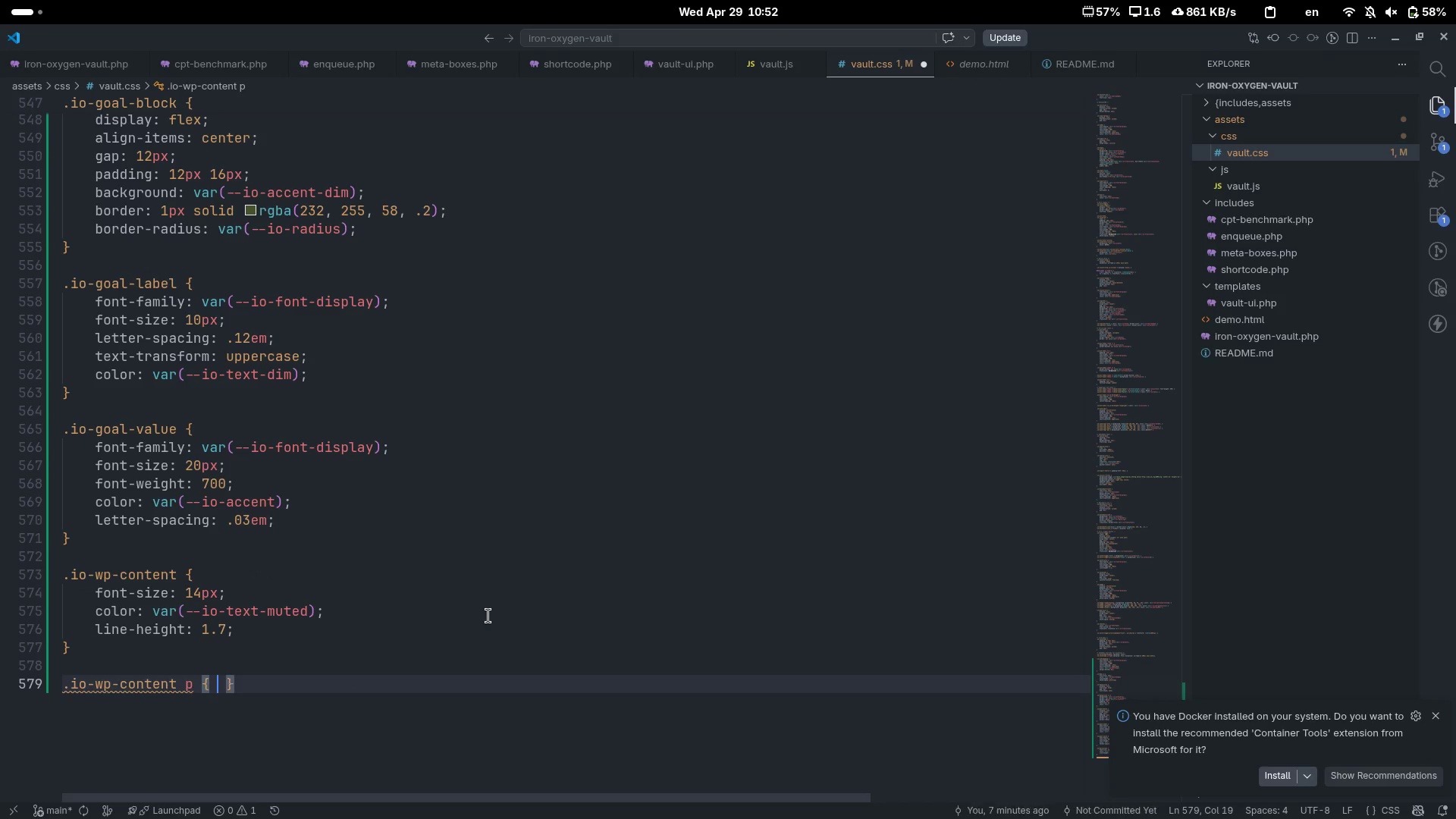 
type( margin)
 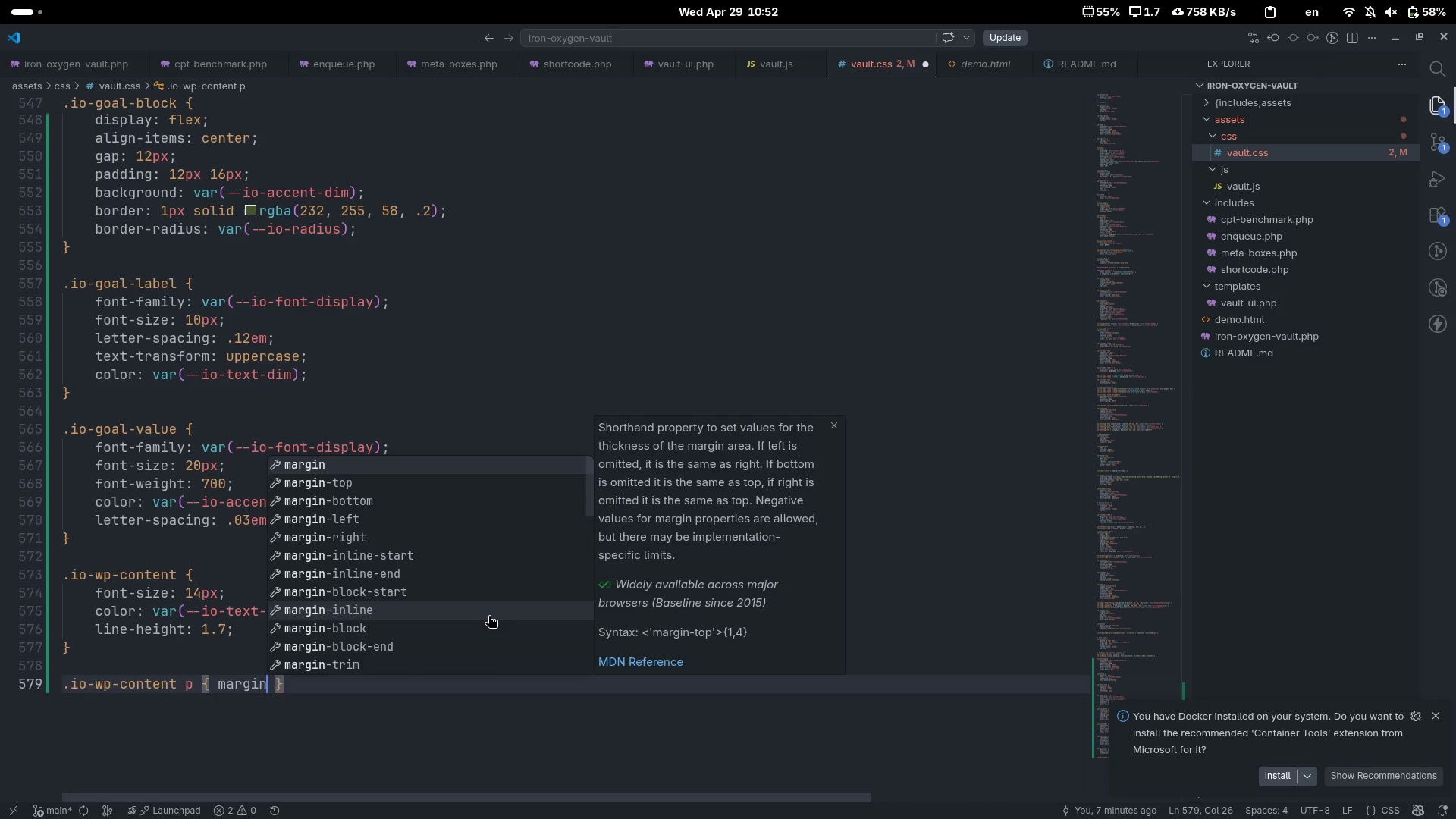 
key(ArrowDown)
 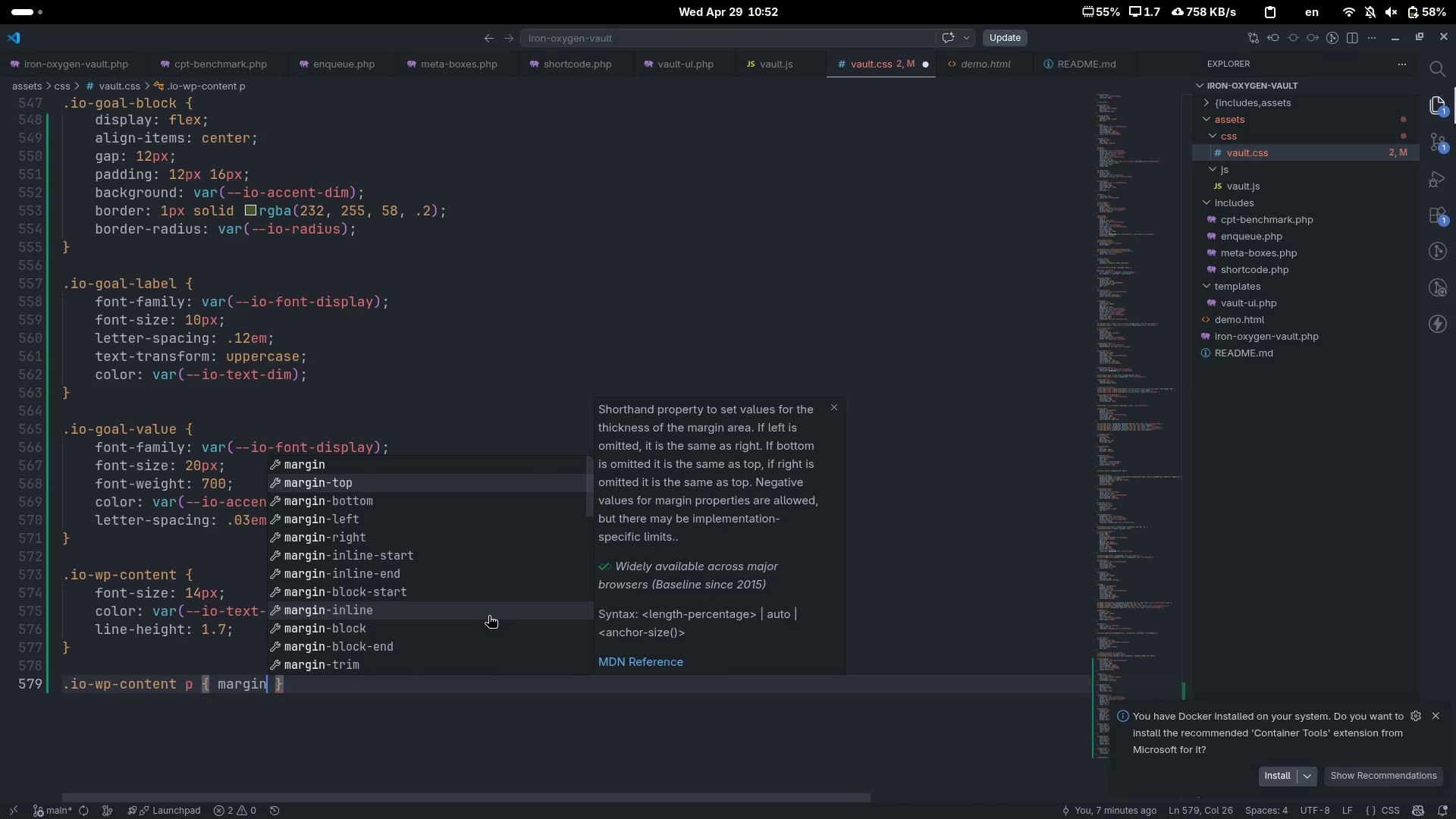 
key(ArrowDown)
 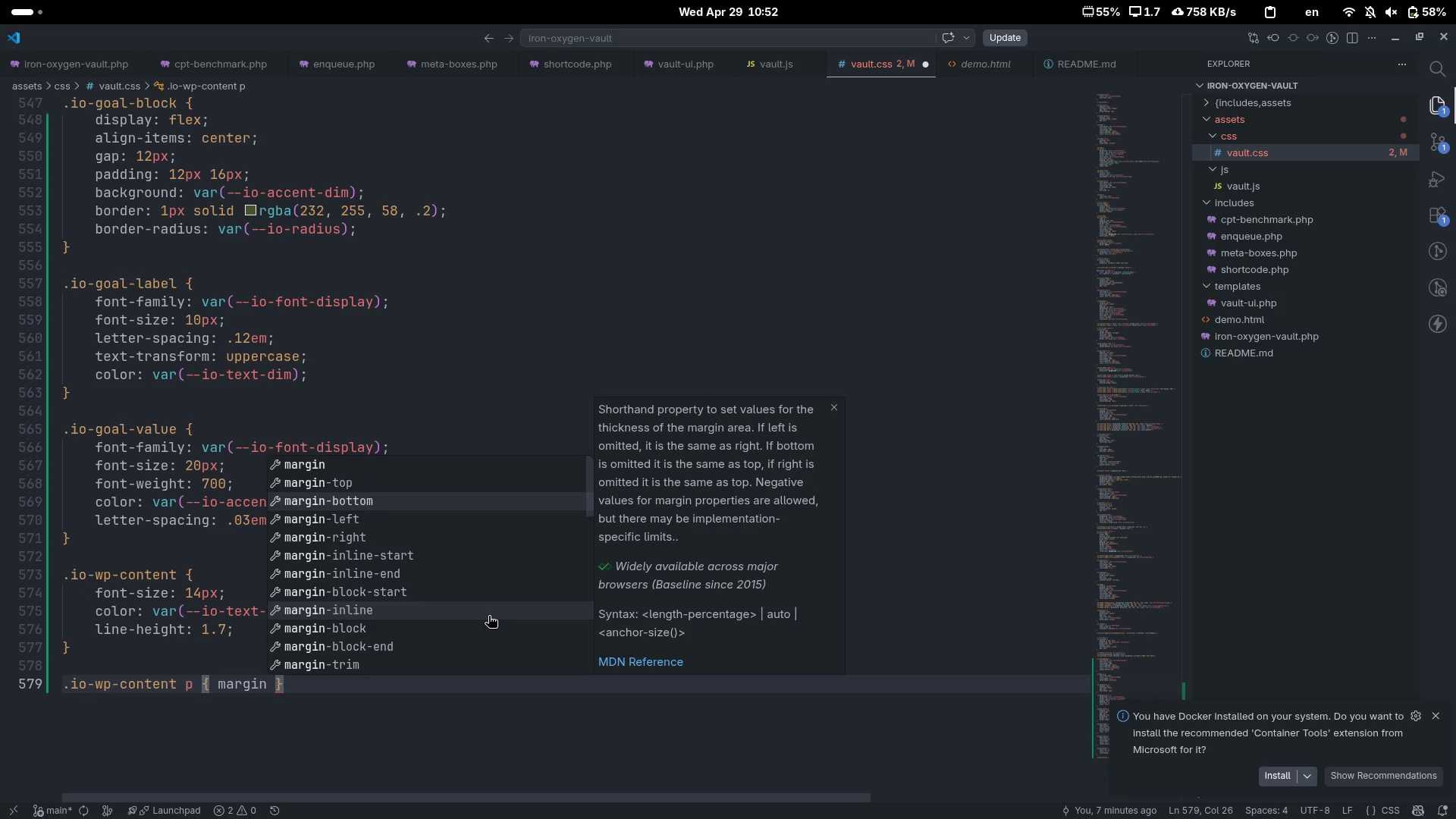 
key(ArrowDown)
 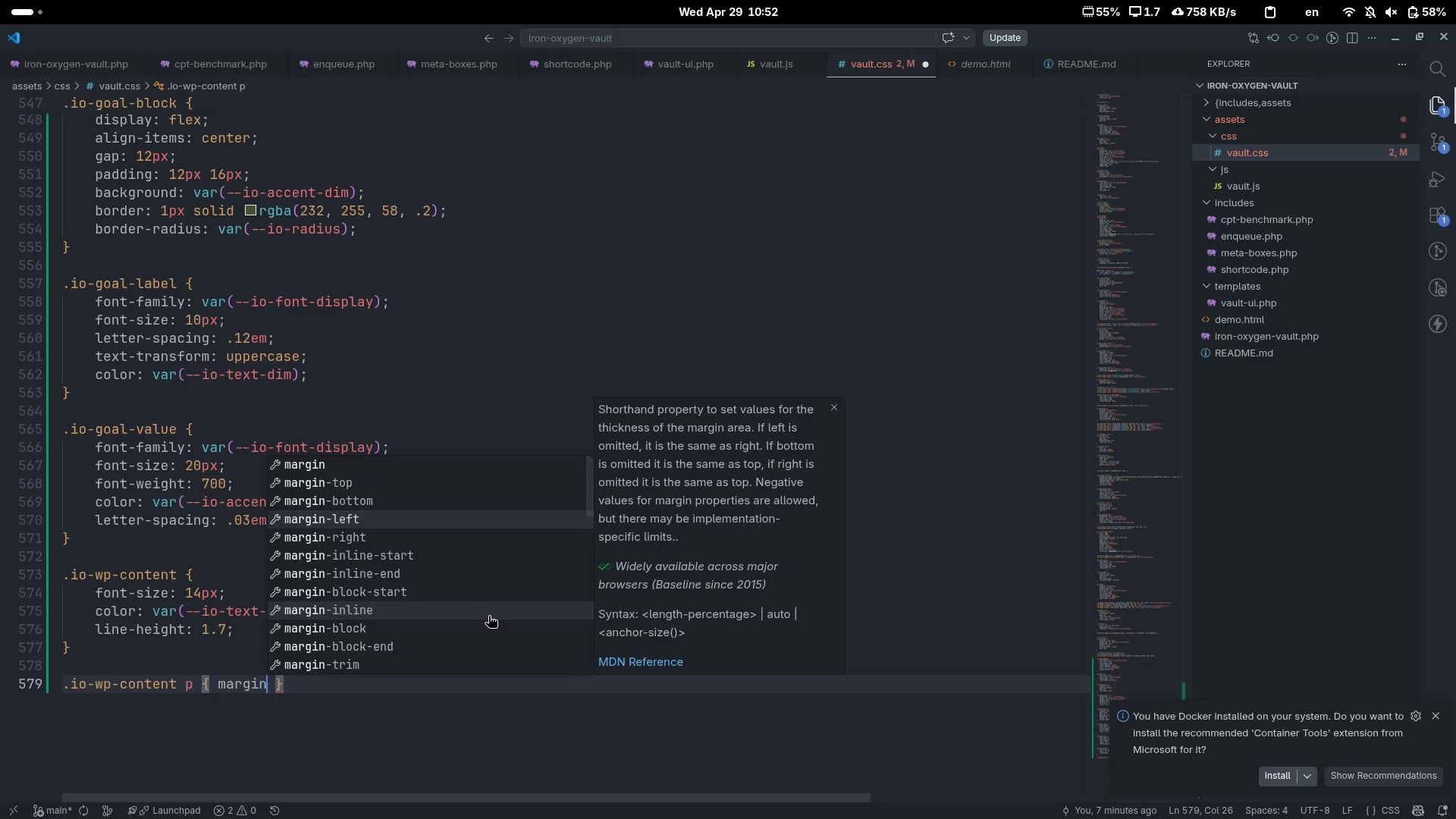 
key(ArrowUp)
 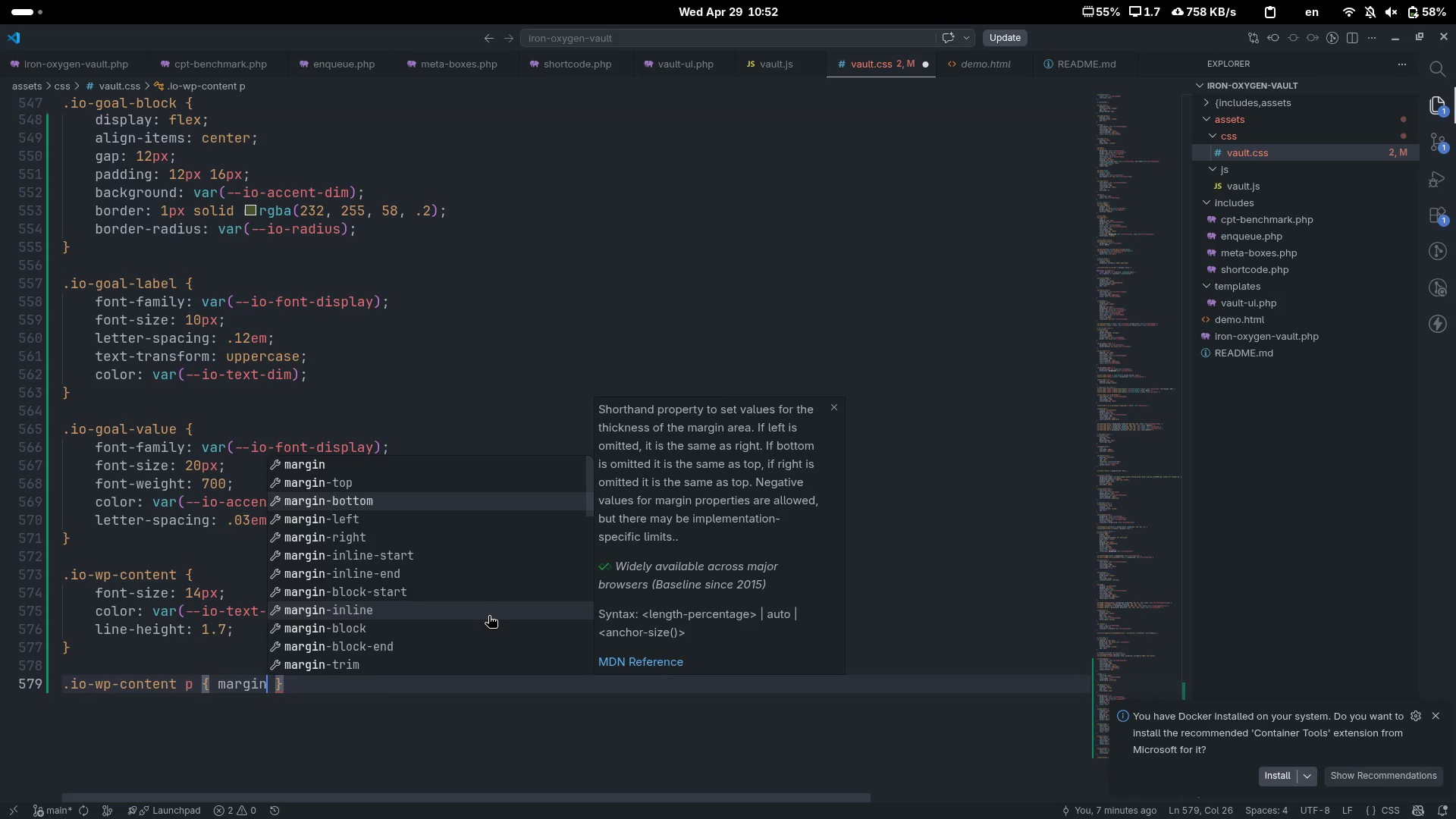 
key(Enter)
 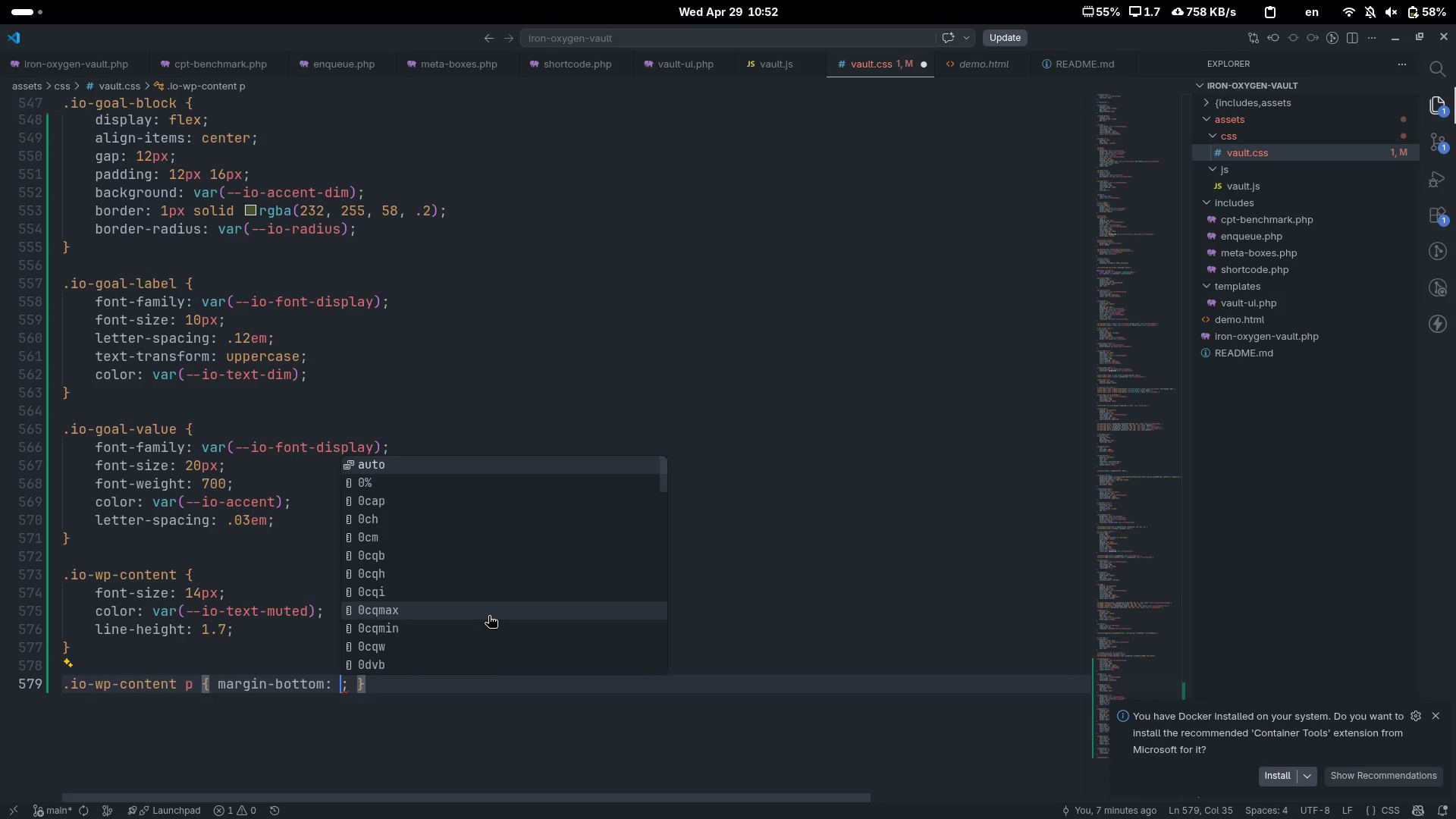 
type(12px)
 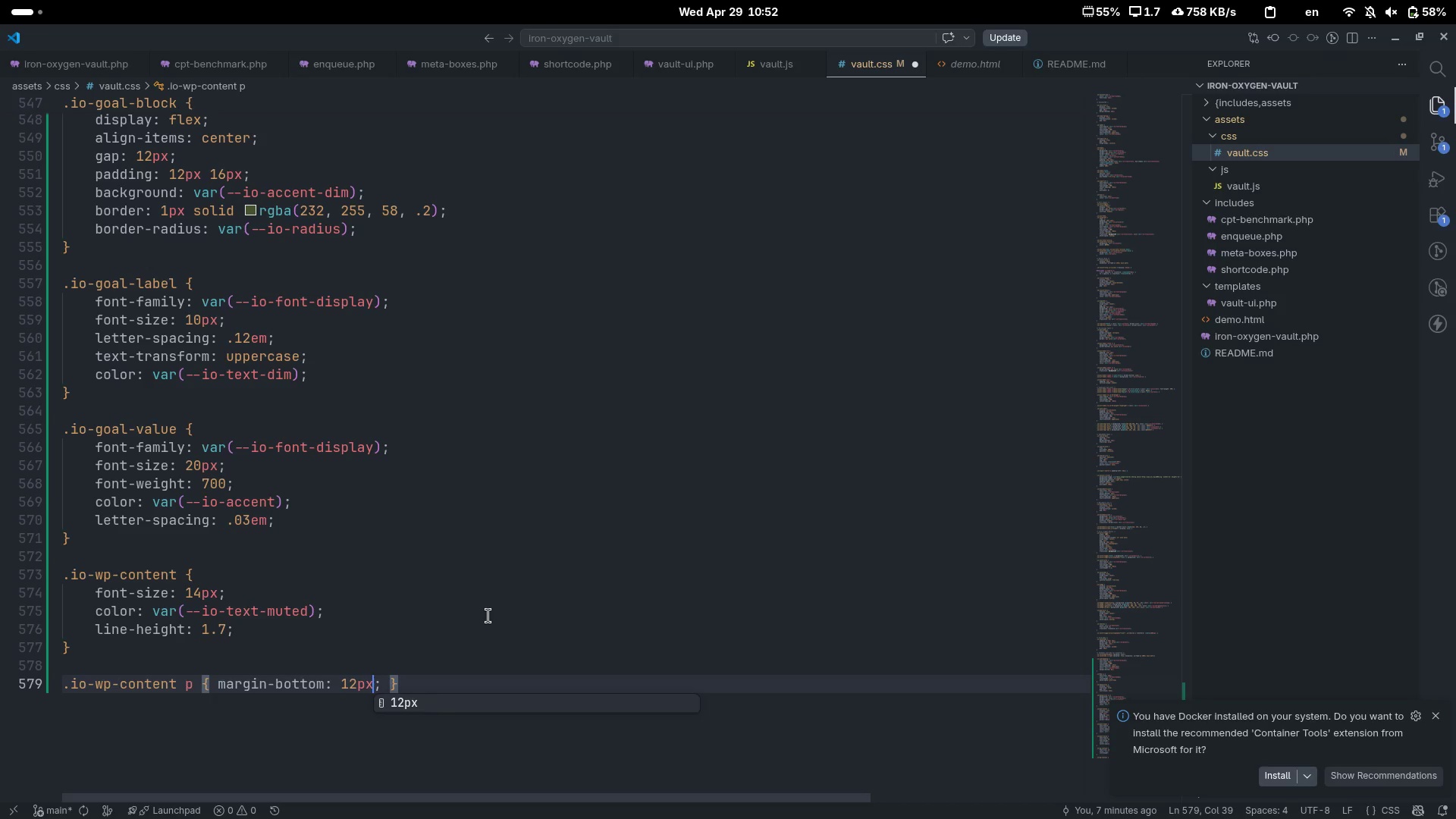 
key(Control+ControlLeft)
 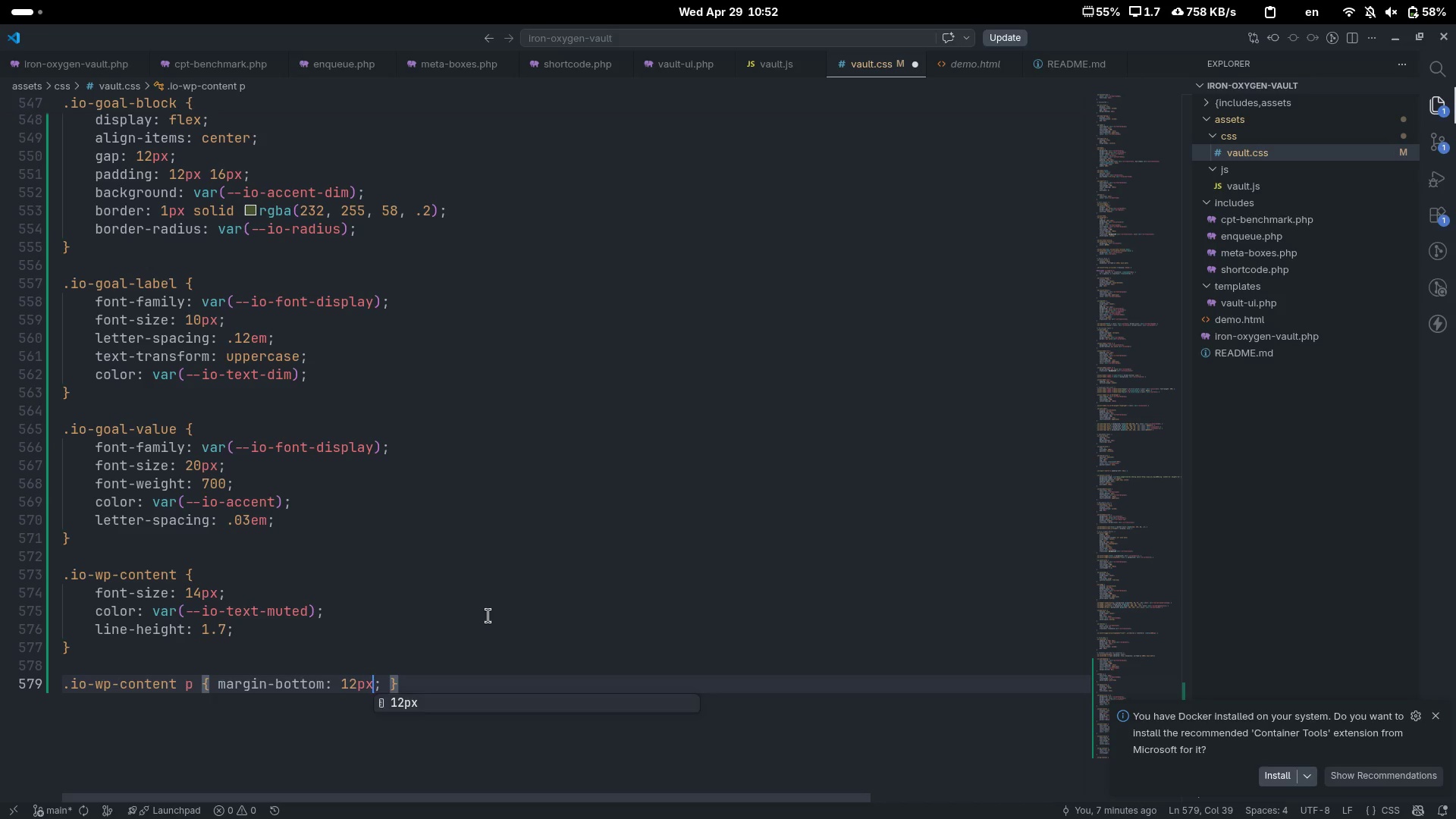 
key(Control+ArrowRight)
 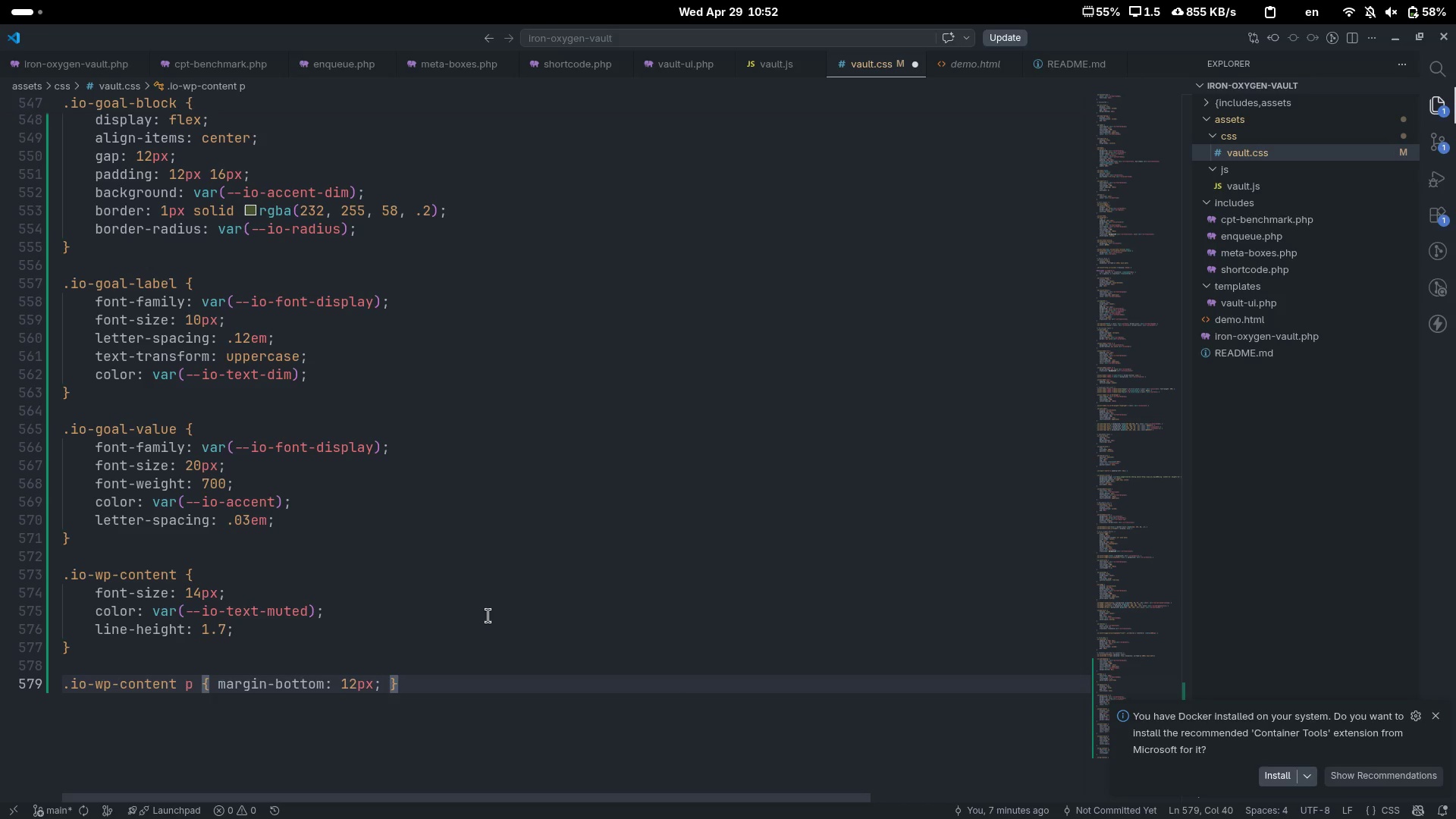 
key(Control+ArrowRight)
 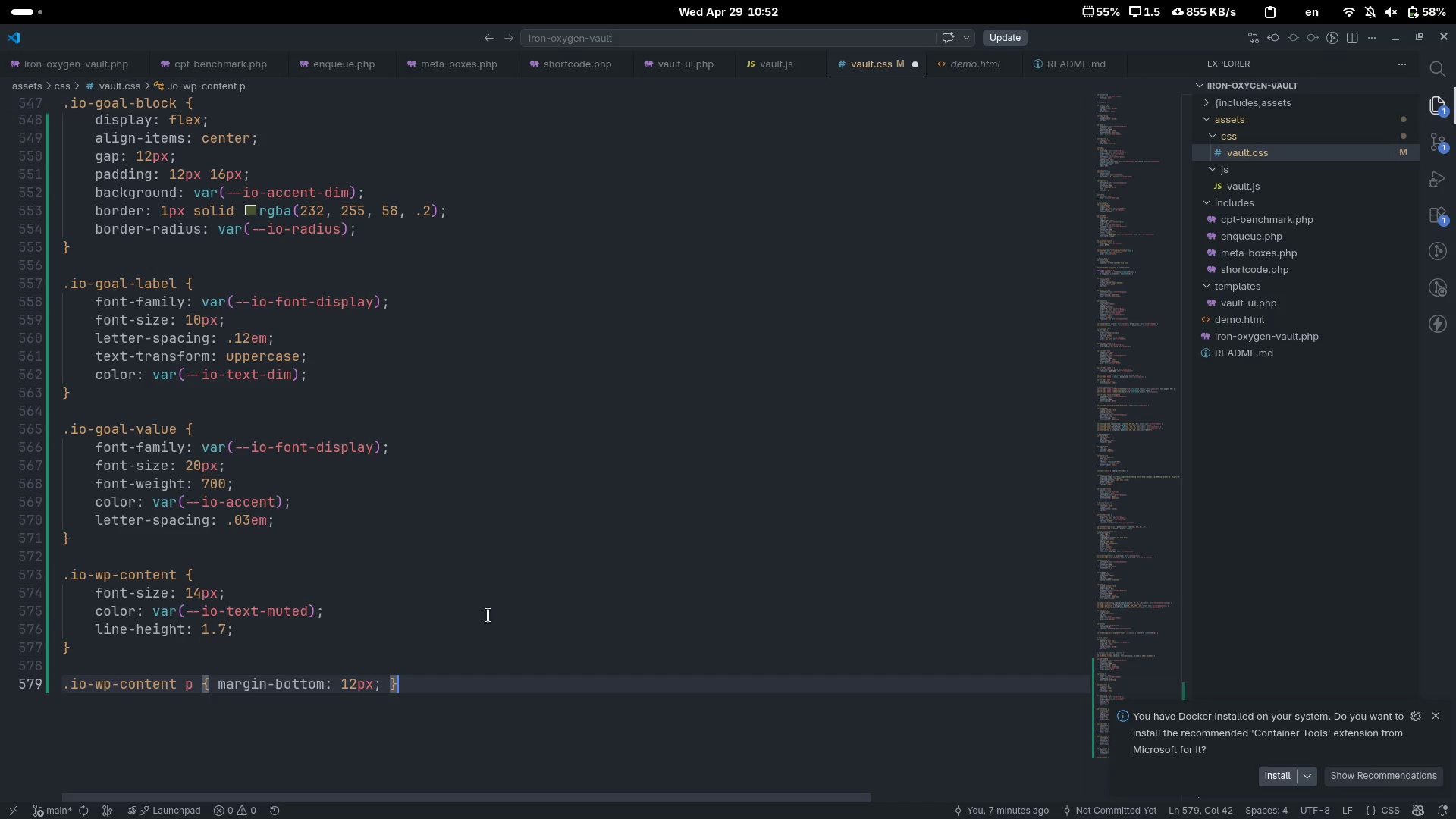 
key(Enter)
 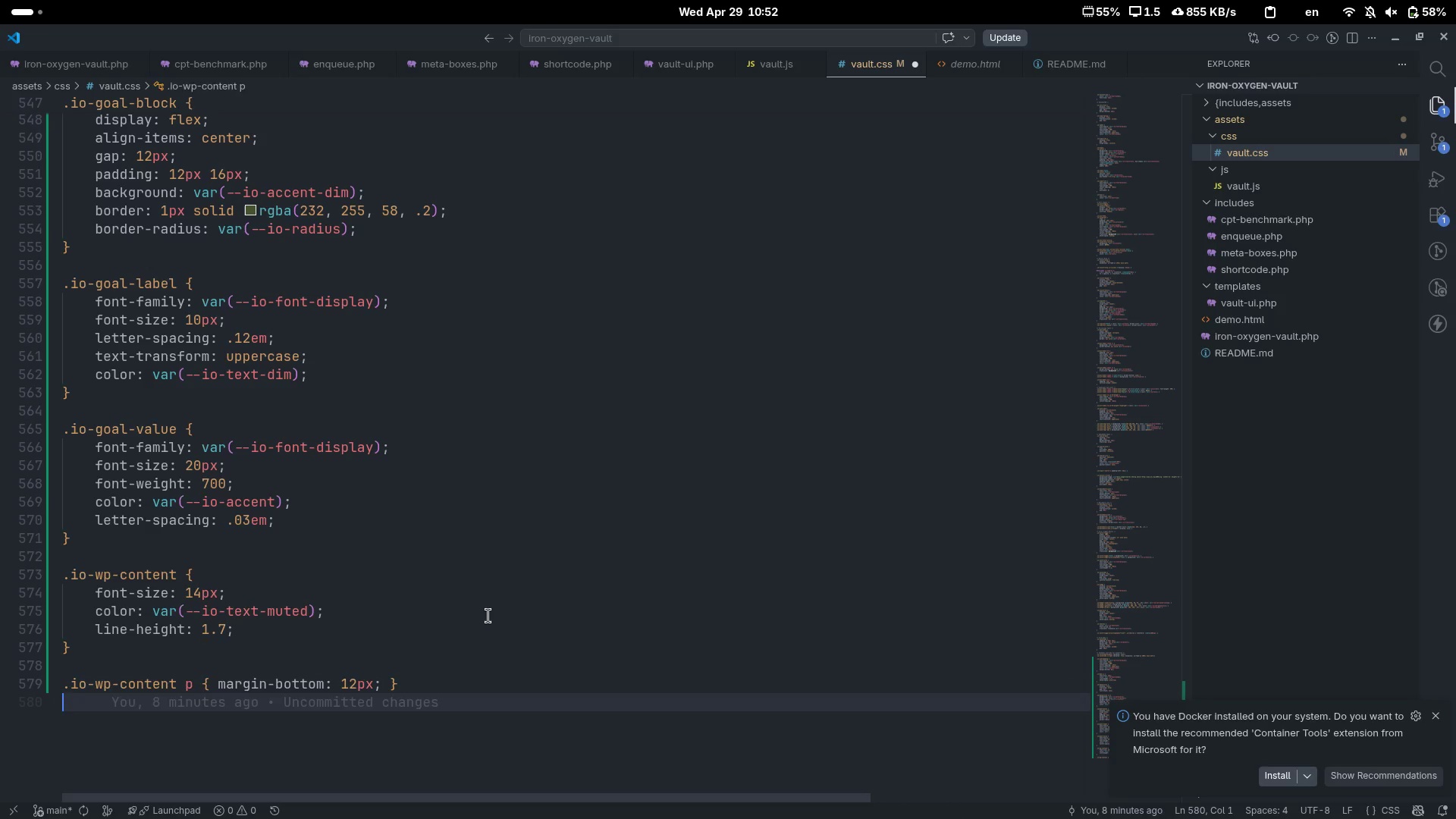 
type(.io-wp-conte)
key(Tab)
type( p:last)
 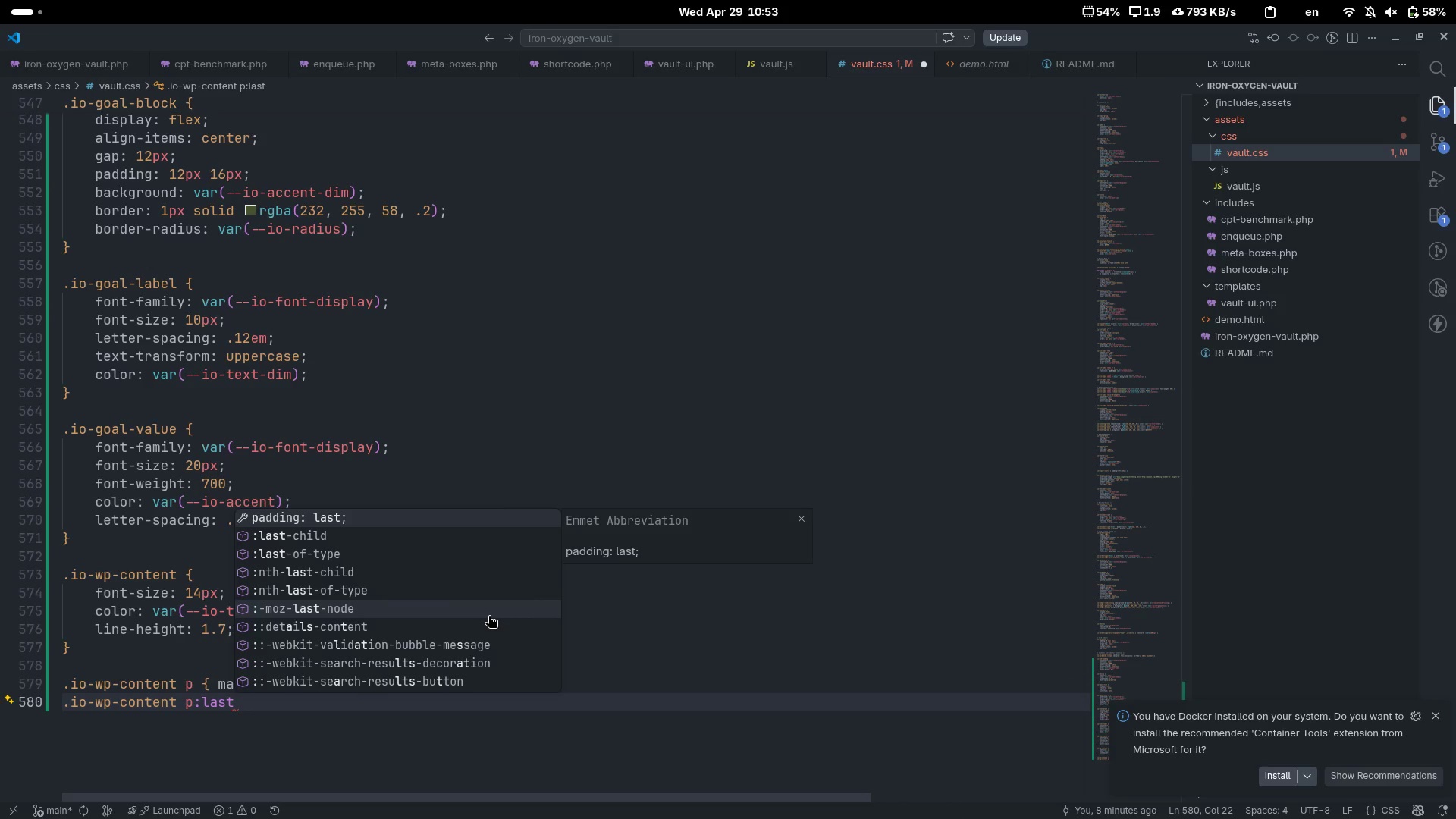 
key(ArrowDown)
 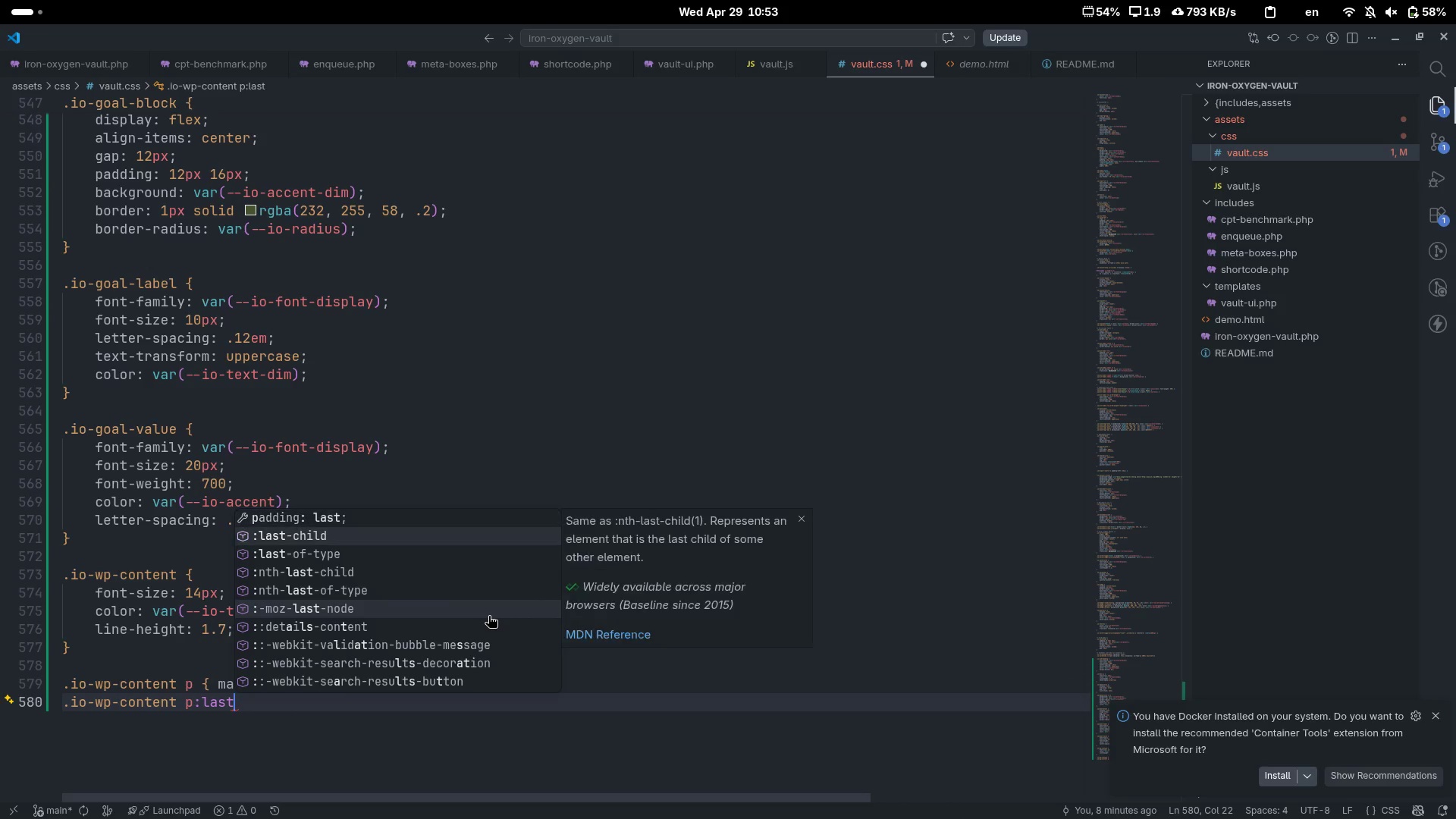 
key(Enter)
 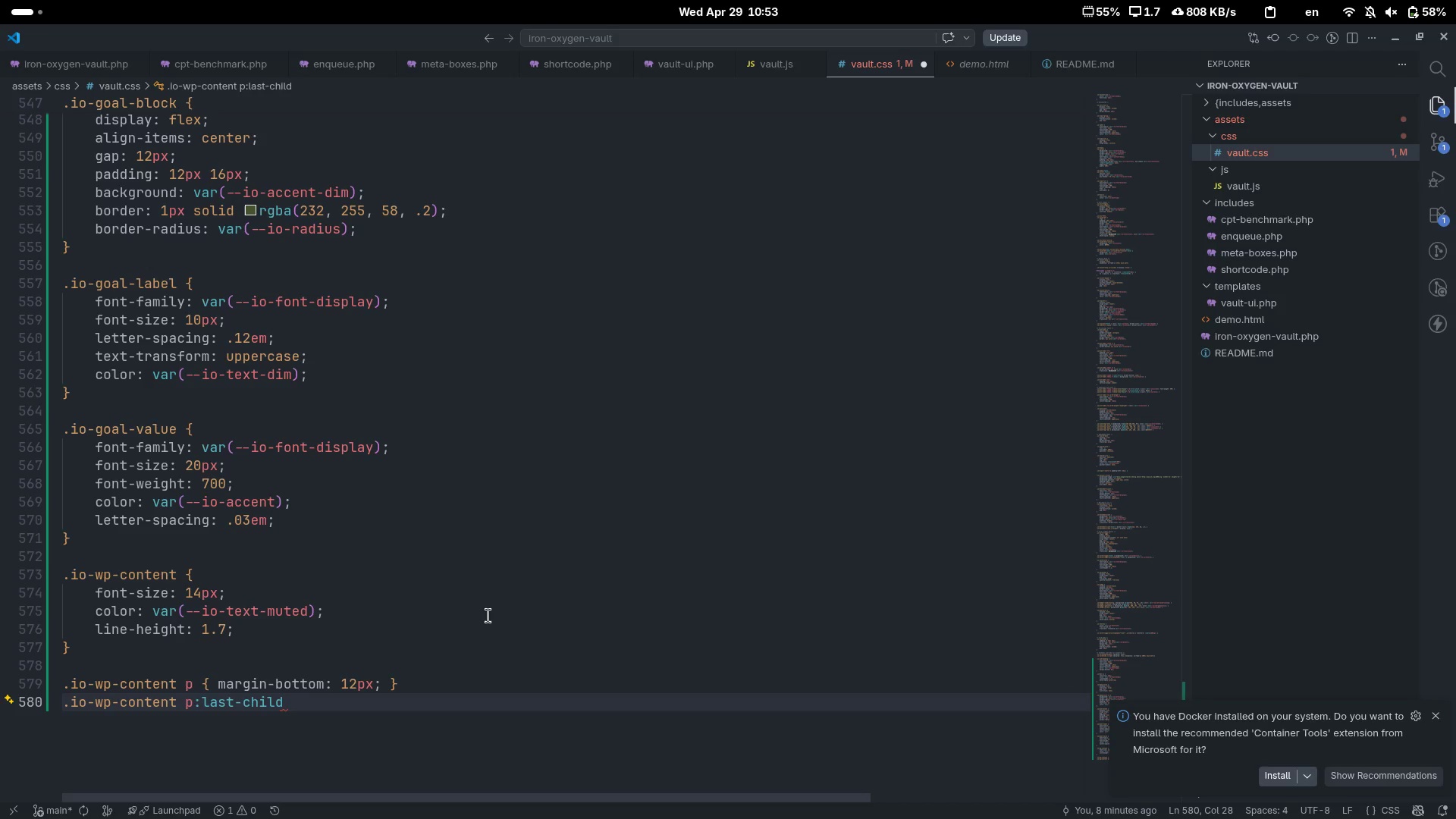 
key(Space)
 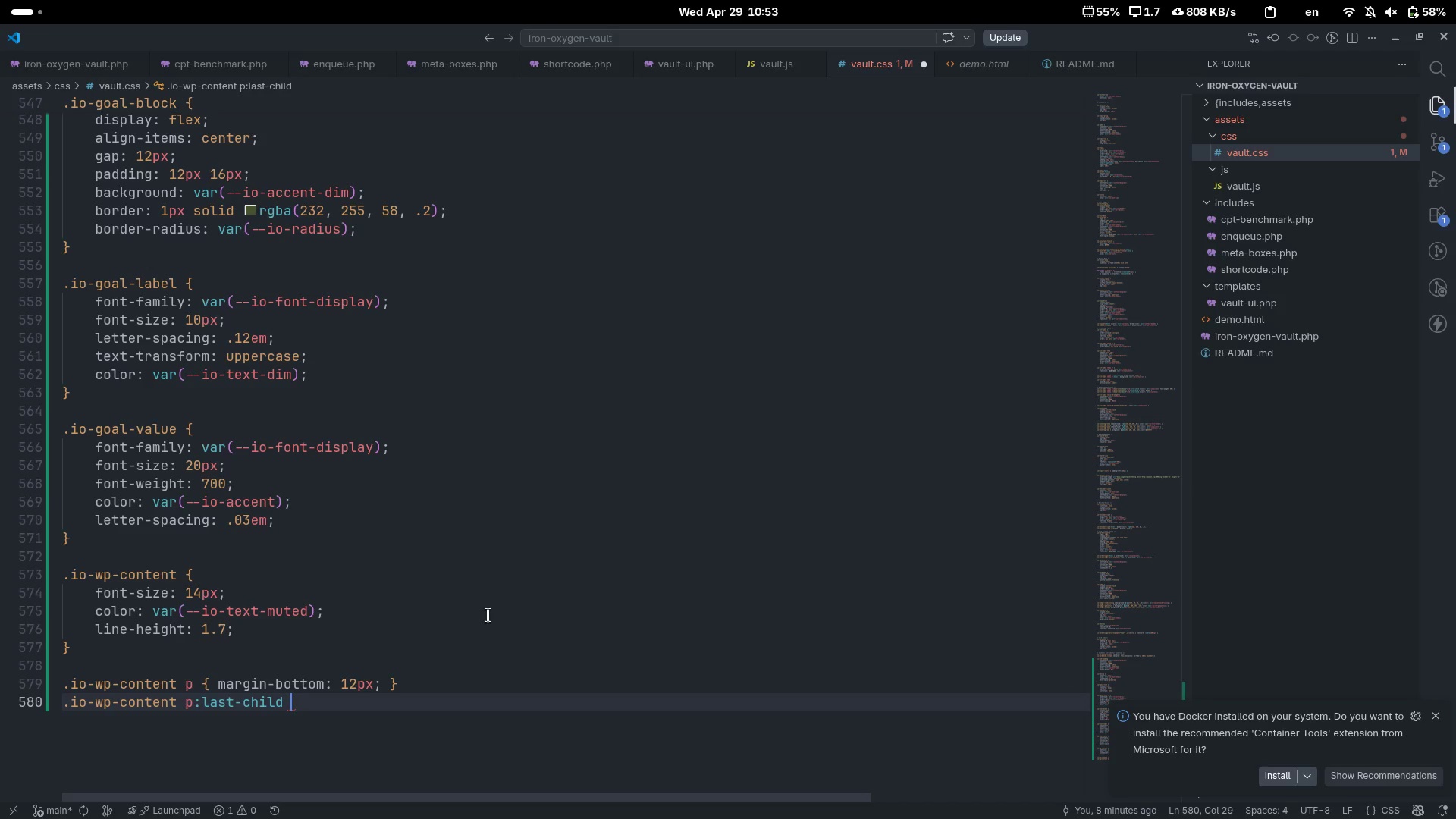 
key(Shift+BracketLeft)
 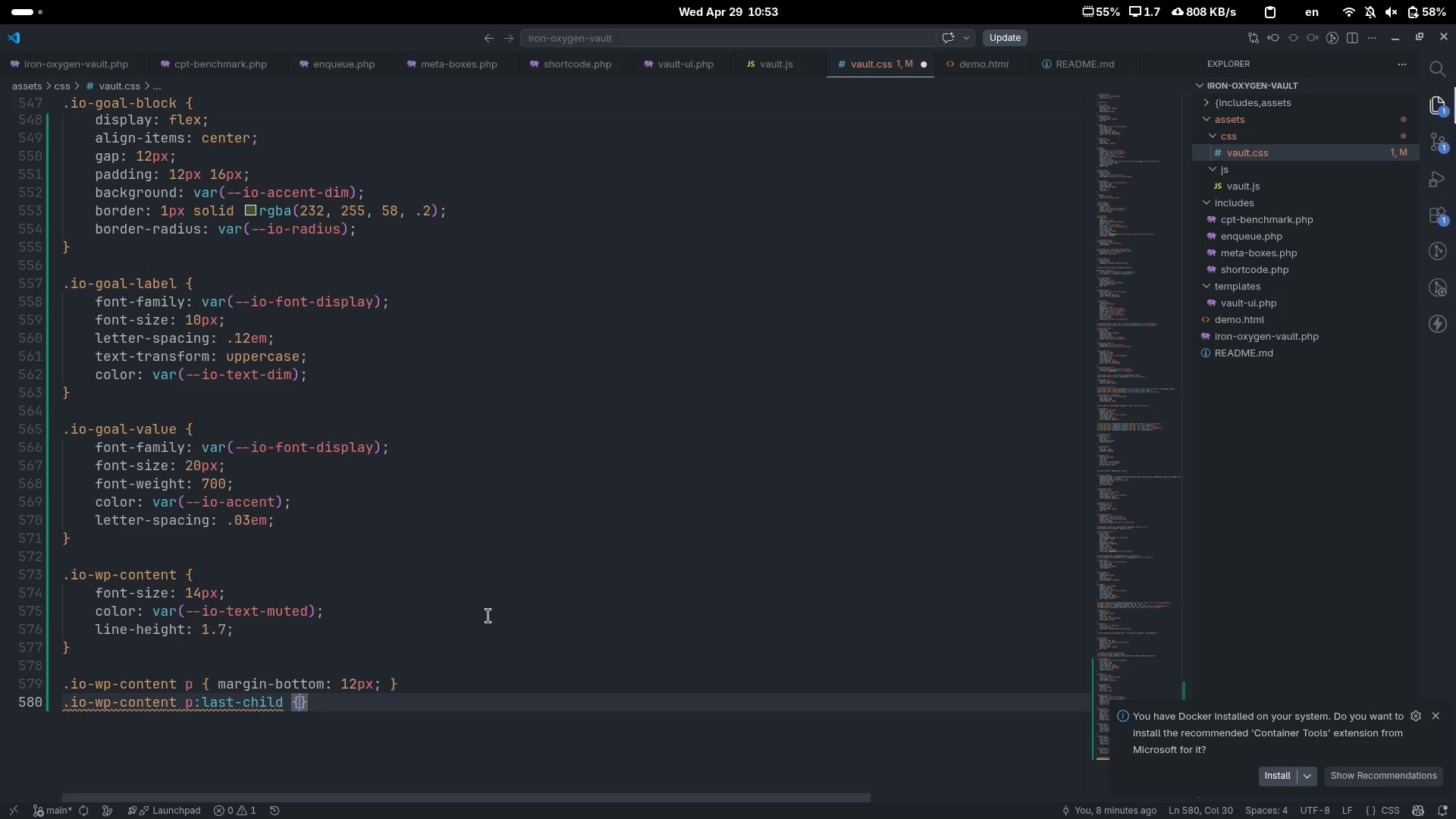 
key(Space)
 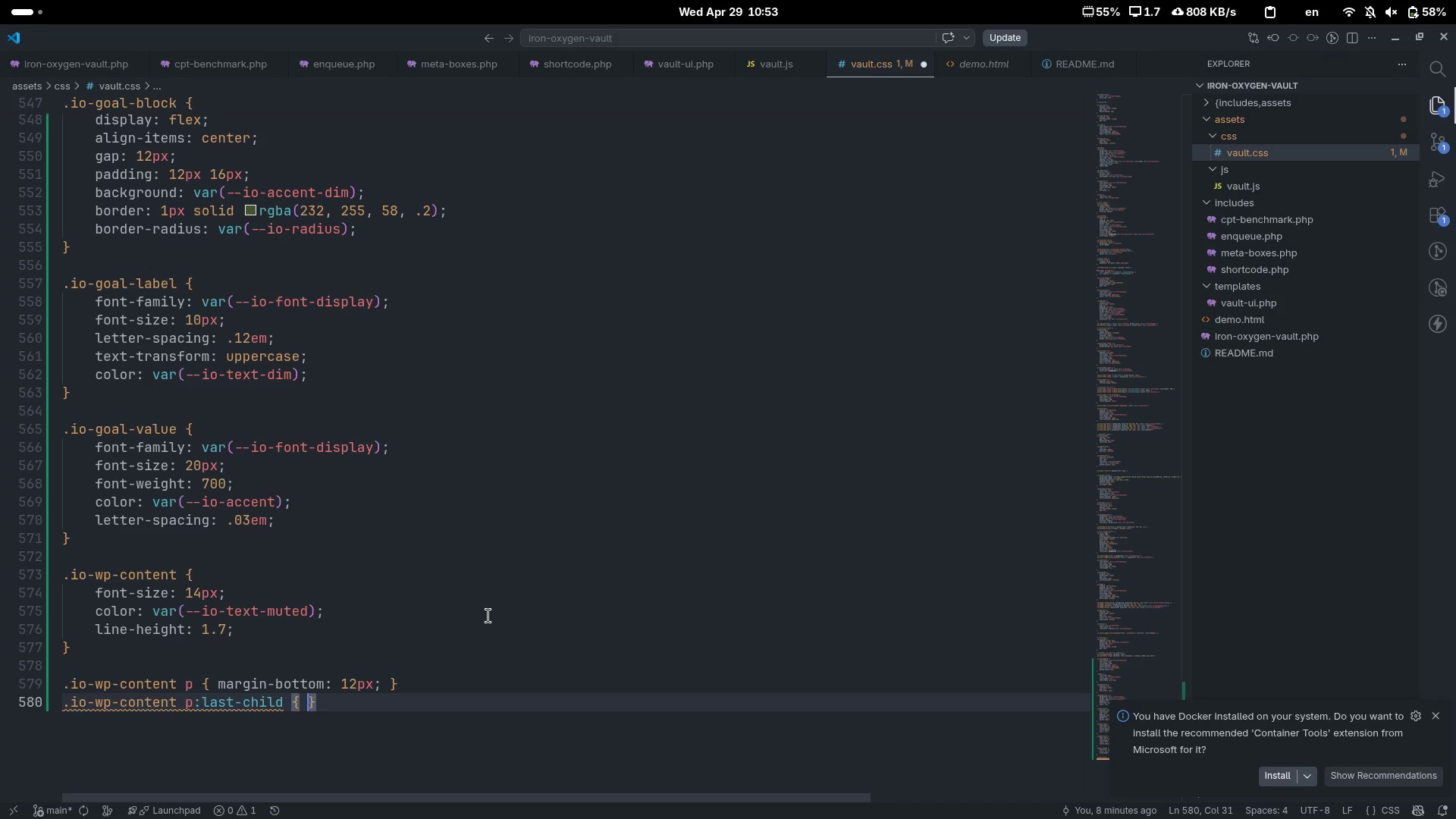 
key(ArrowLeft)
 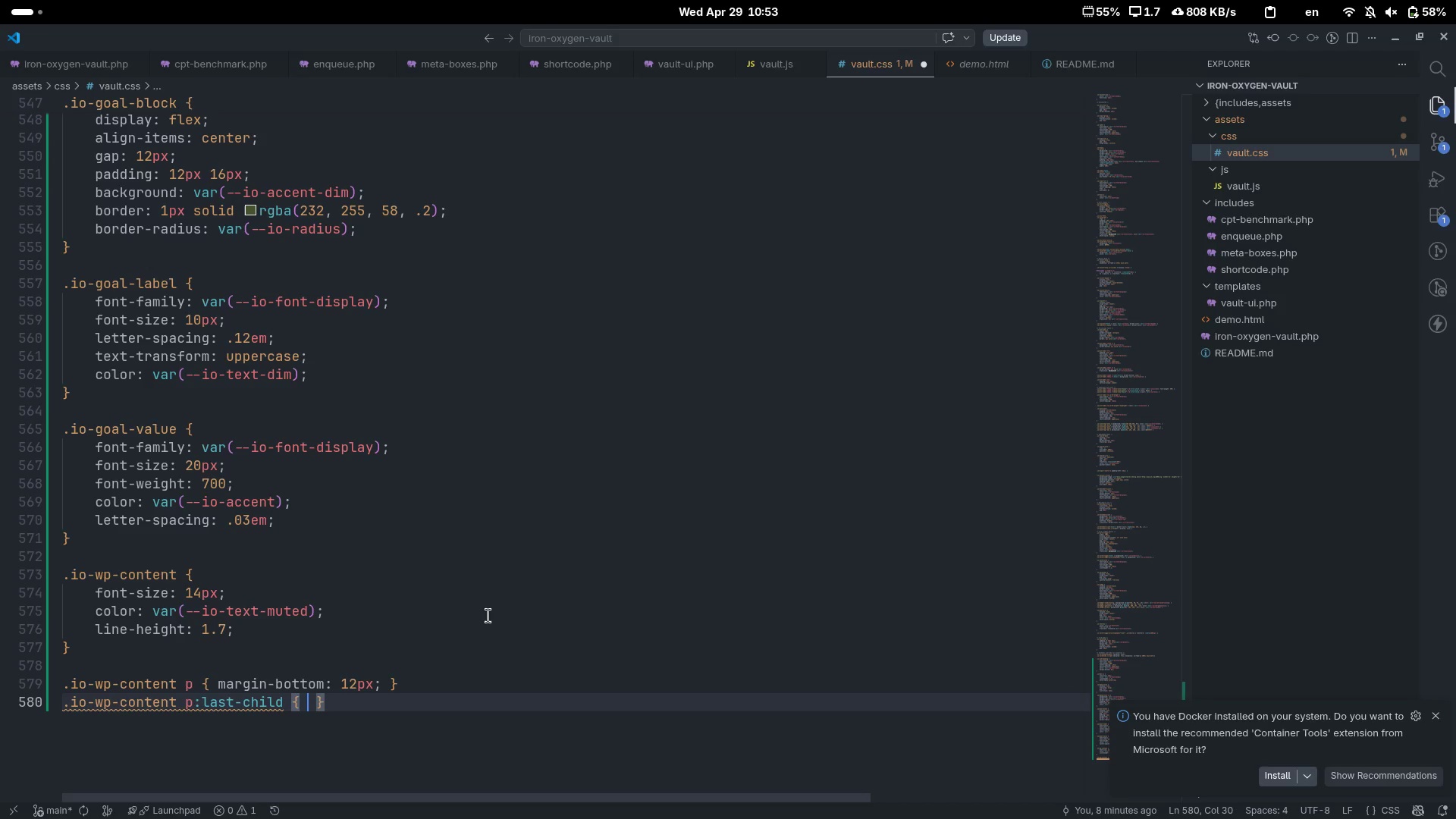 
type( margin-go)
key(Backspace)
key(Backspace)
type(bott)
 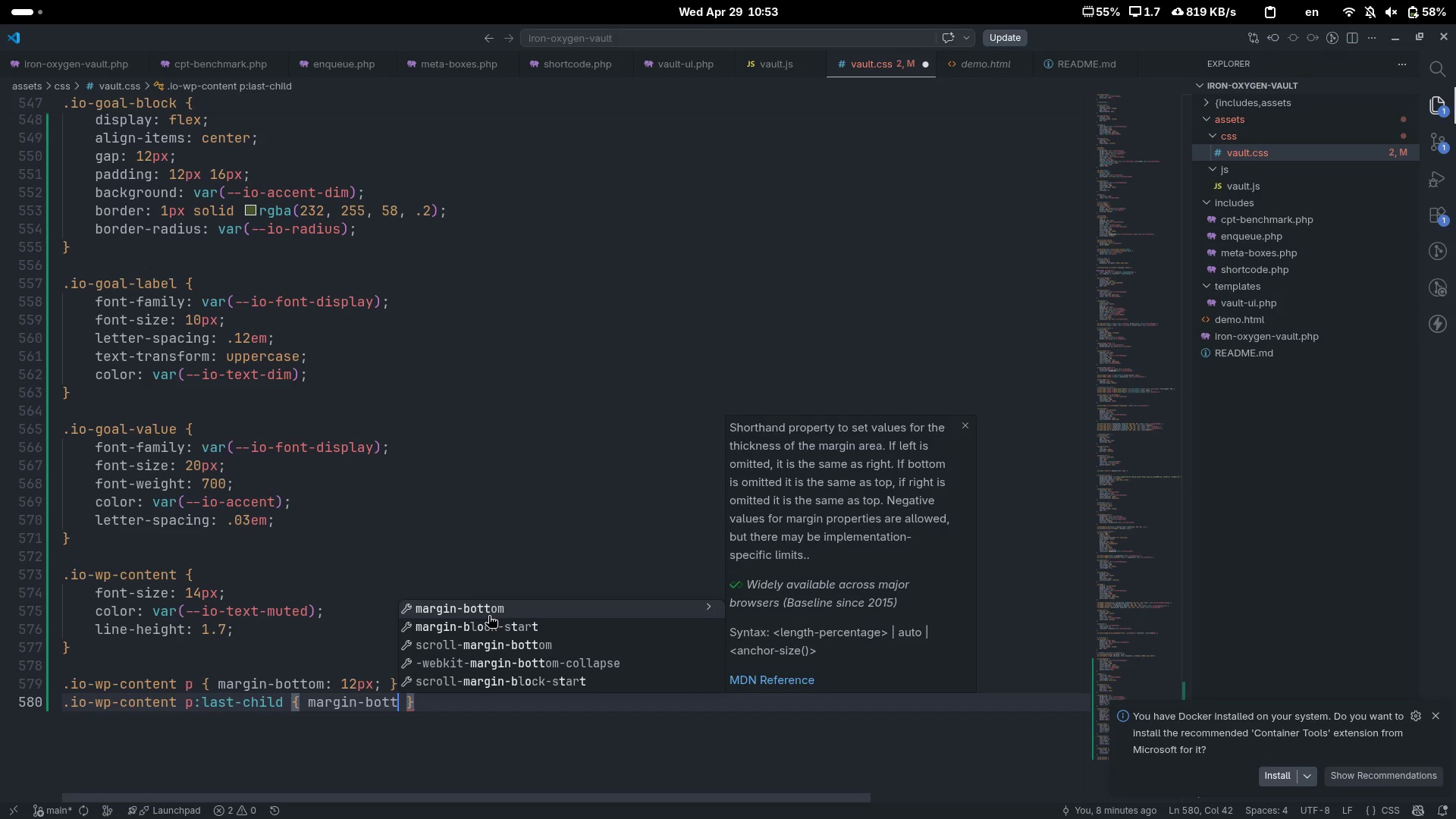 
key(Enter)
 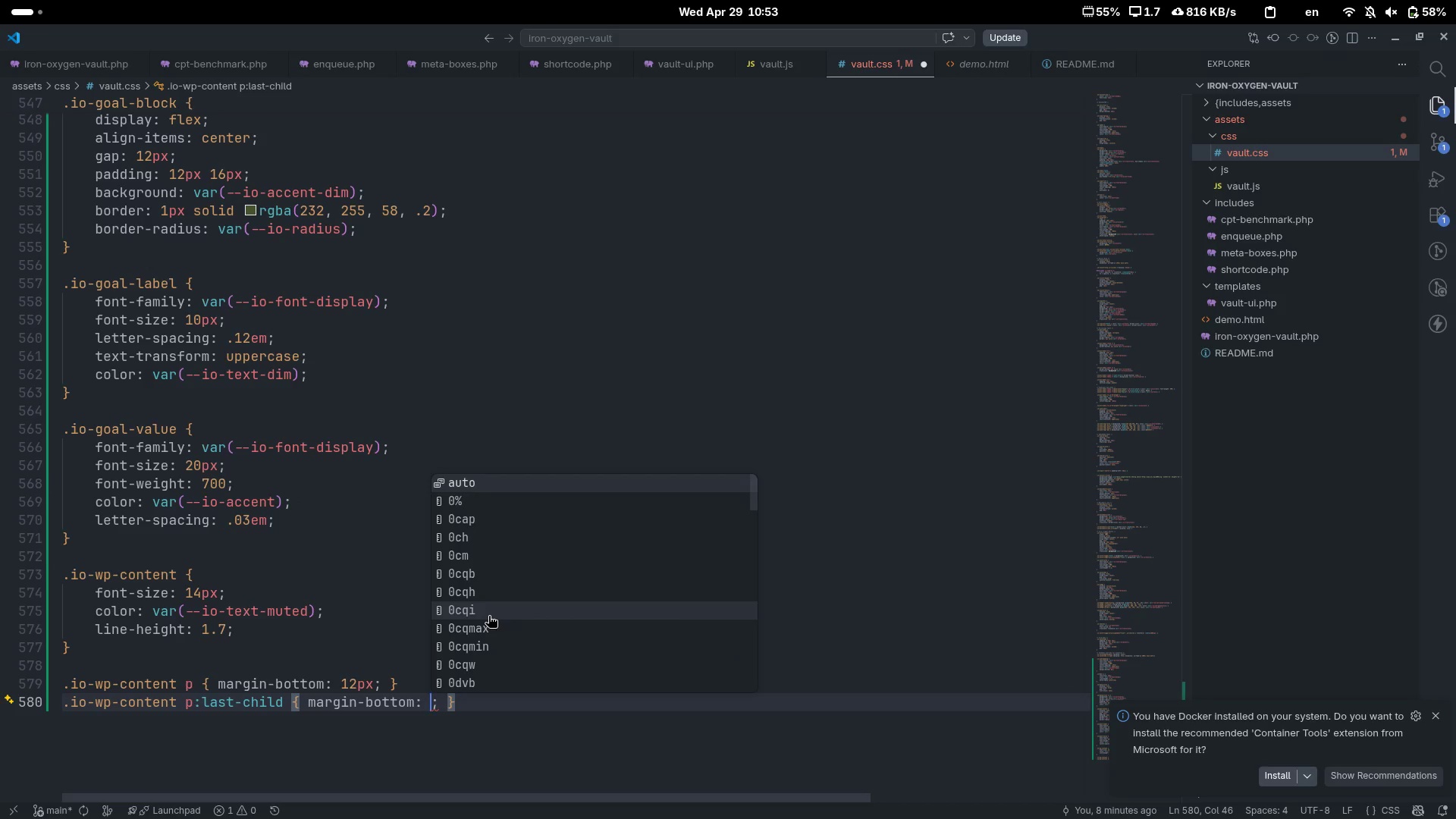 
key(0)
 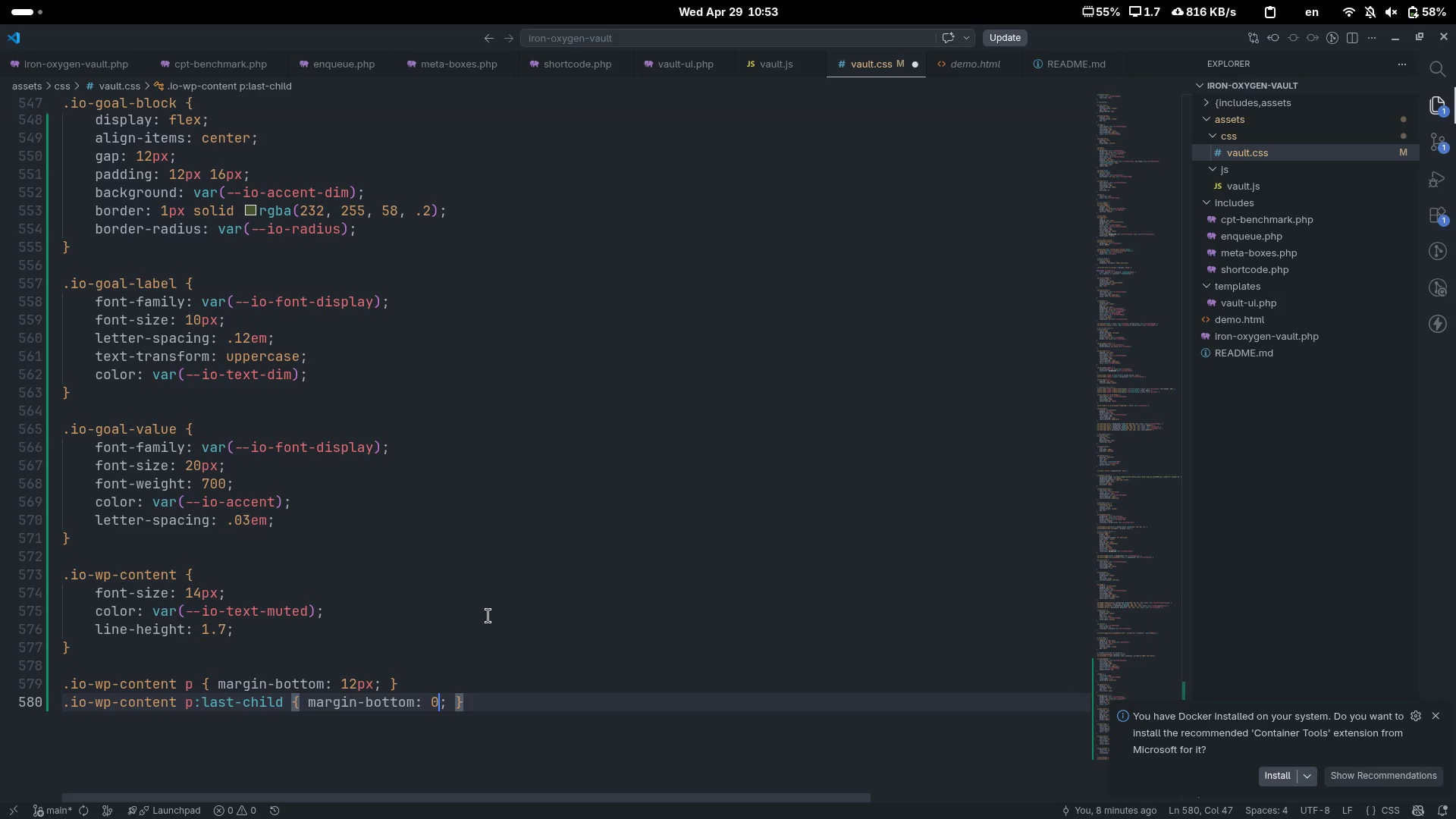 
key(ArrowRight)
 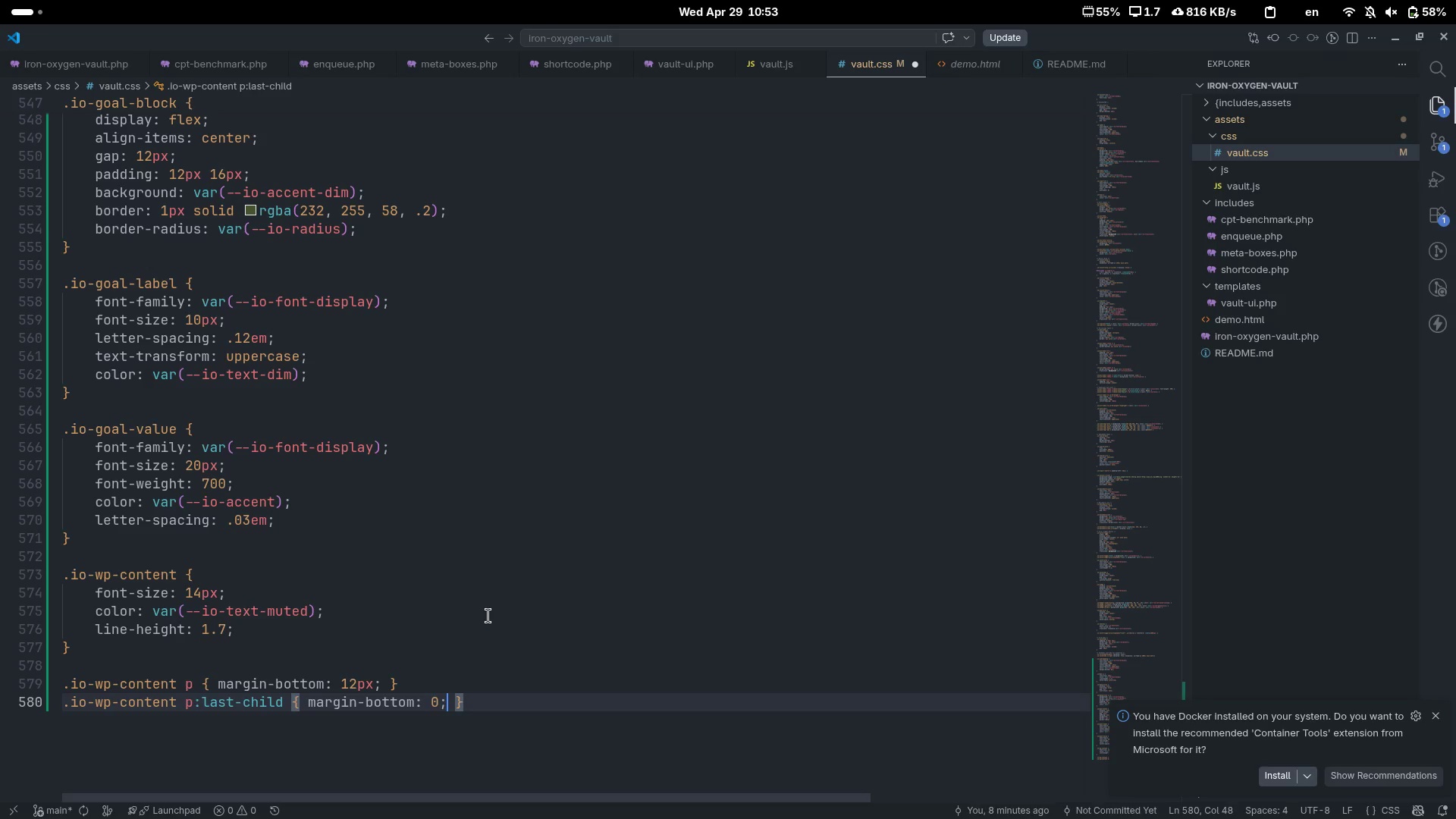 
key(ArrowRight)
 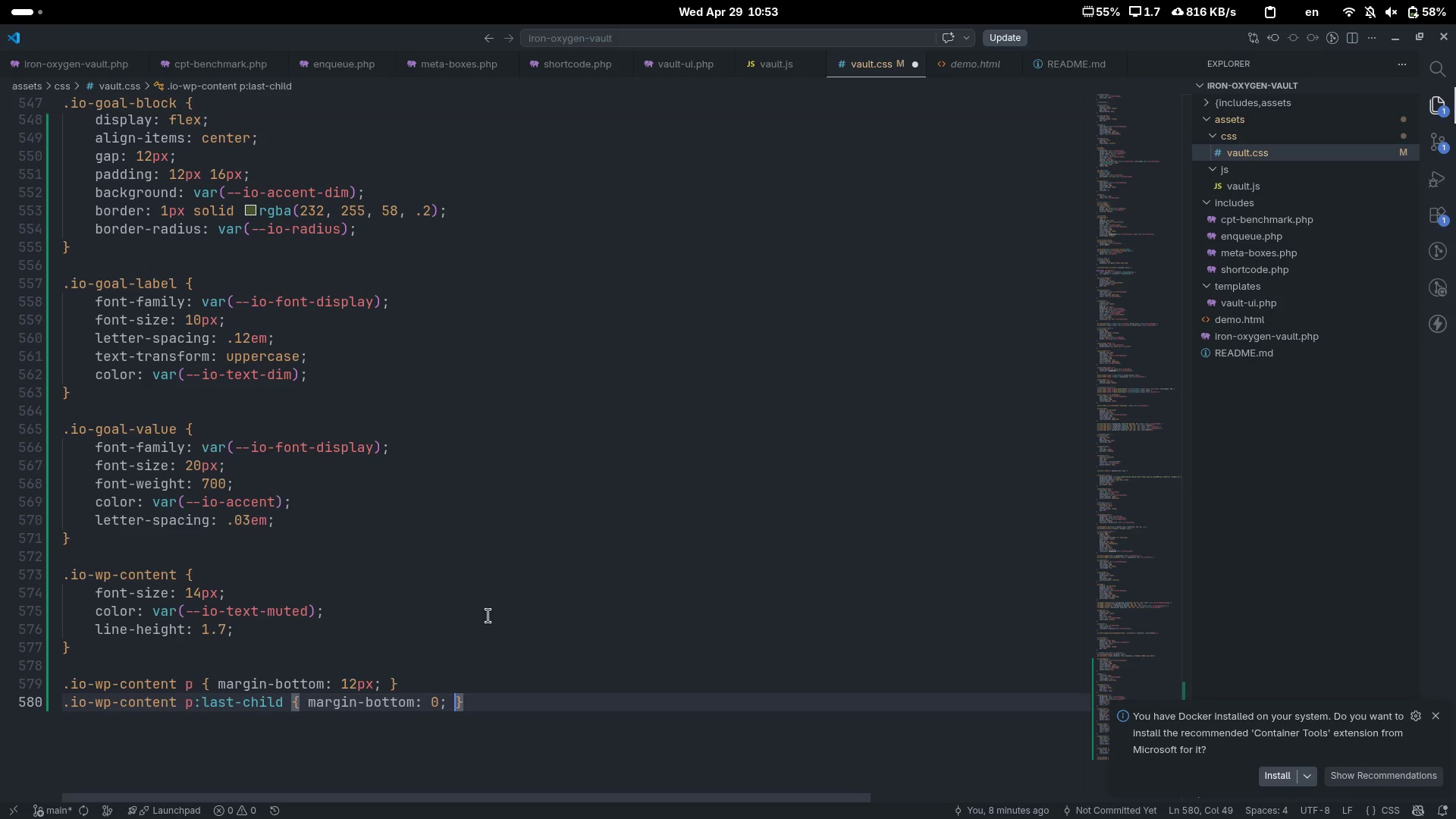 
key(ArrowRight)
 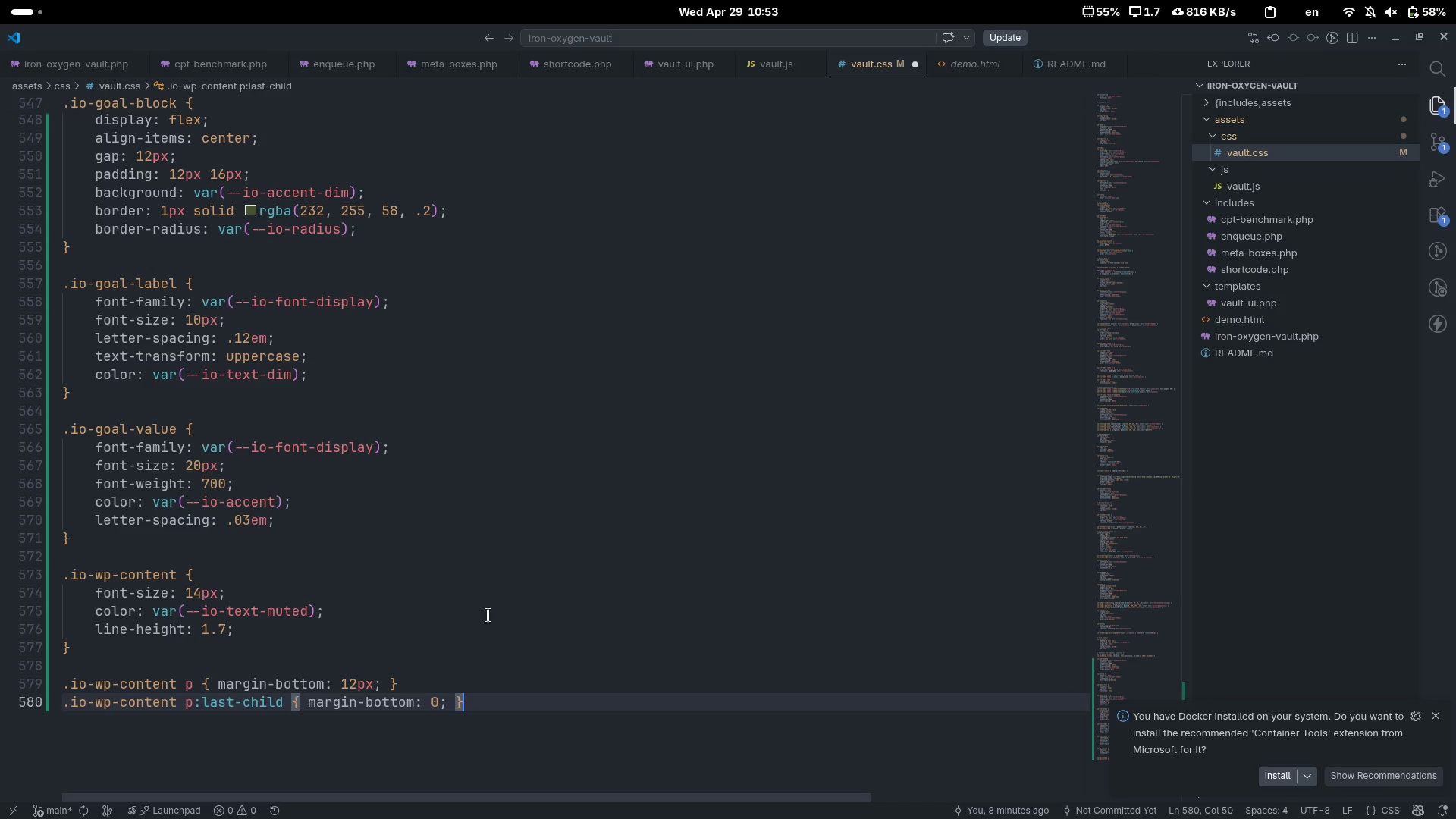 
key(Enter)
 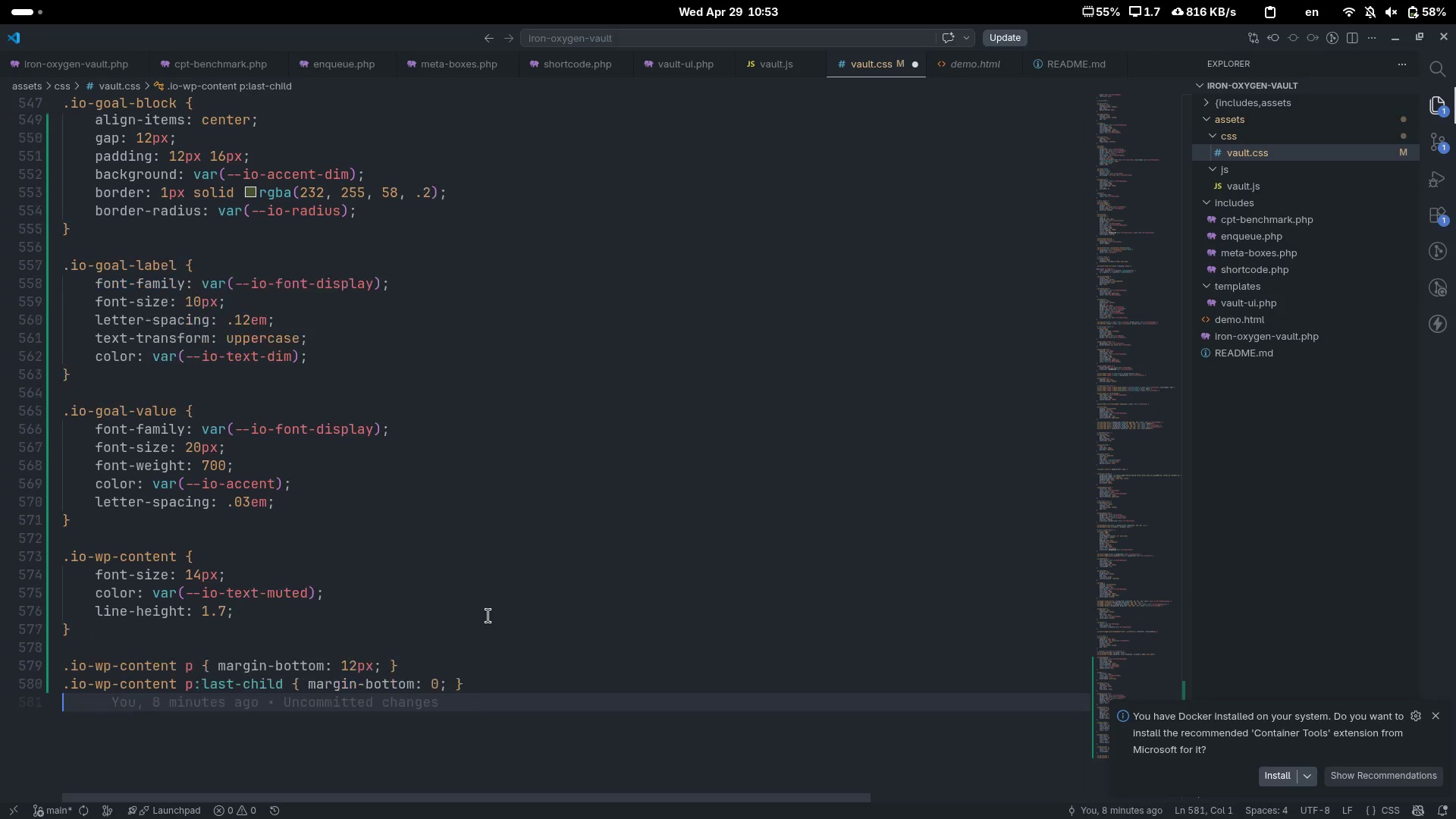 
key(Enter)
 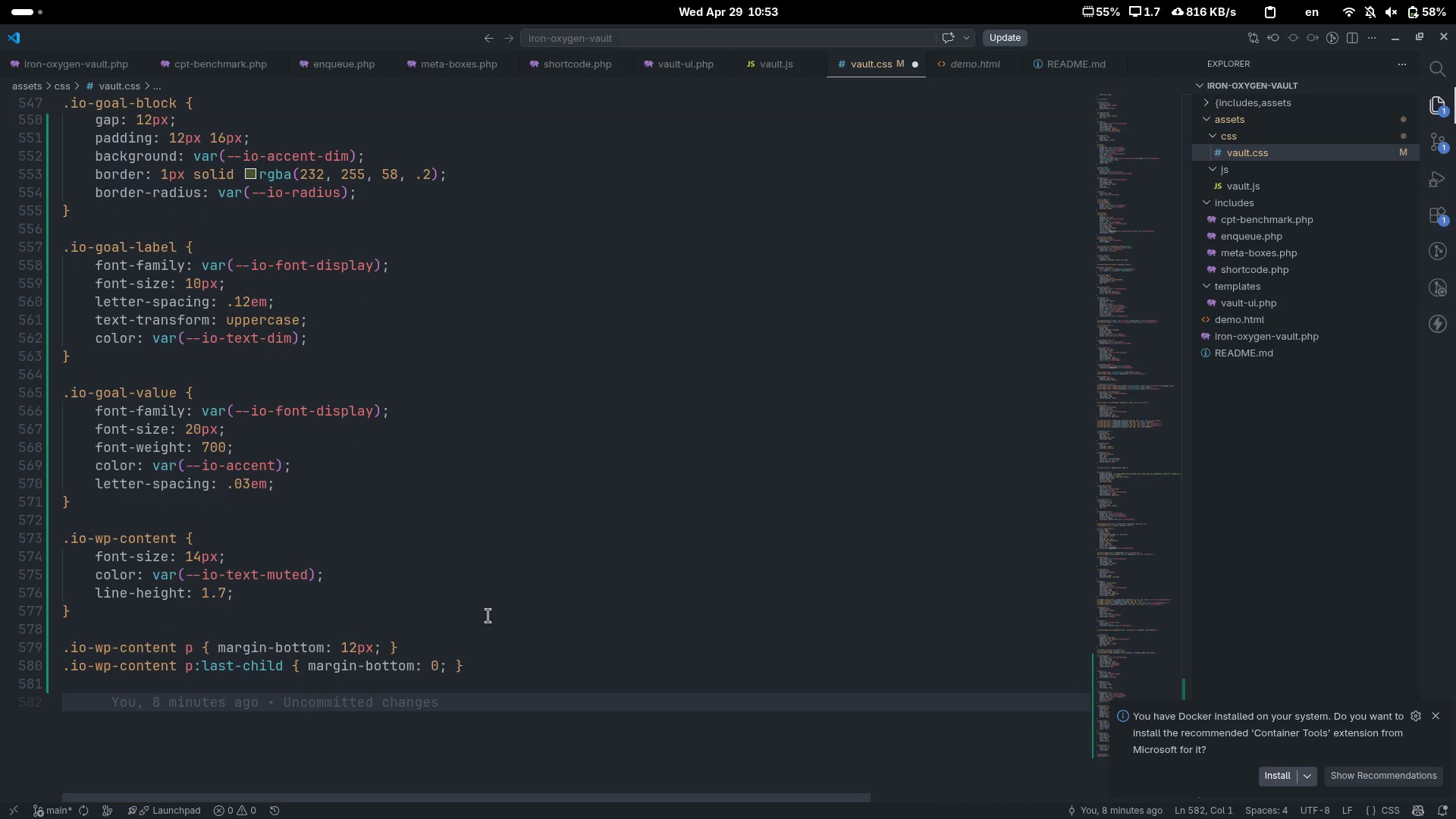 
key(Control+Slash)
 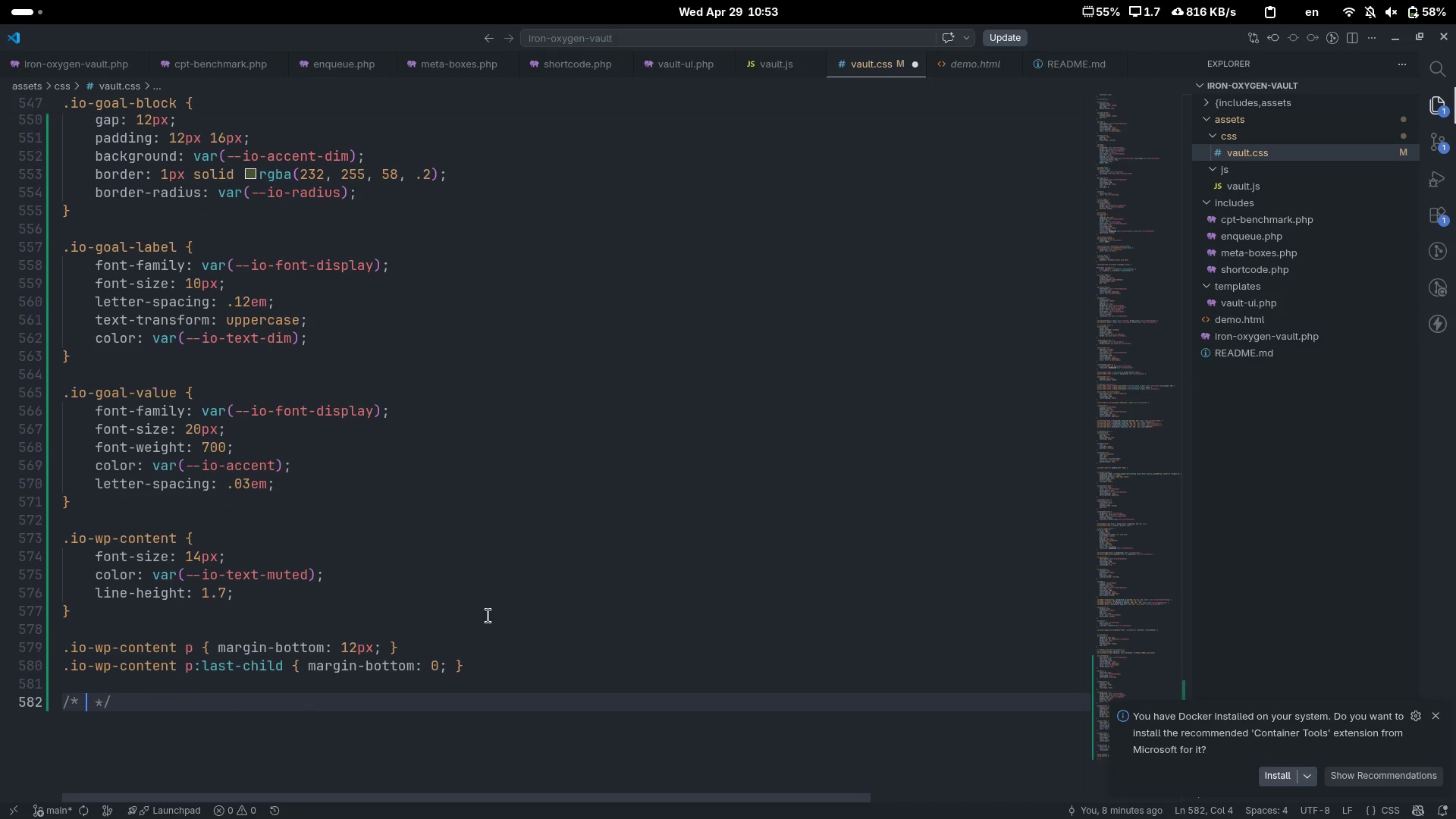 
type(Empty states)
 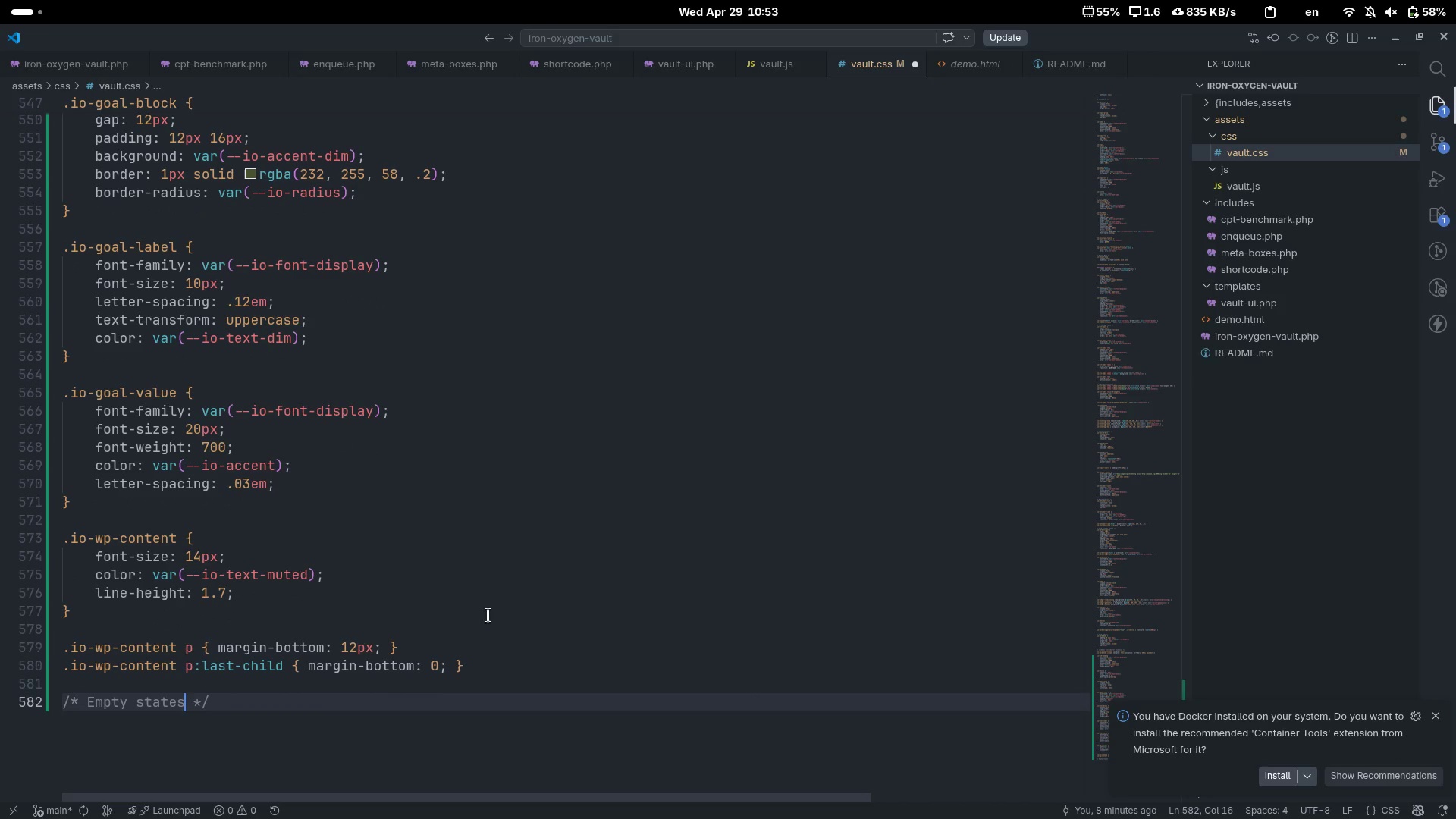 
key(Control+ControlLeft)
 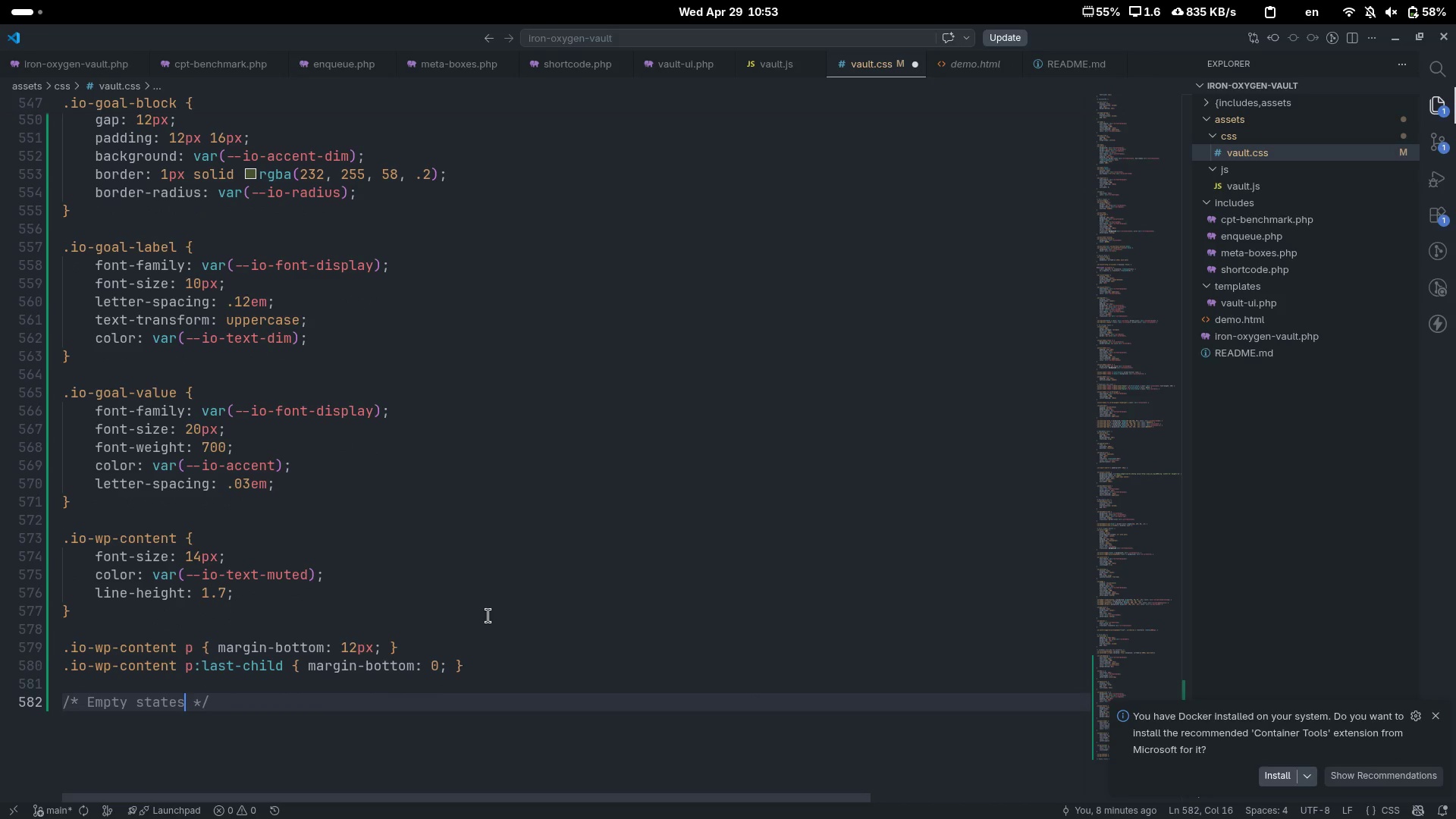 
key(Control+ArrowRight)
 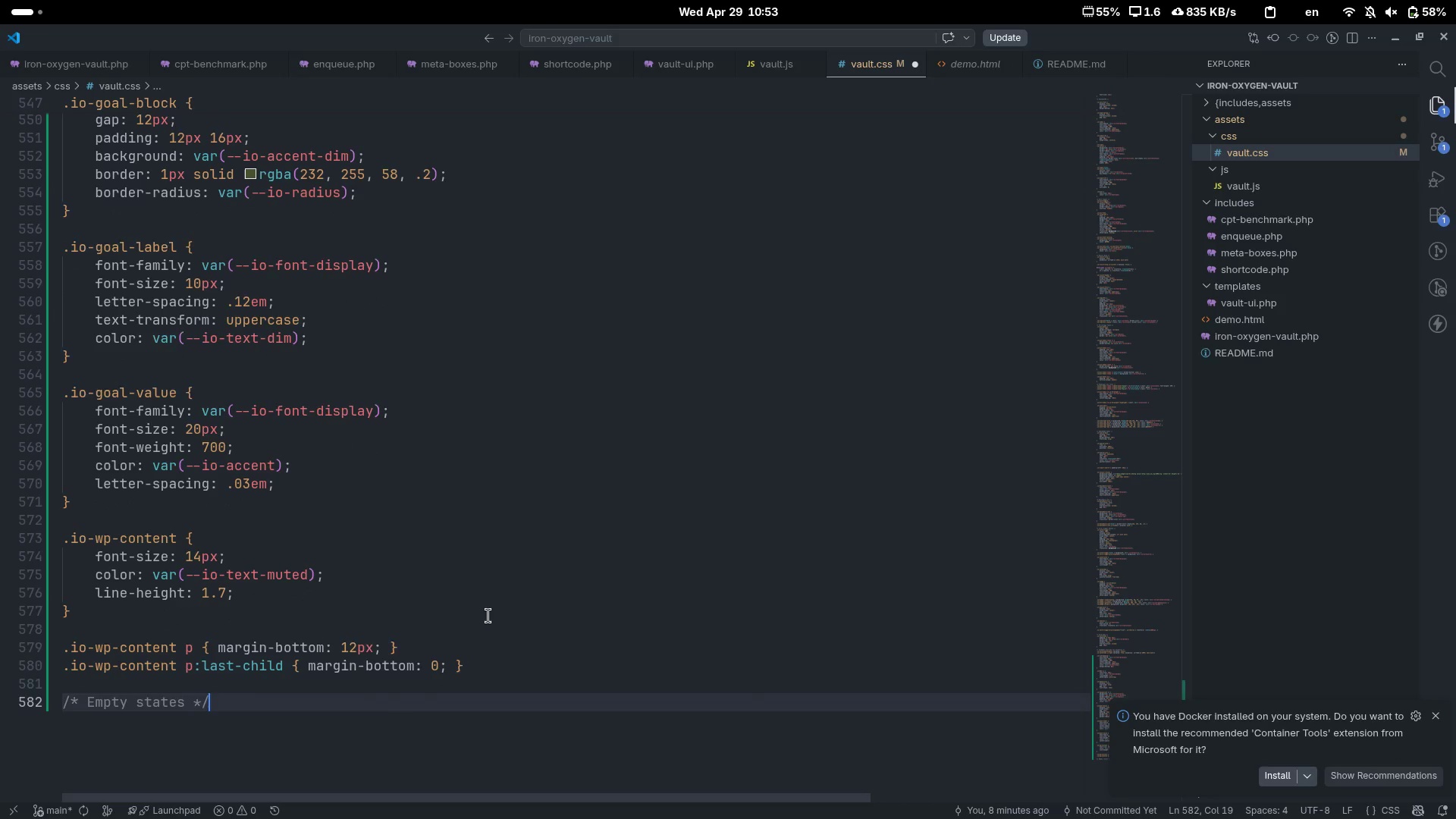 
key(Enter)
 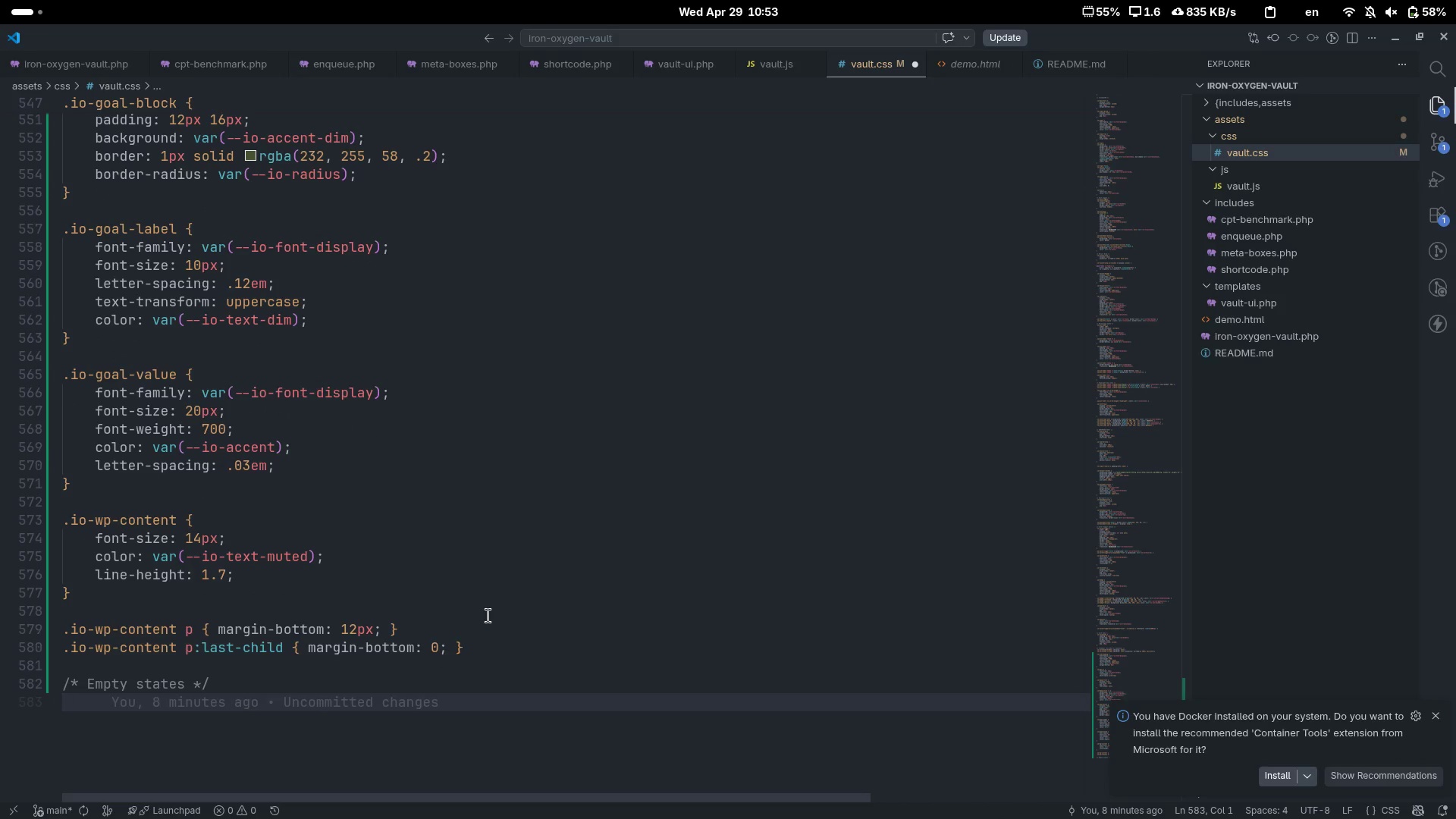 
type(.io-state)
 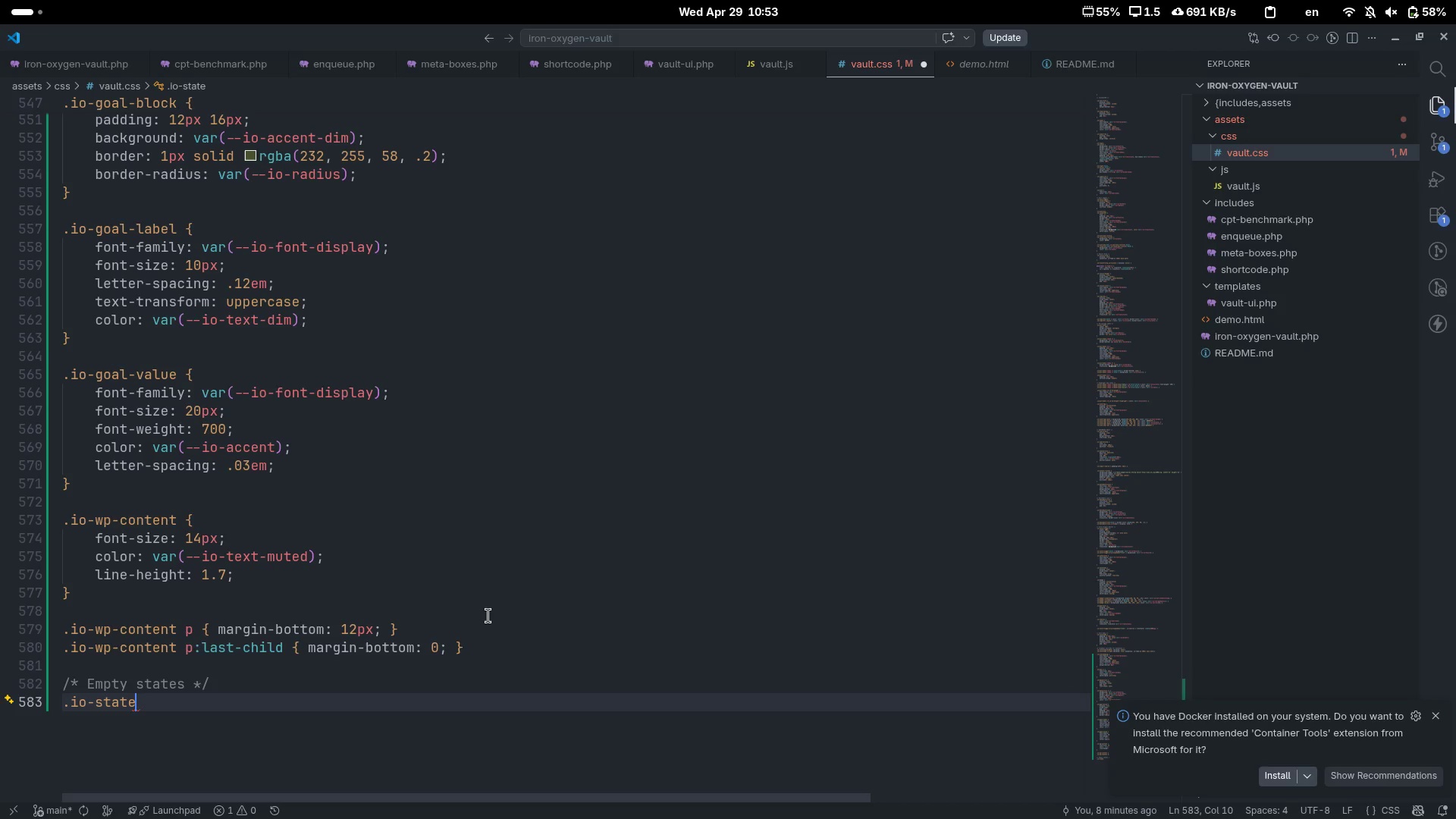 
key(Control+ControlLeft)
 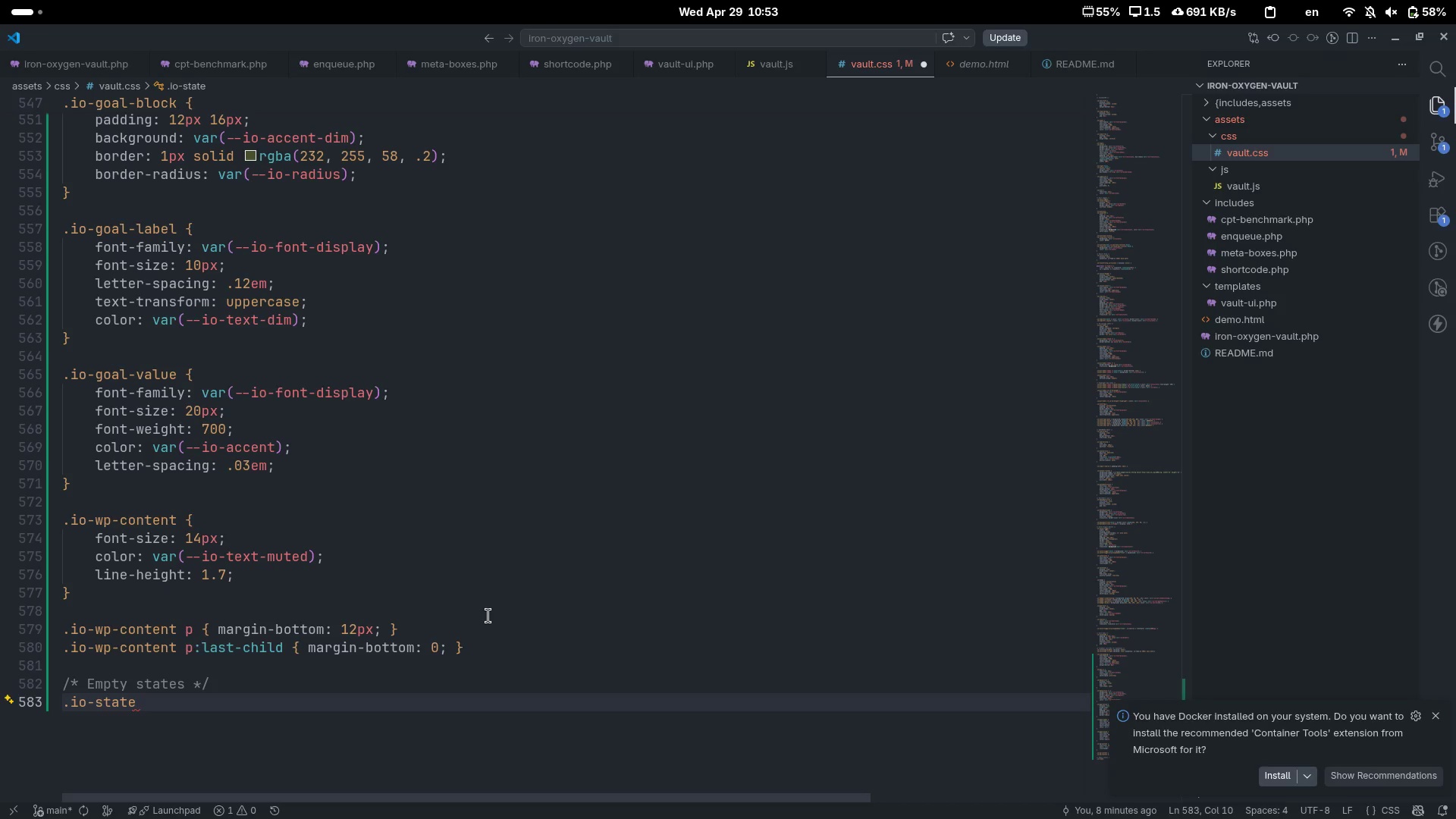 
key(Control+Backspace)
 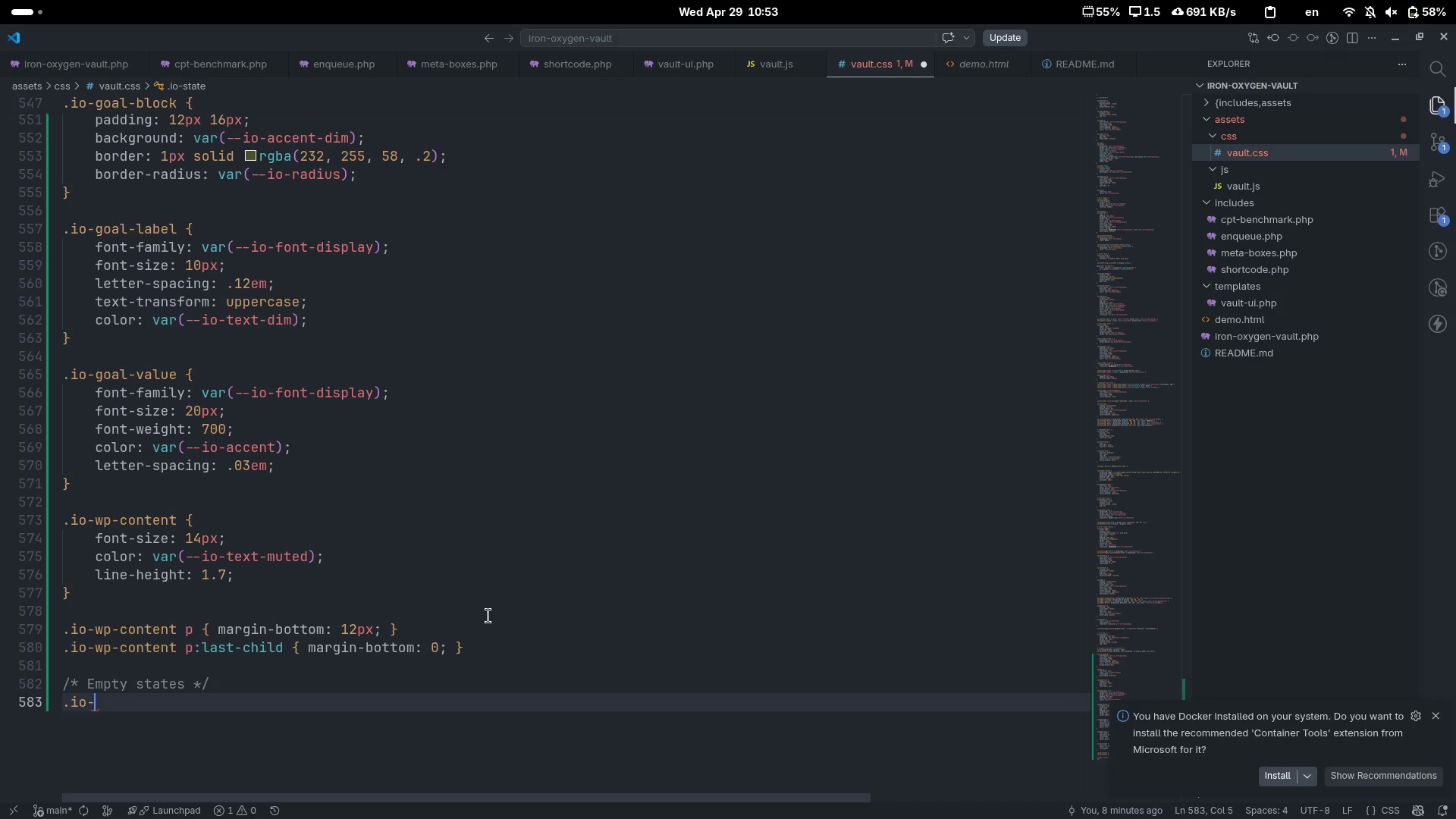 
type(empty-msg.)
key(Backspace)
type(,)
 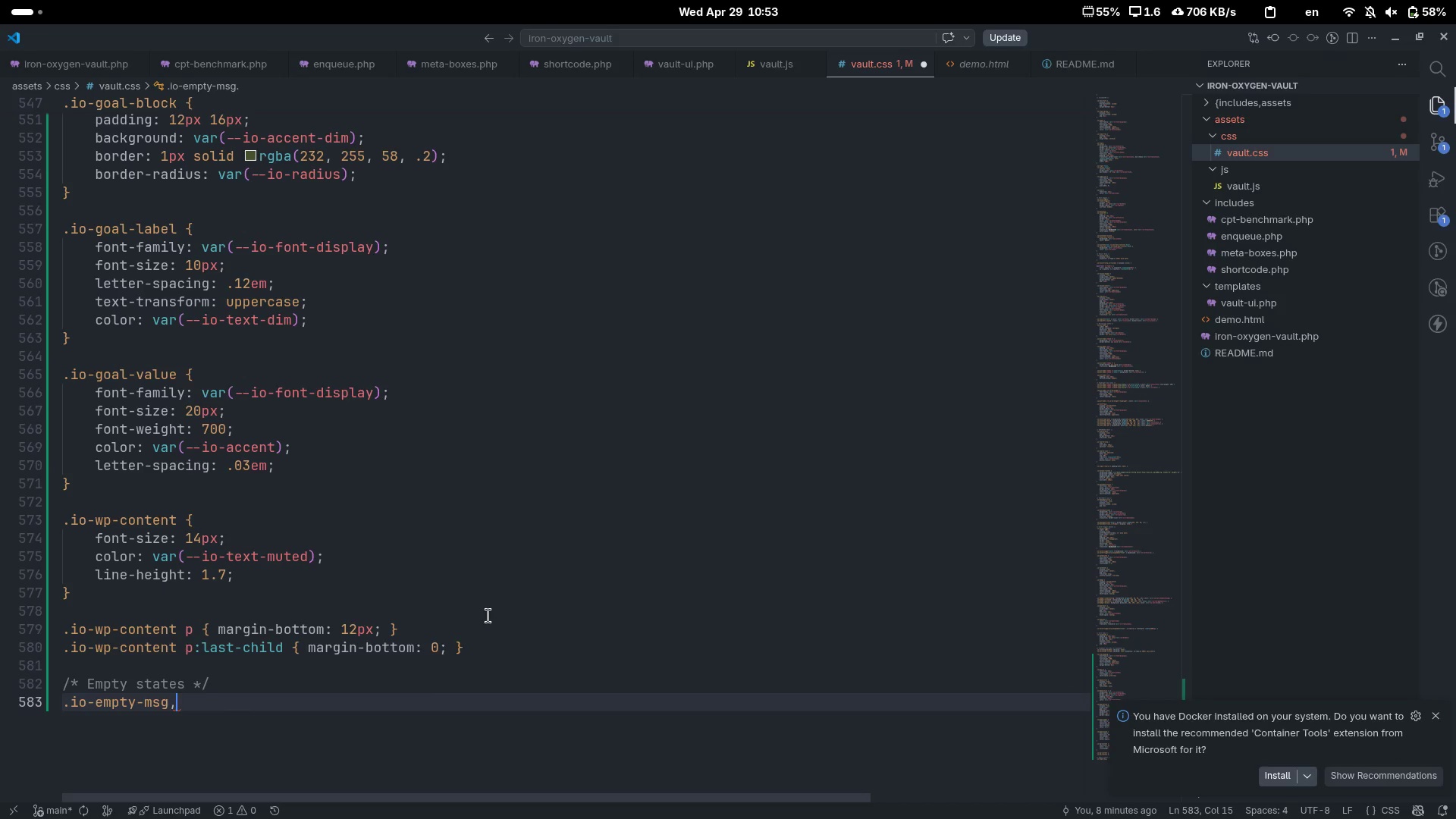 
key(Enter)
 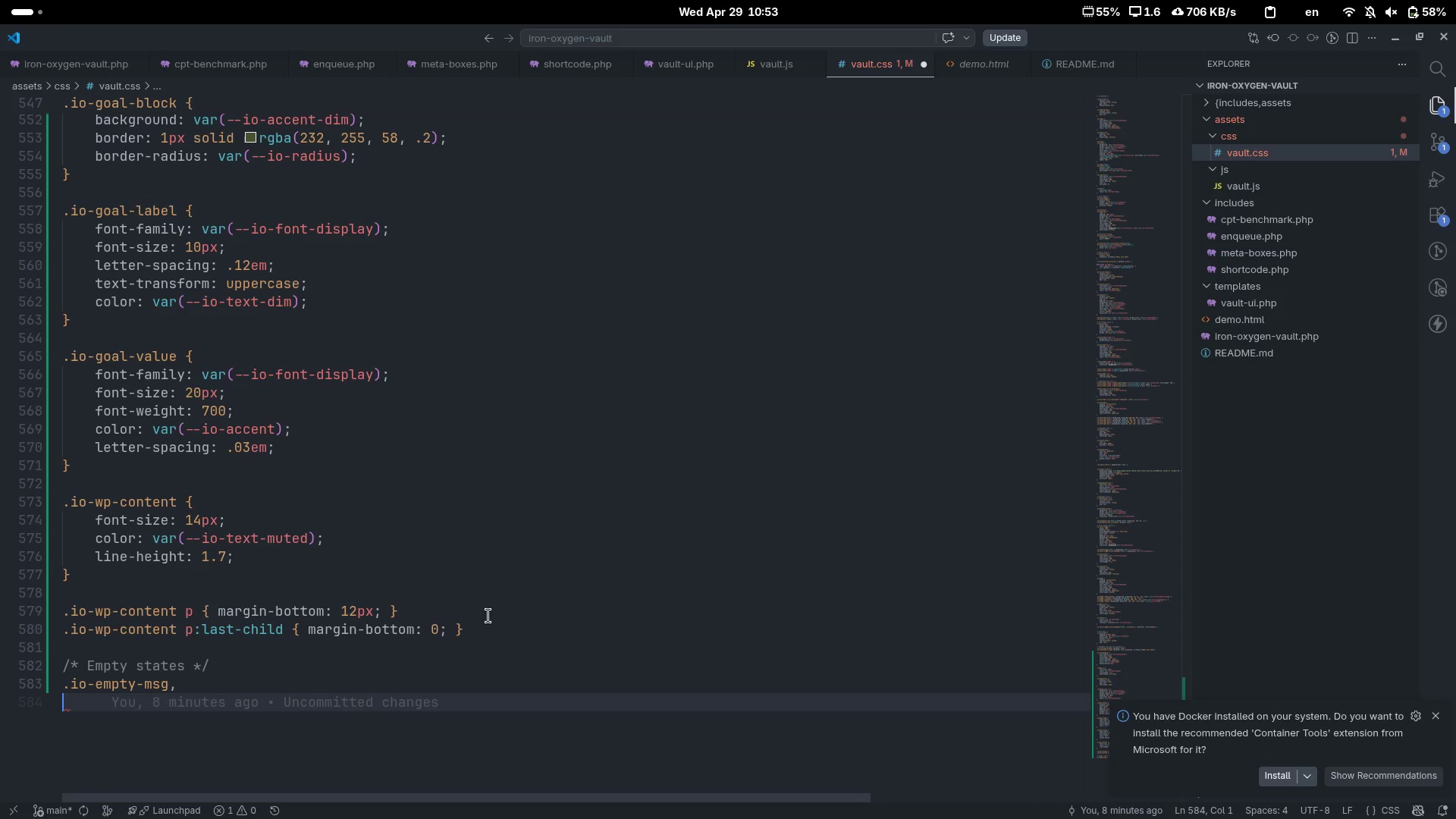 
type(.io-empty.)
key(Backspace)
type(-state {)
 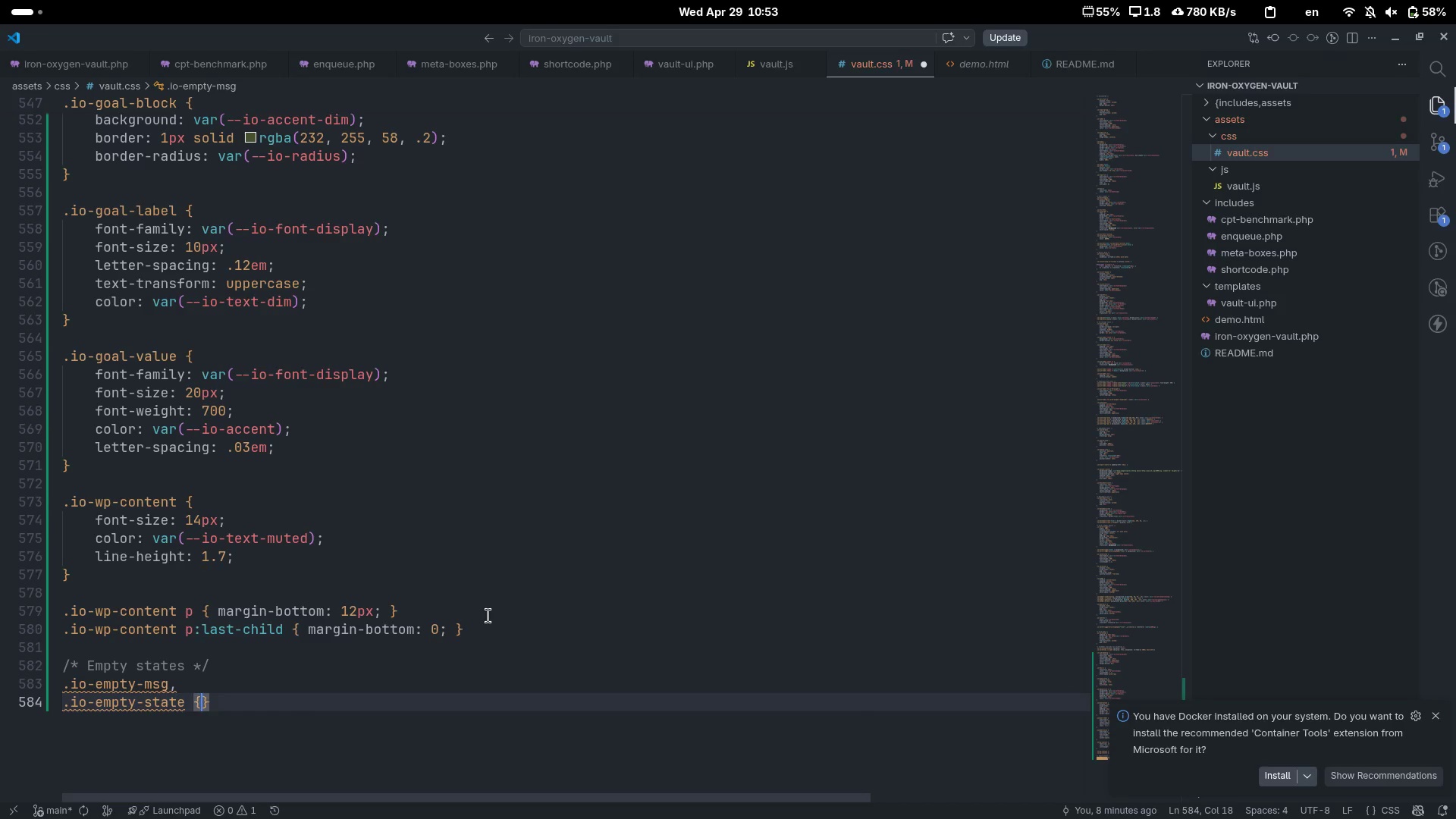 
key(Enter)
 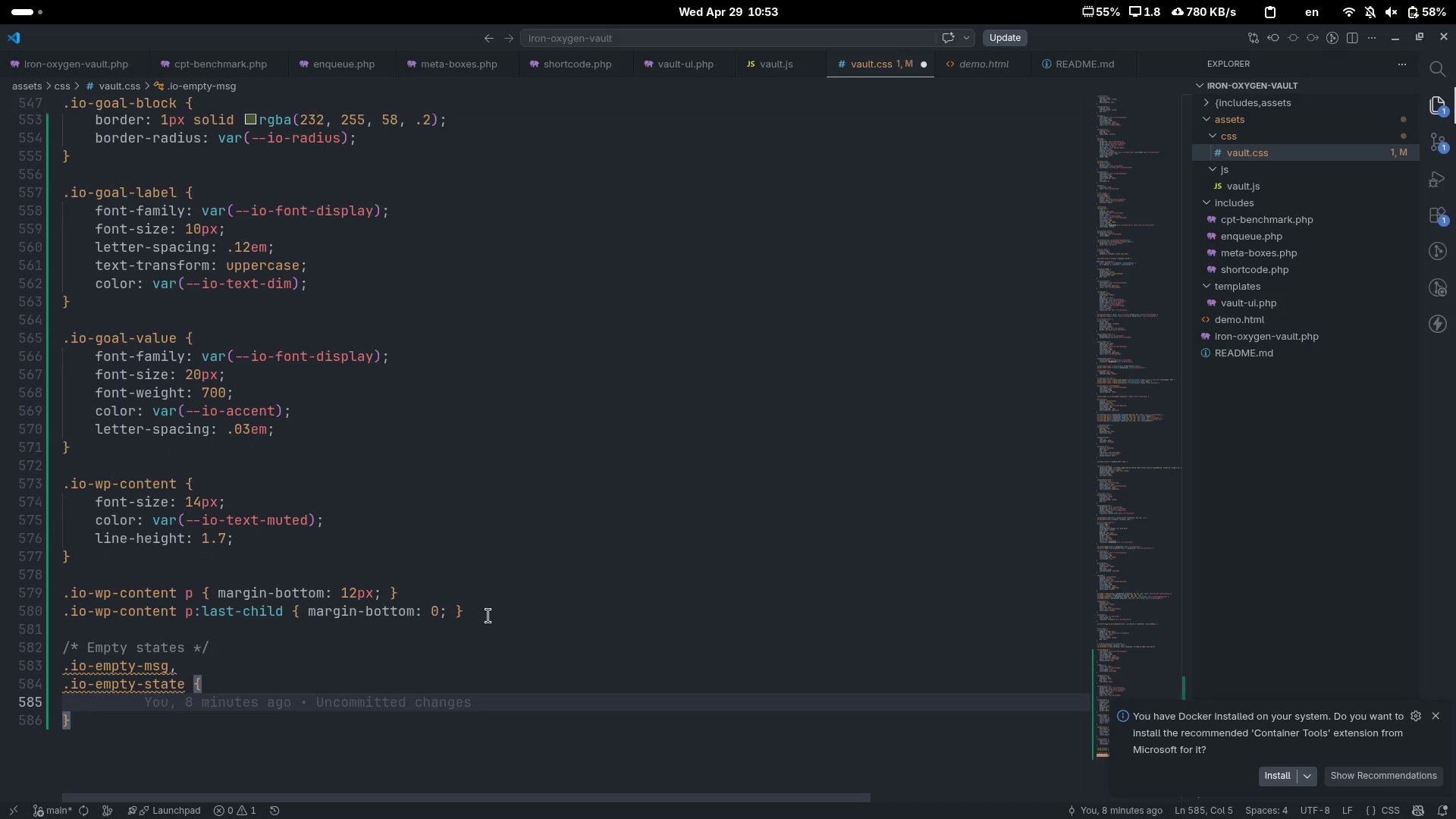 
scroll: coordinate [488, 616], scroll_direction: down, amount: 13.0
 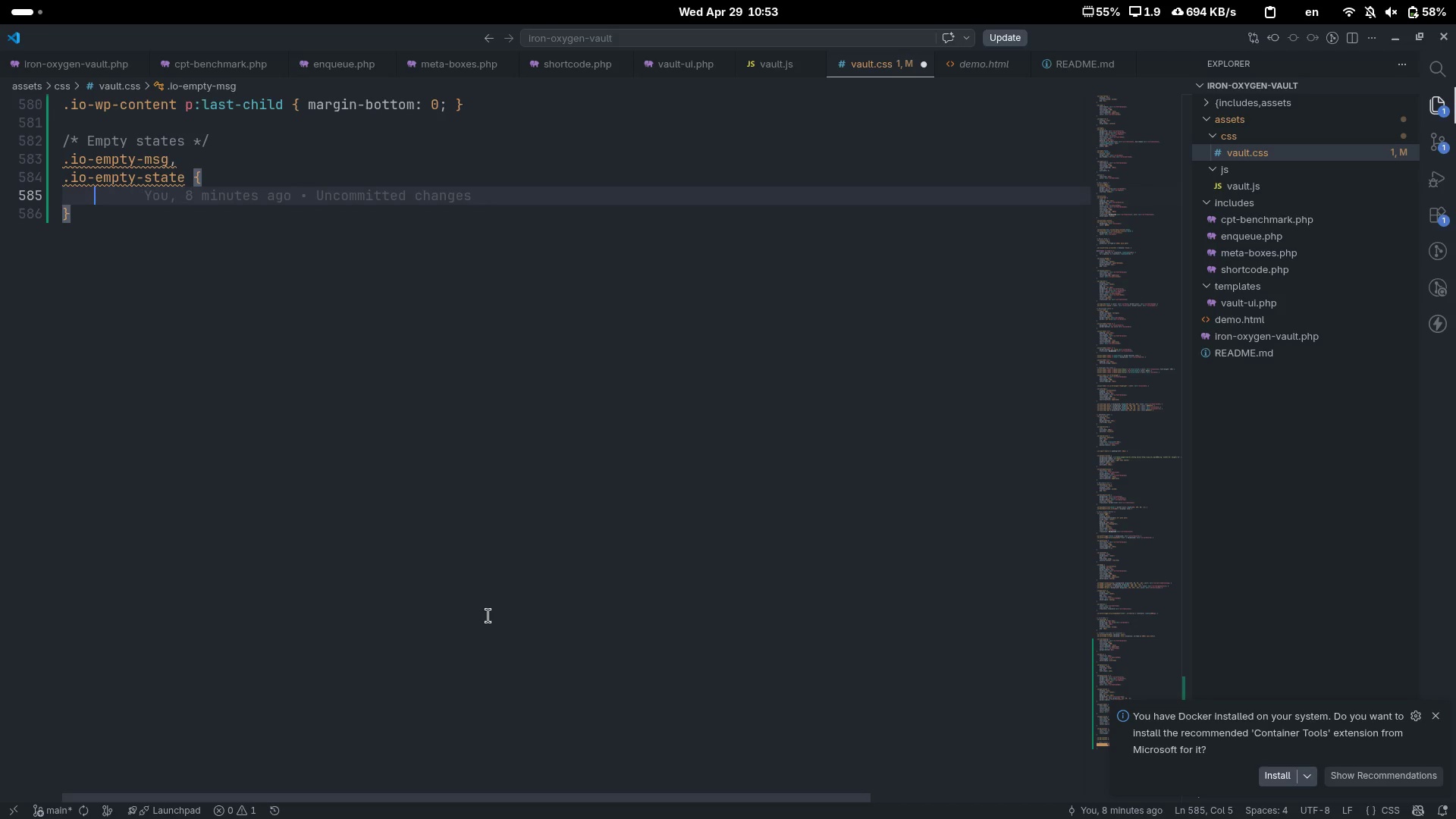 
wait(7.41)
 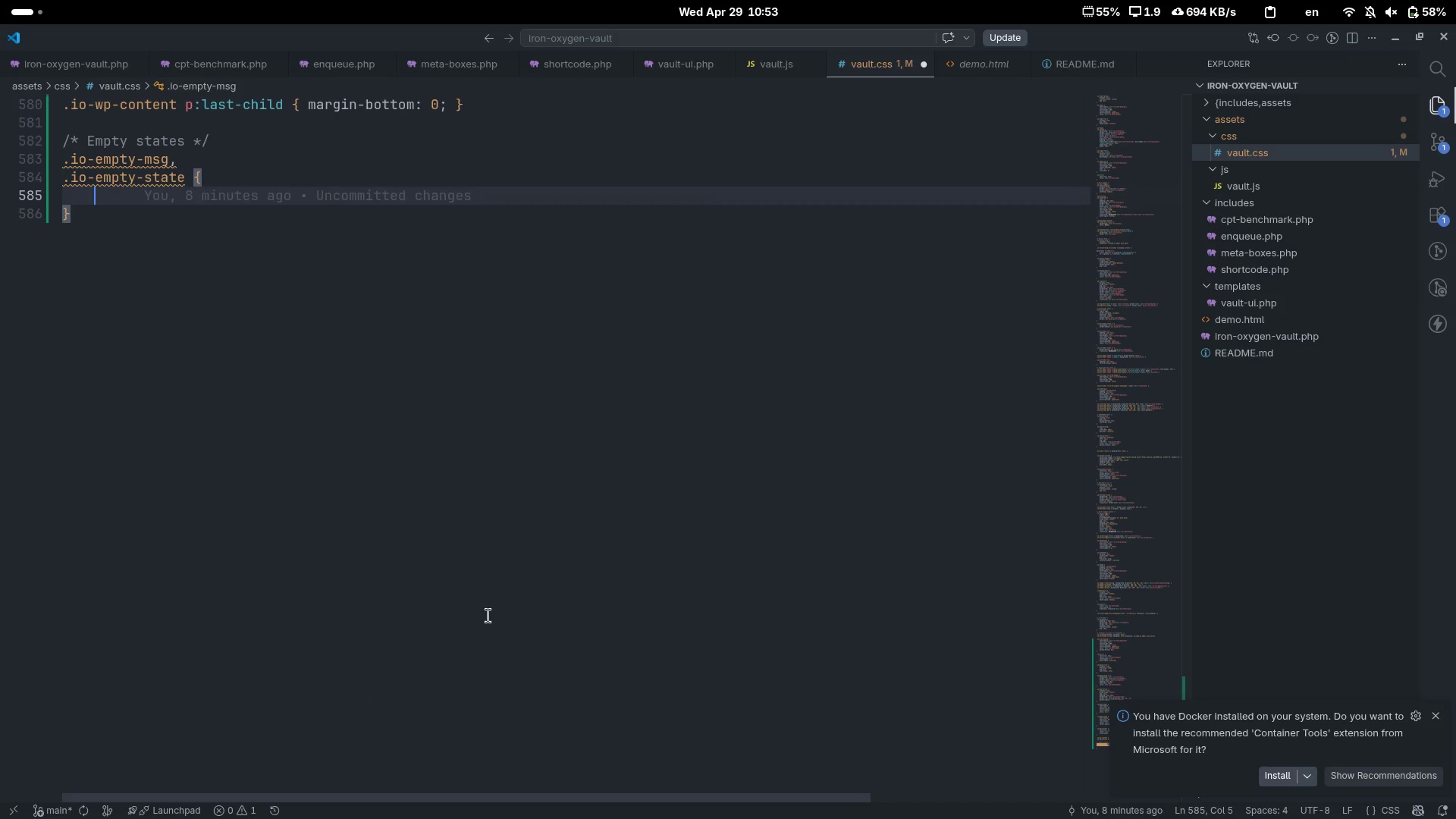 
type(text-al)
key(Tab)
type(cente)
key(Tab)
 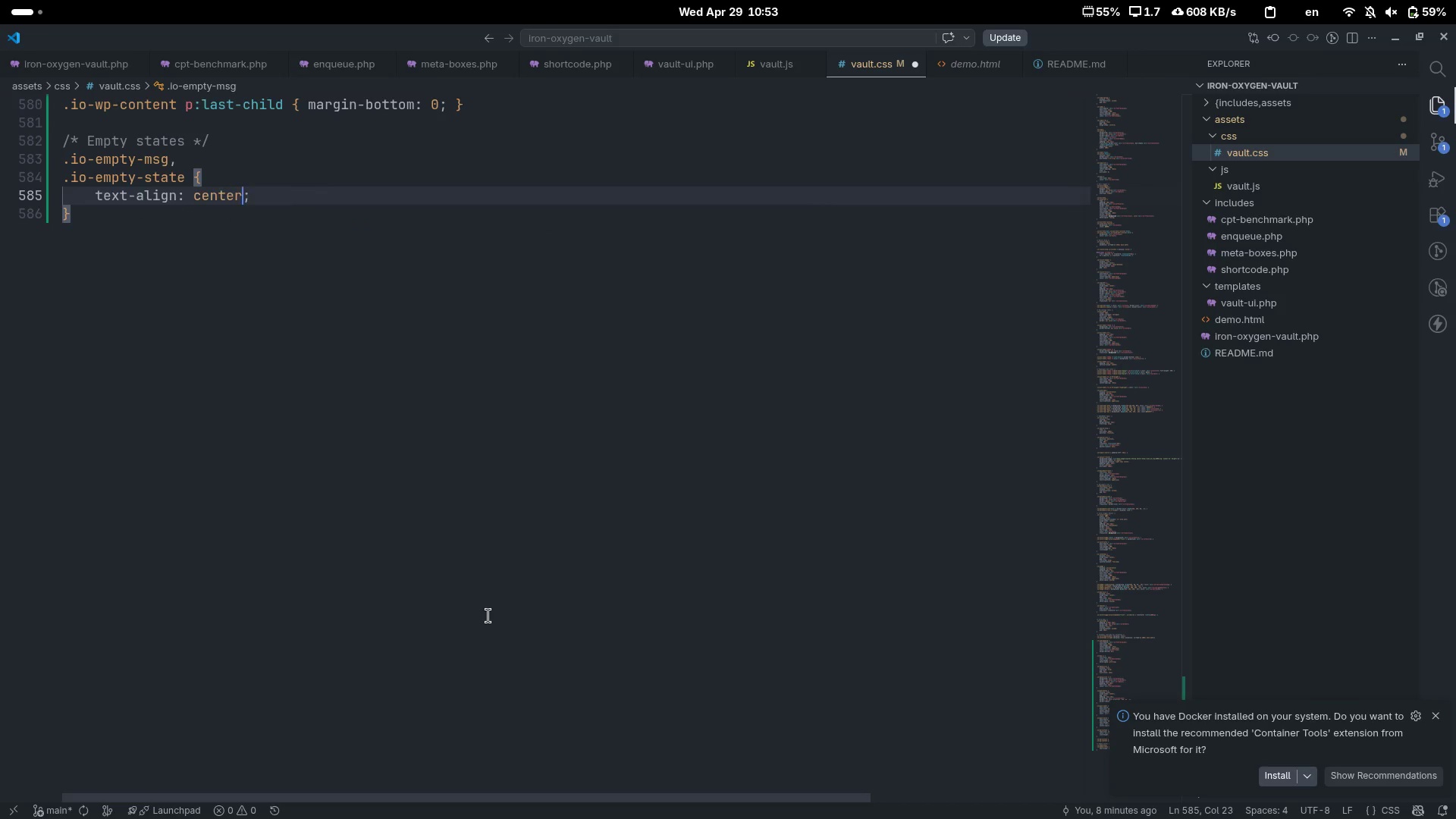 
key(Control+ControlLeft)
 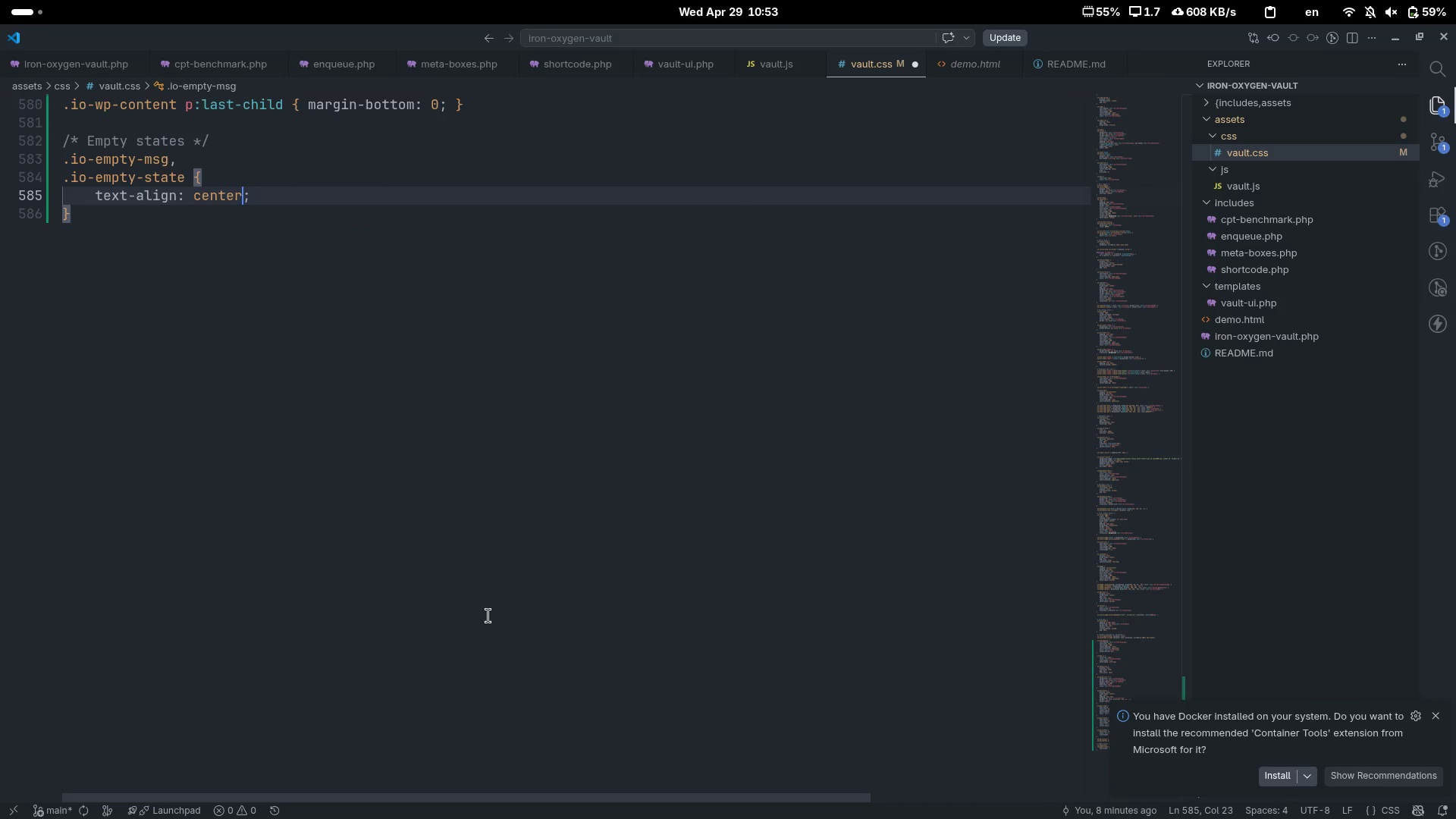 
key(Control+ArrowRight)
 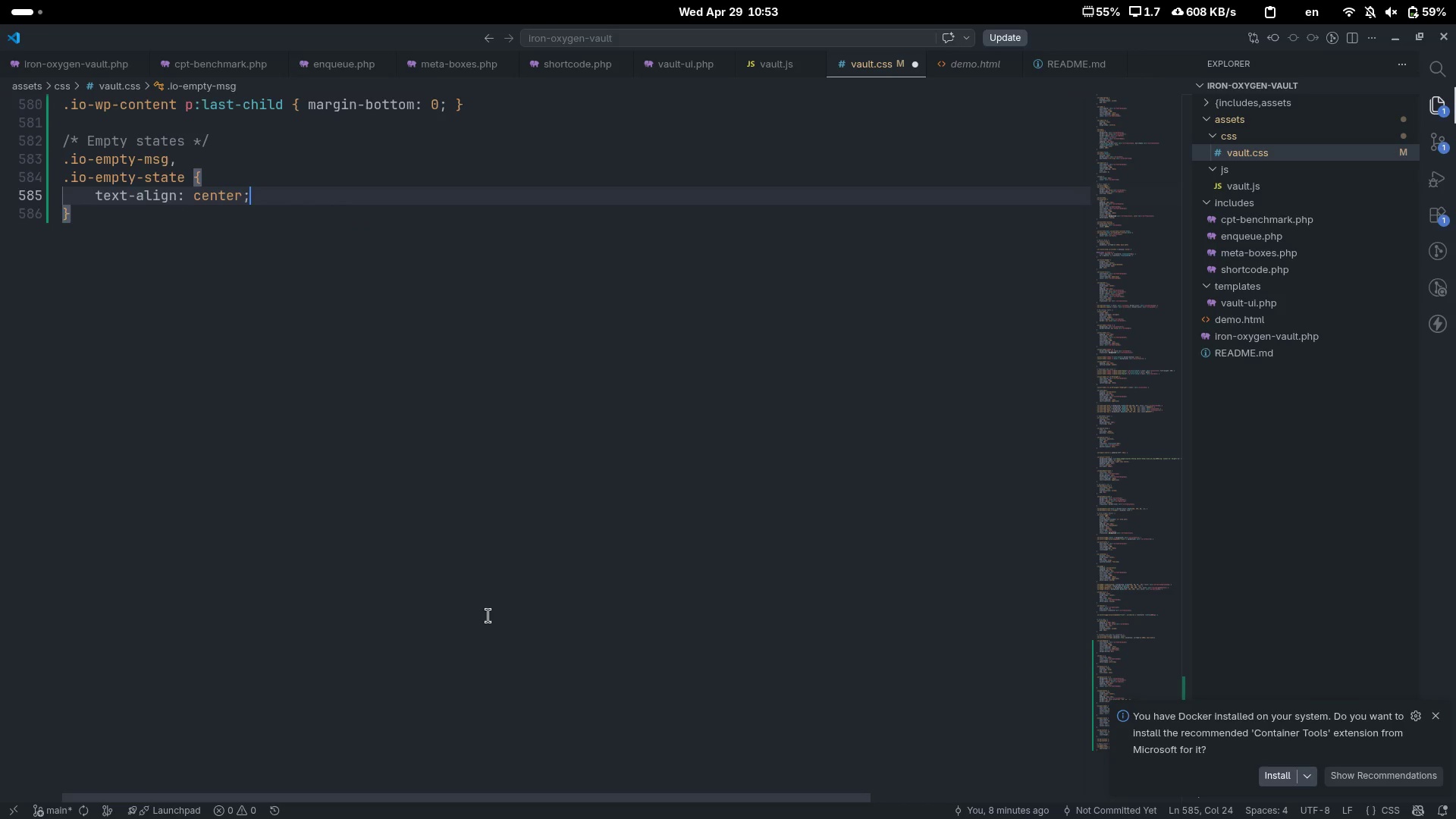 
key(Enter)
 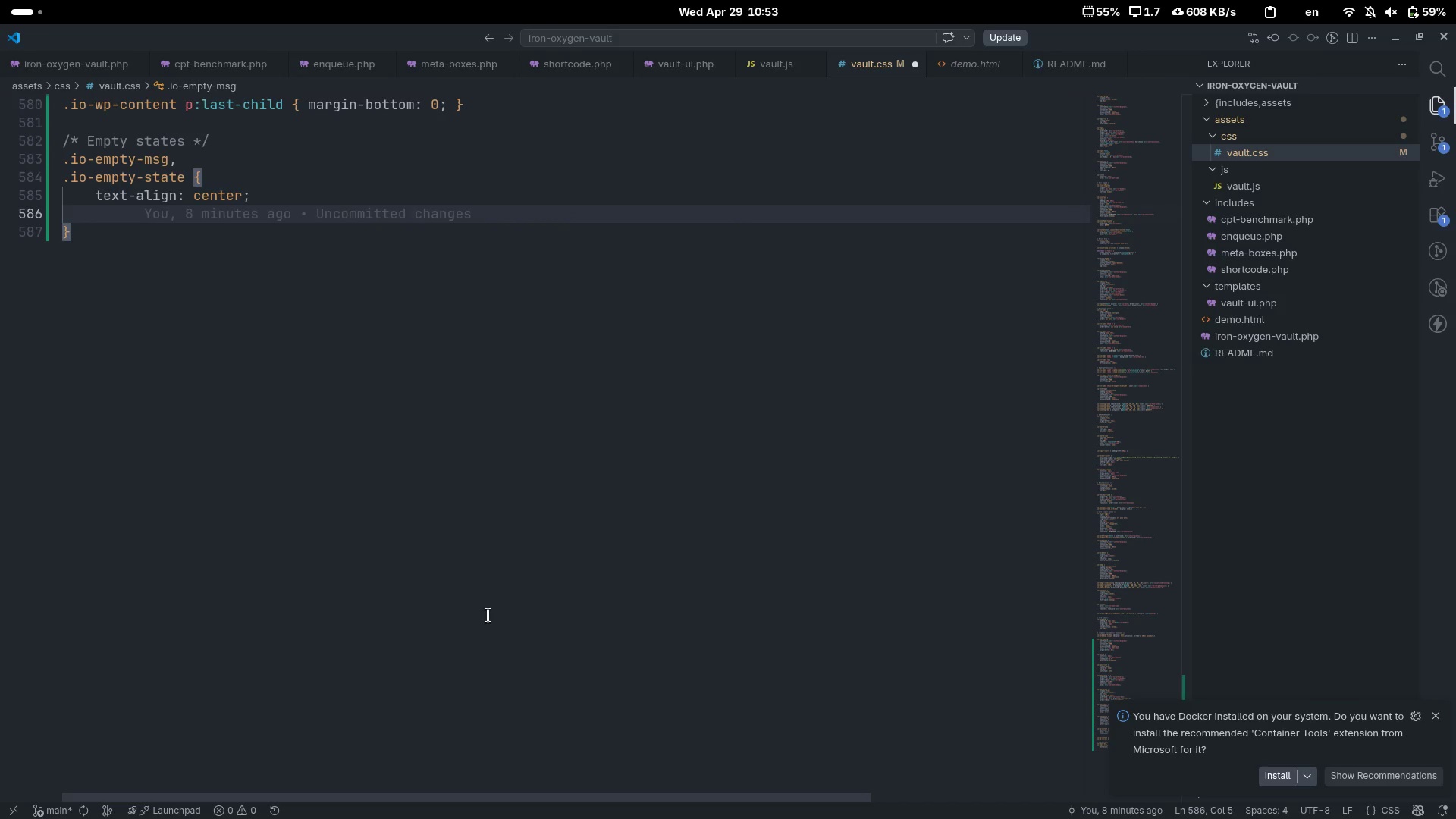 
type(paddn)
key(Tab)
type(40px 20px)
 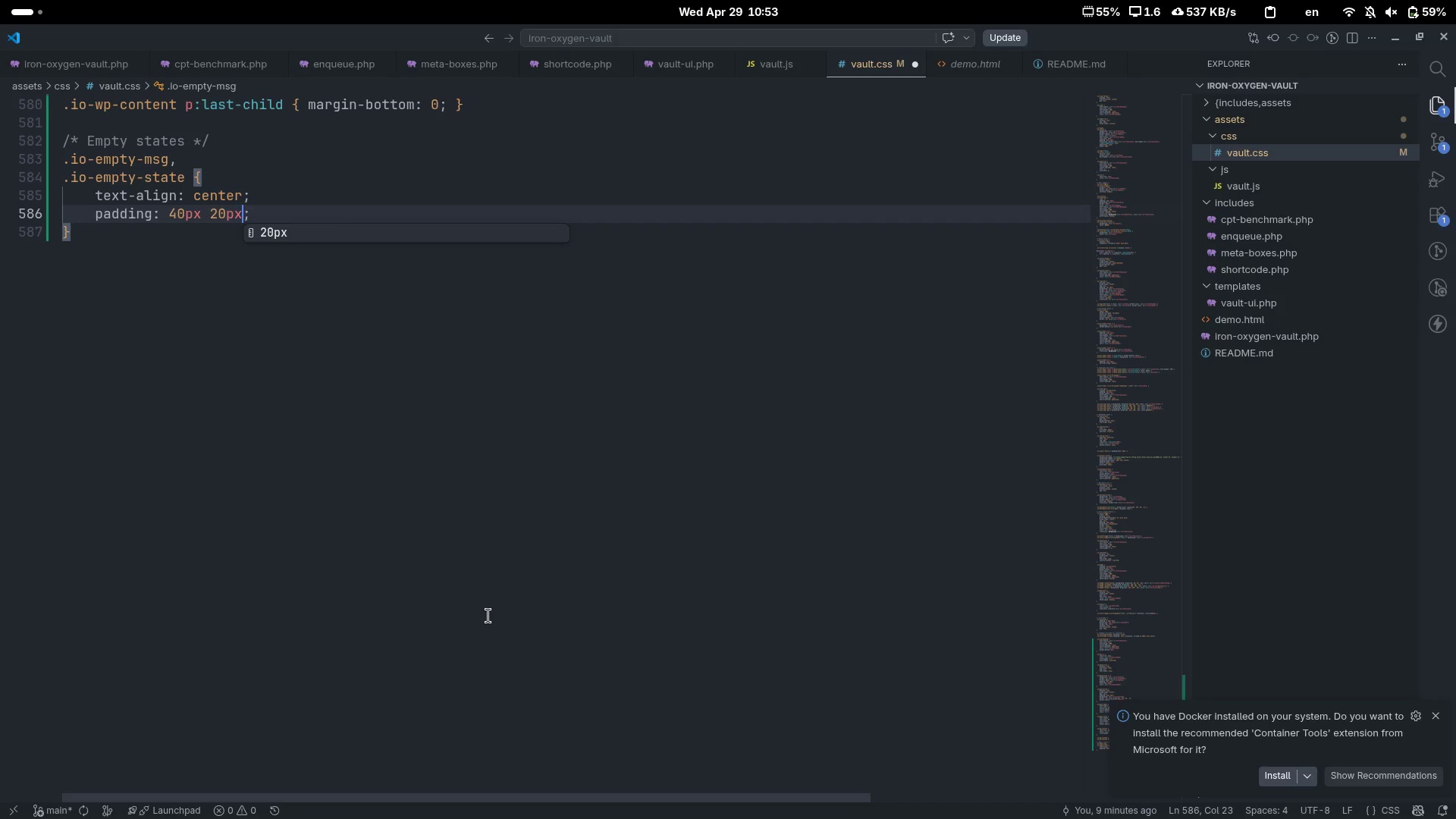 
key(ArrowRight)
 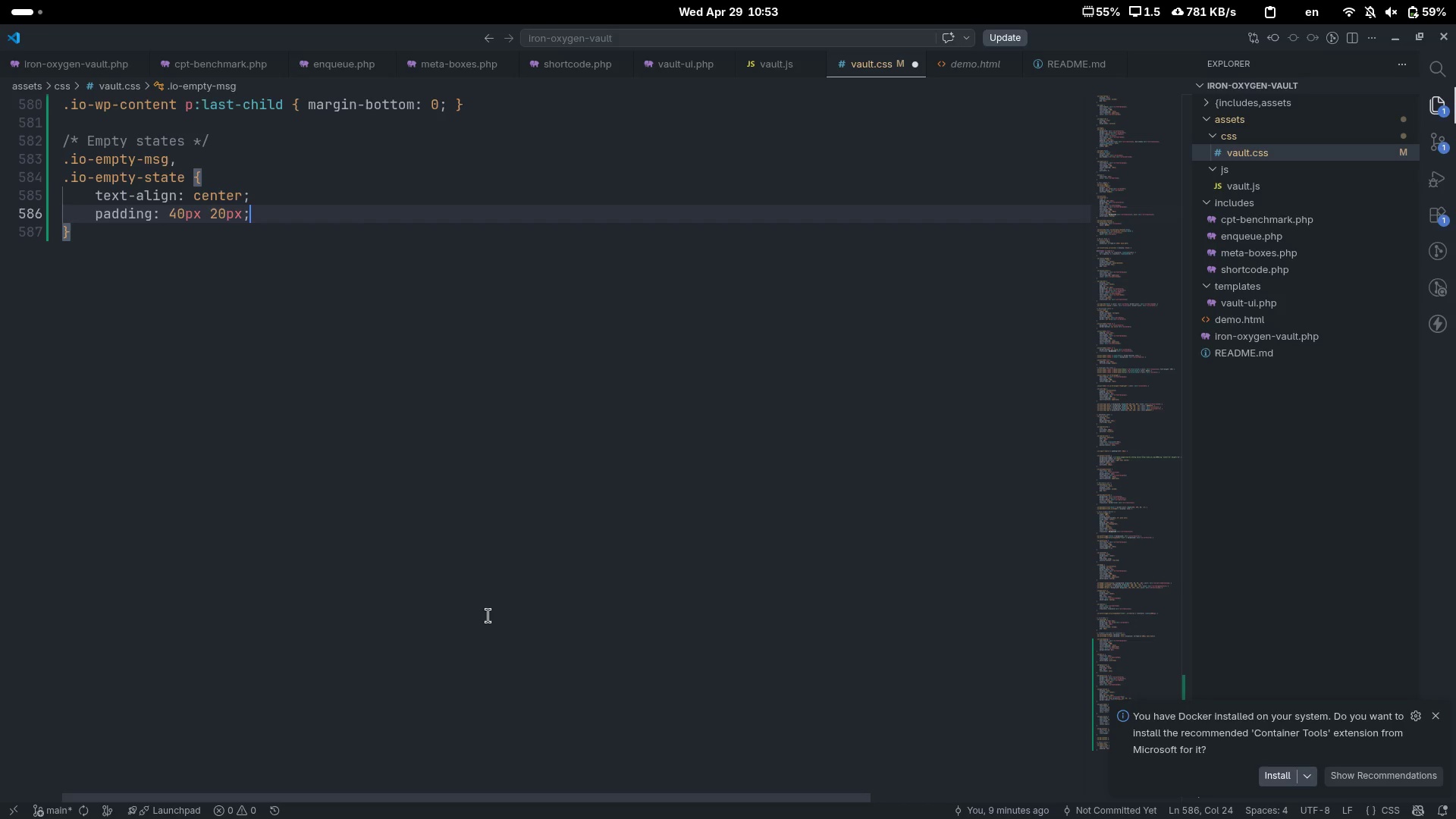 
key(Enter)
 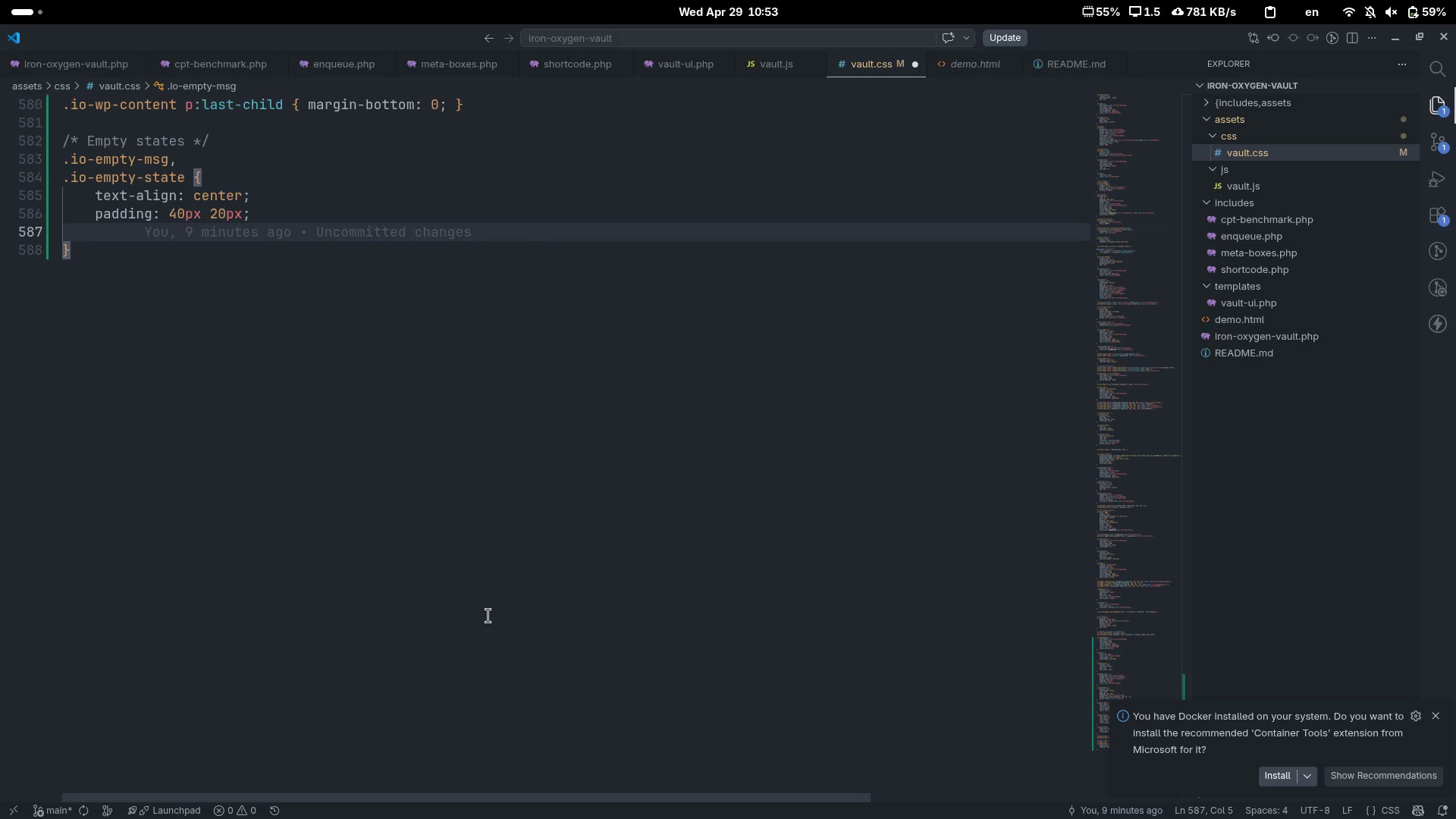 
type(colo)
key(Tab)
type(var(--io-text-m)
key(Tab)
 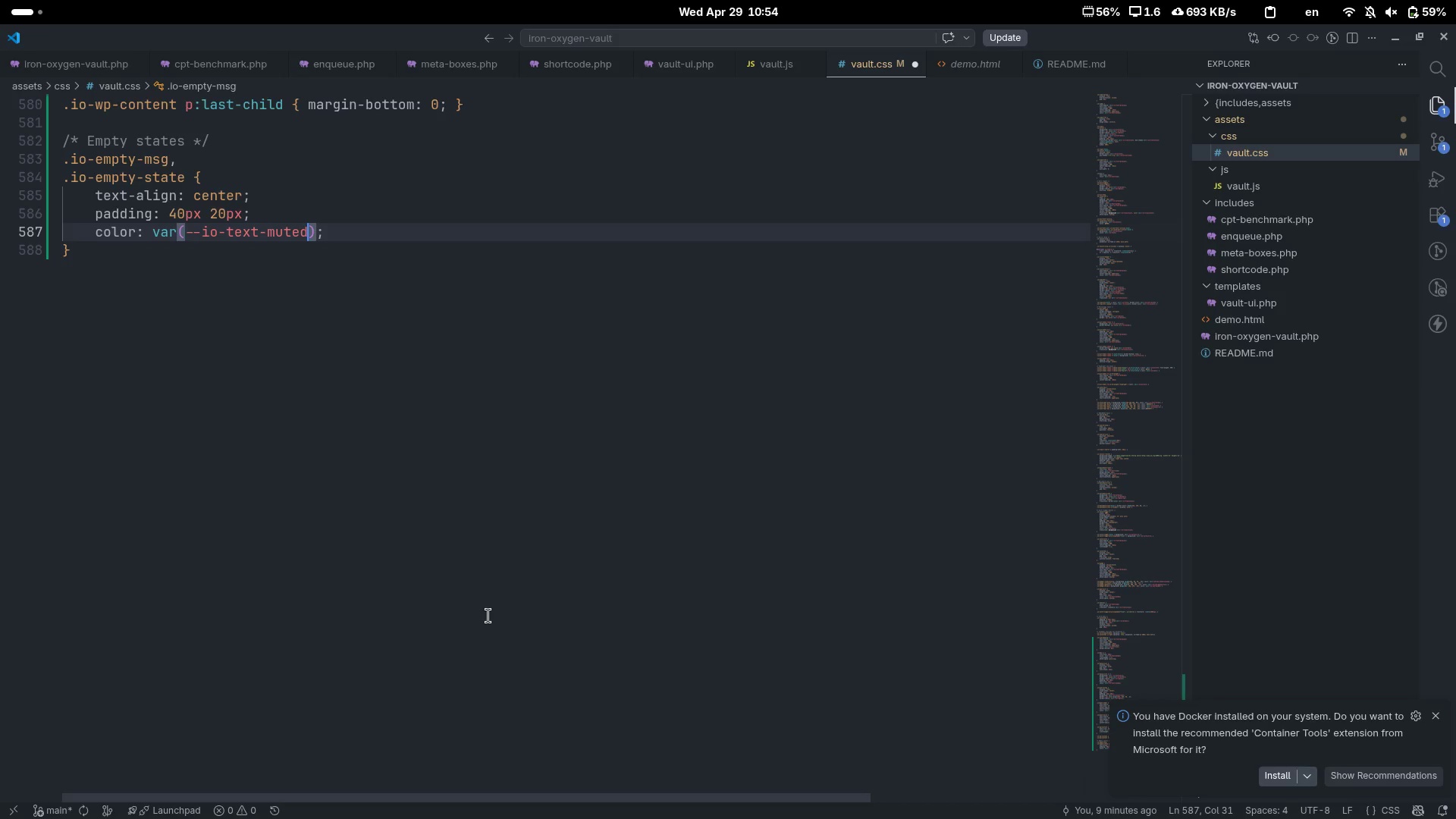 
key(Control+ControlLeft)
 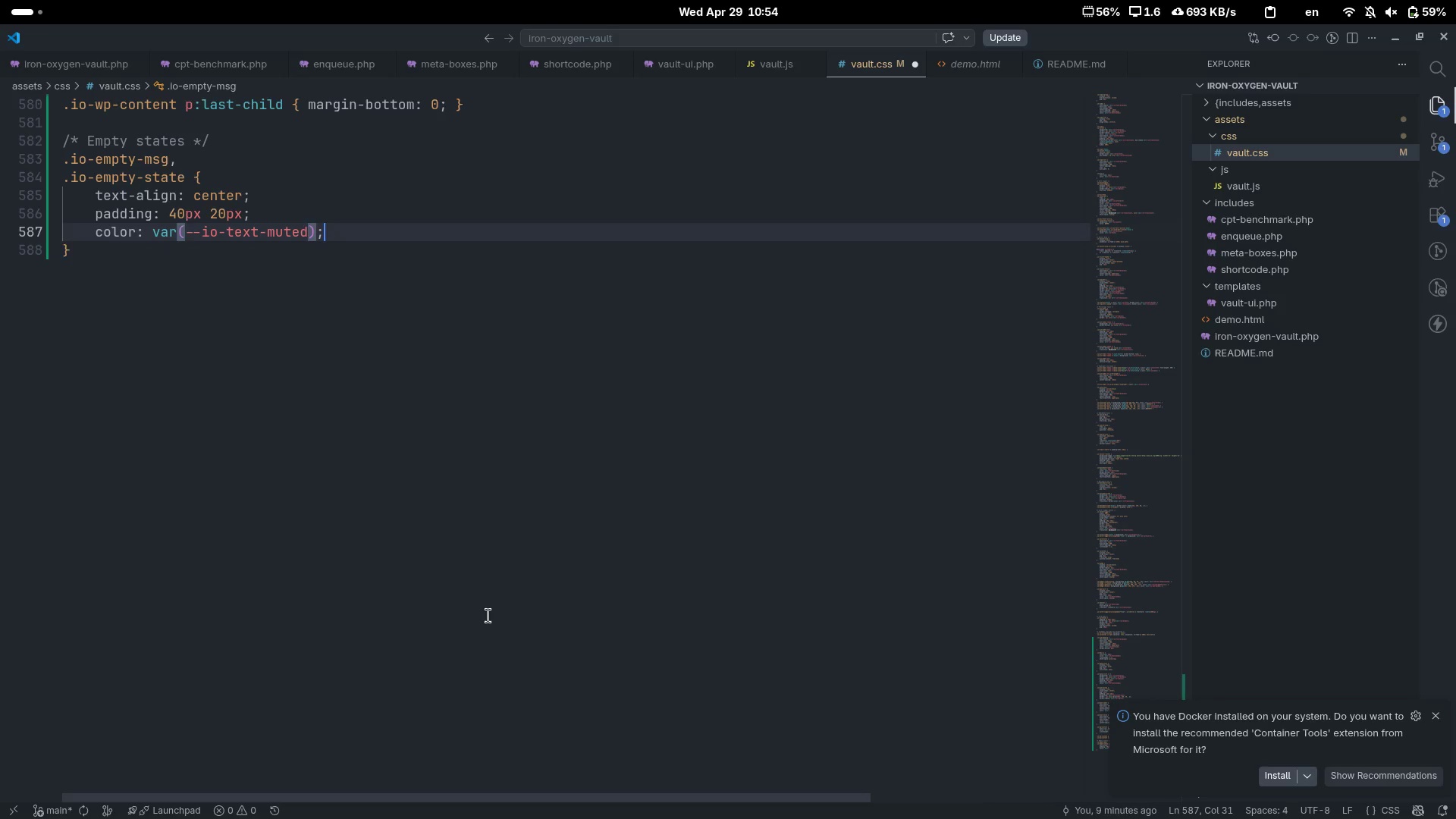 
key(Control+ArrowRight)
 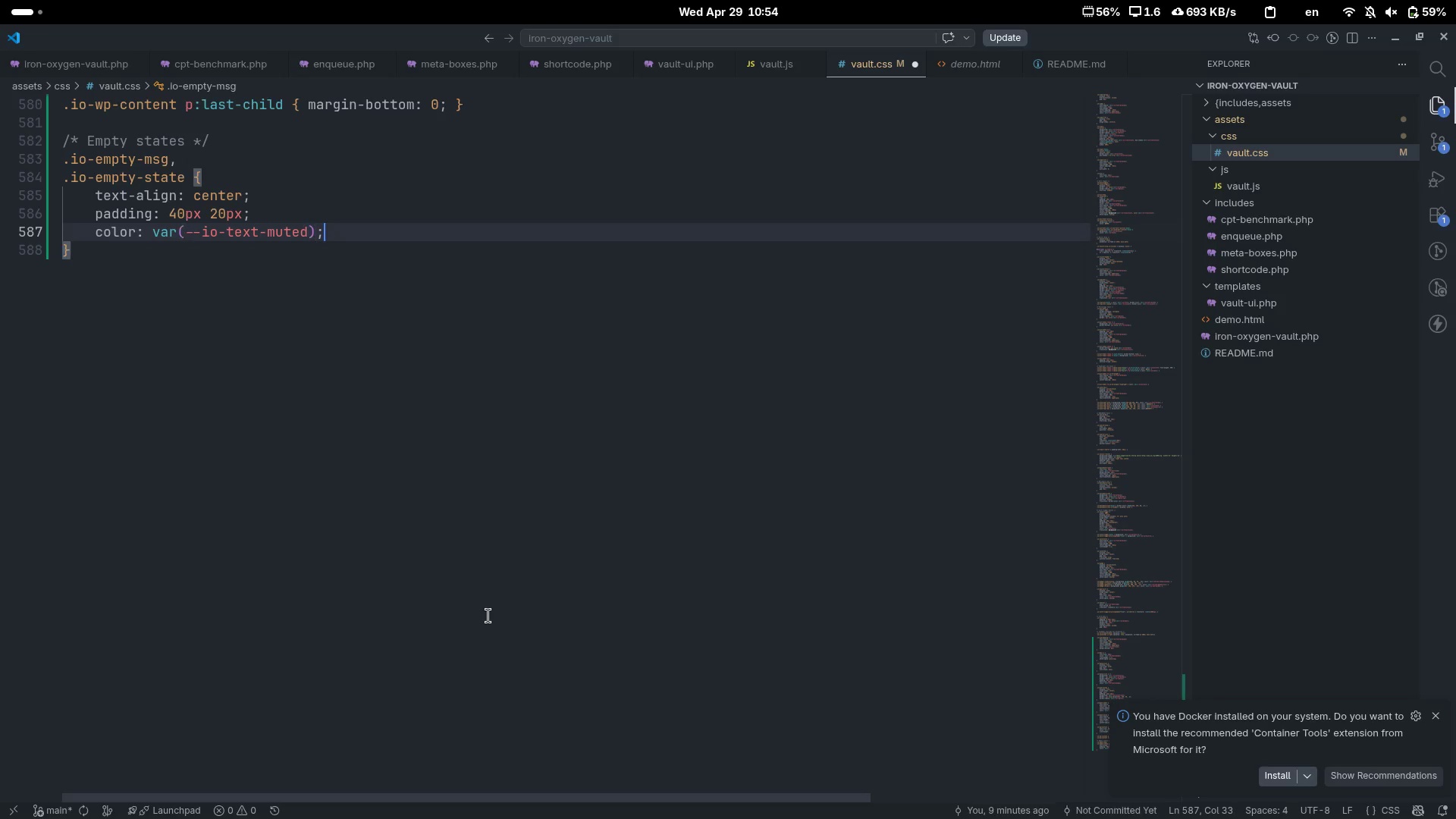 
key(Enter)
 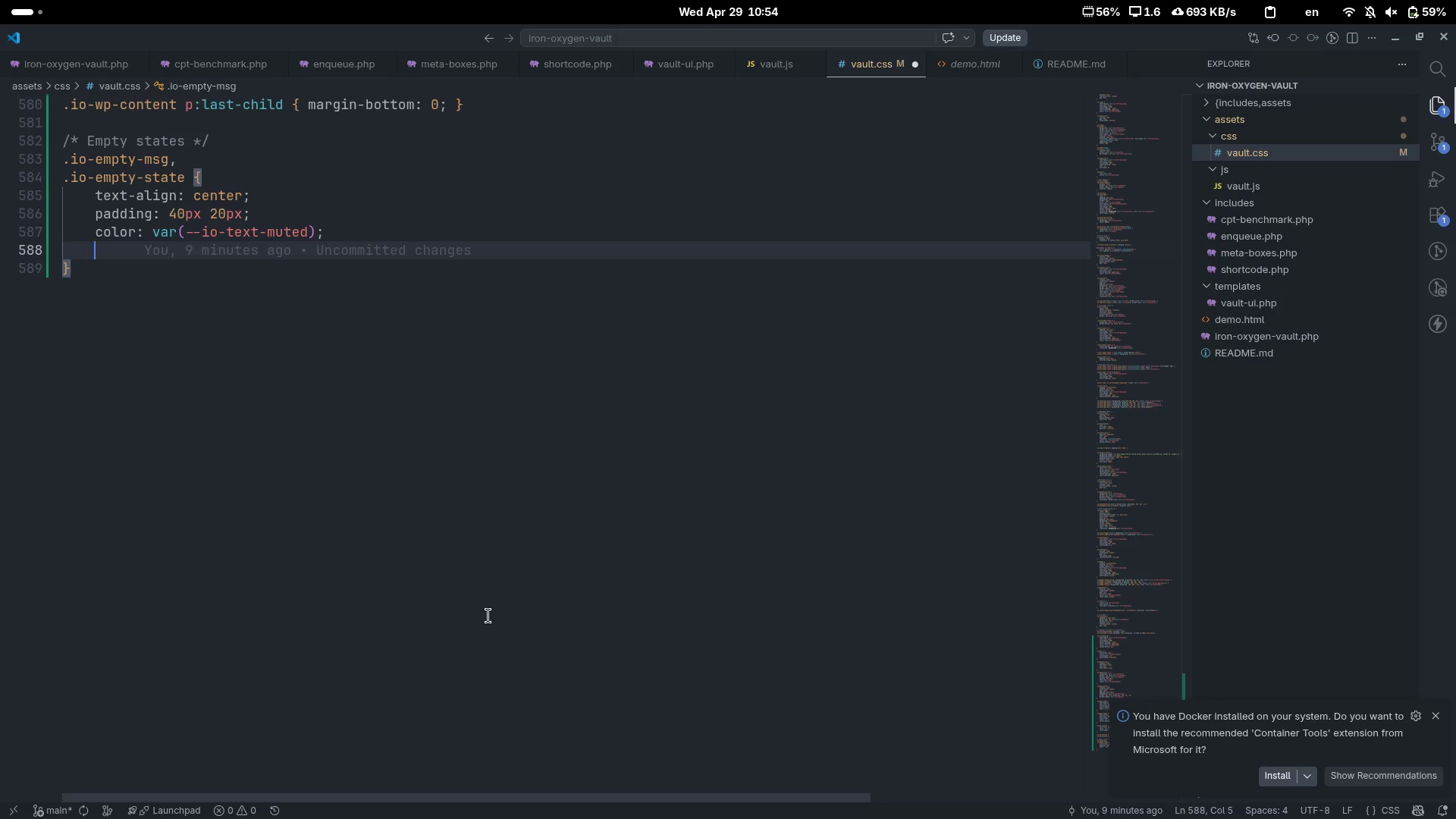 
type(font-si)
key(Tab)
type(14px)
 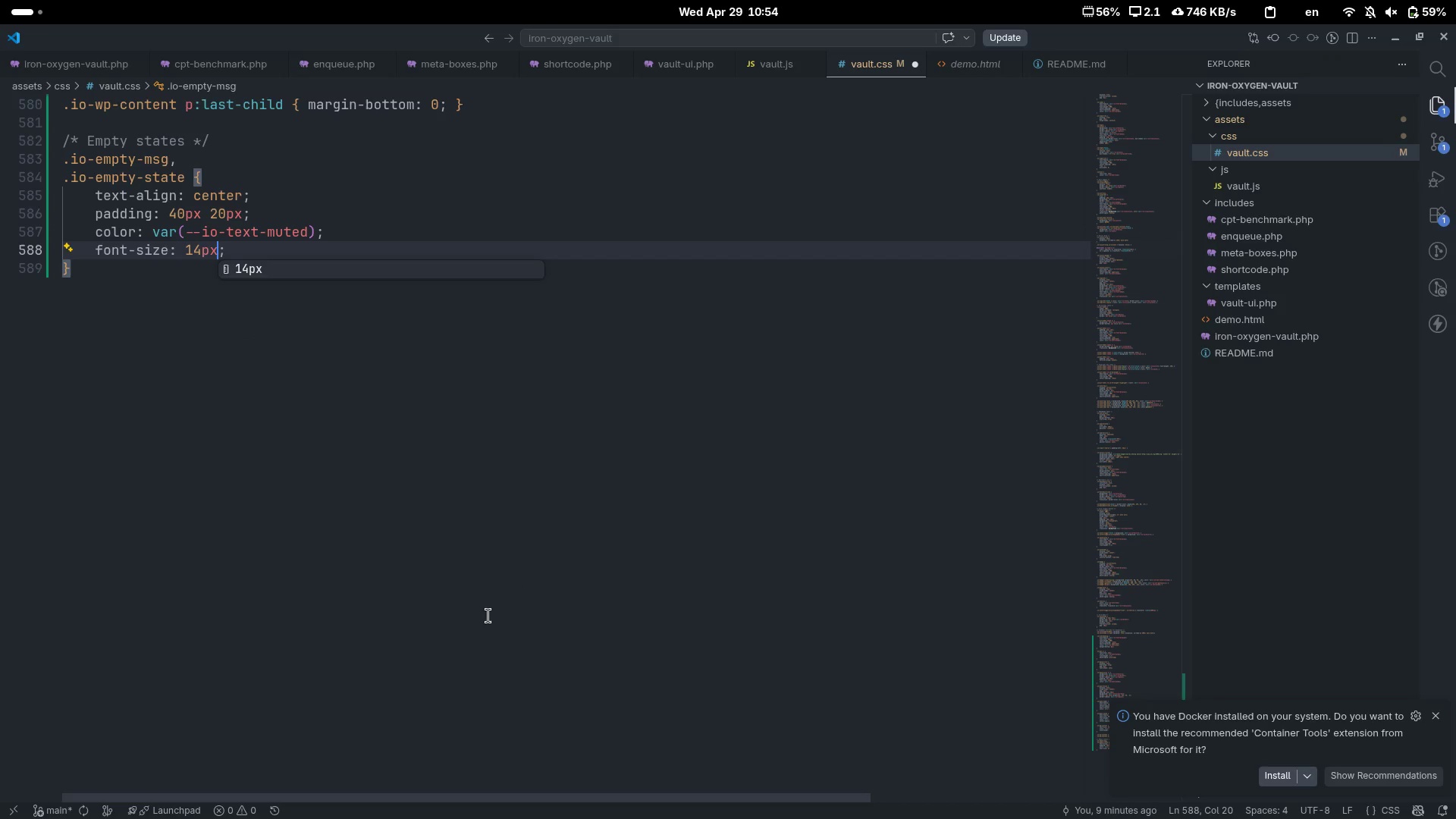 
key(Control+ControlLeft)
 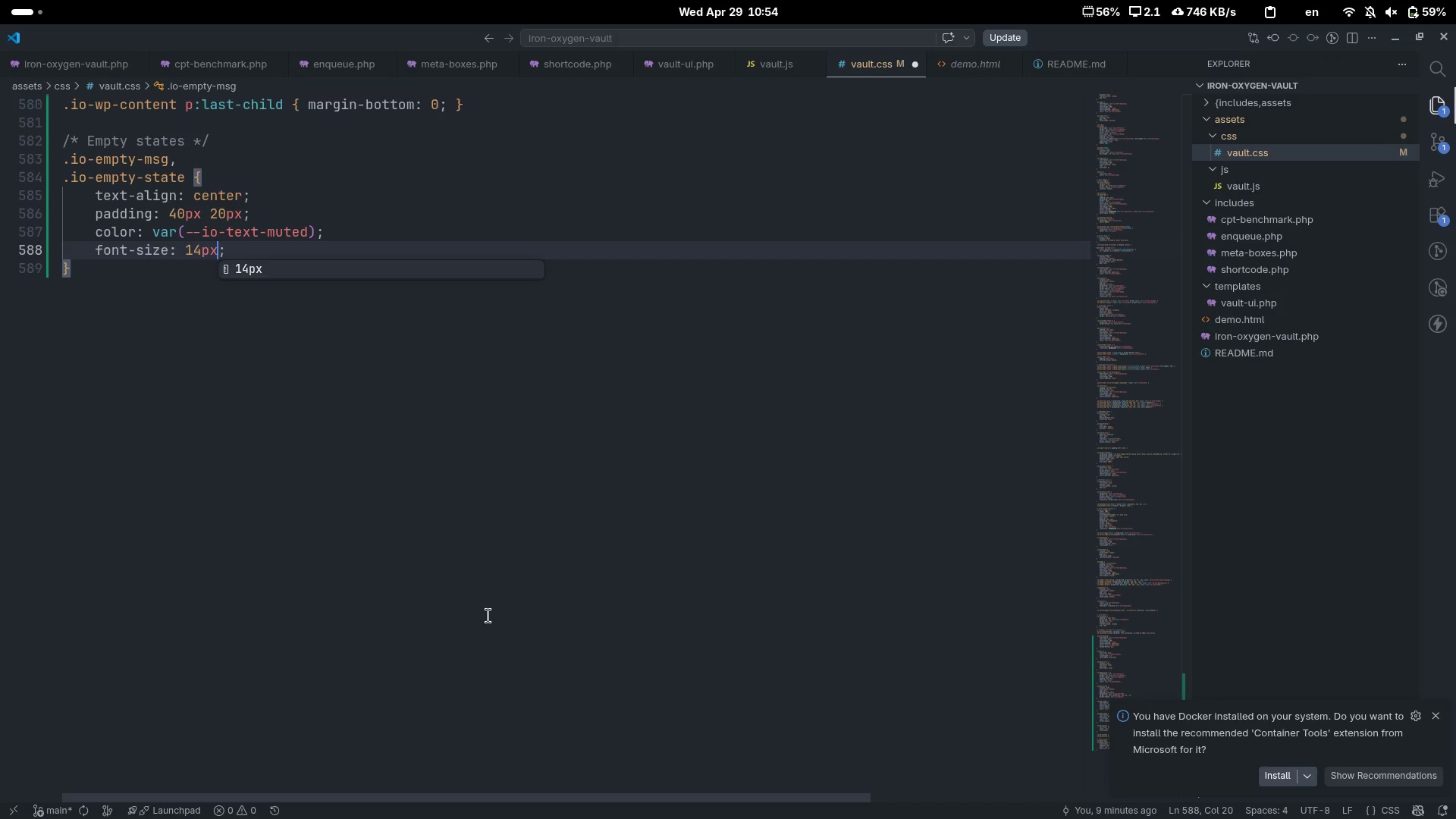 
key(Control+ArrowRight)
 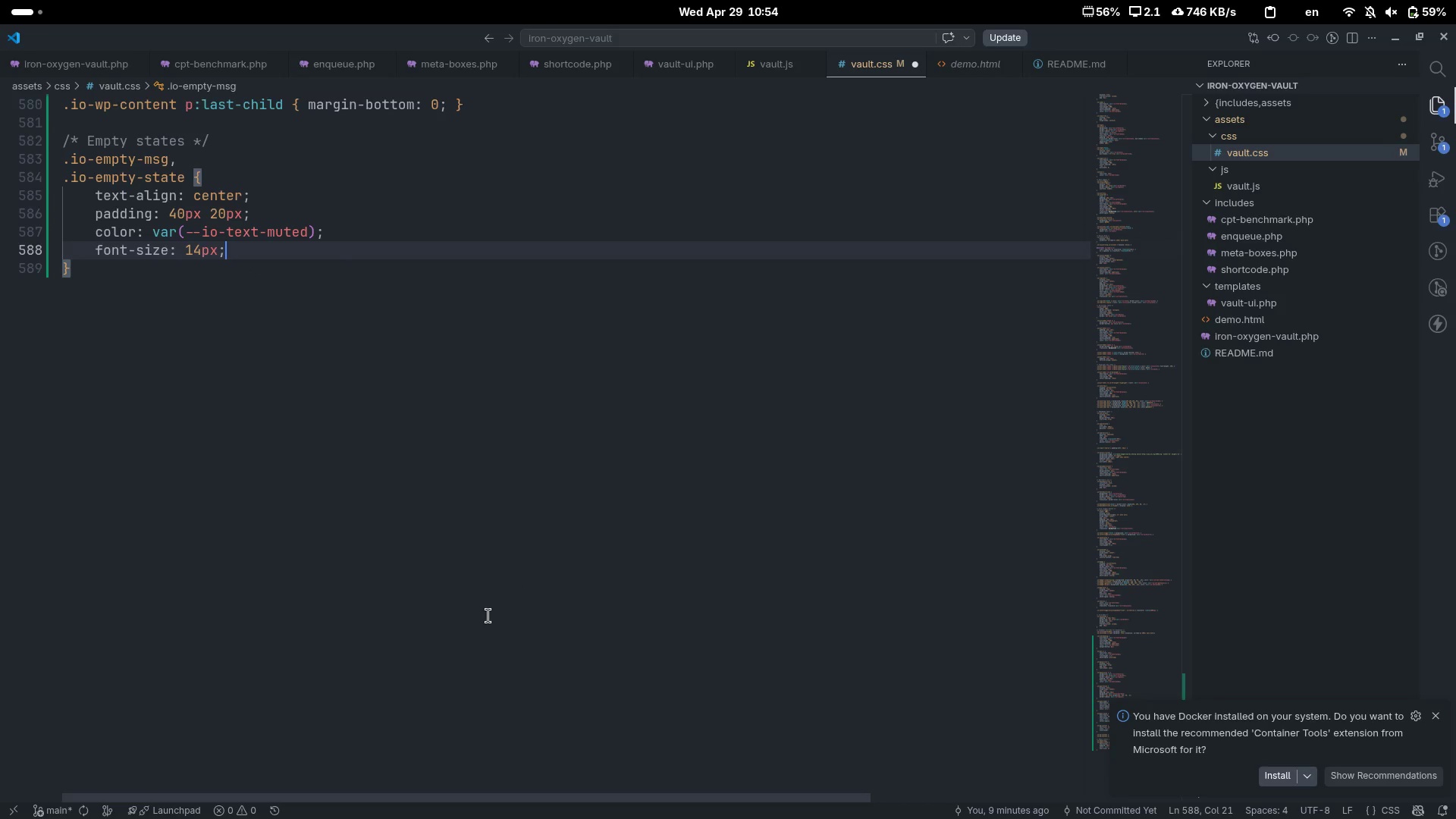 
key(ArrowDown)
 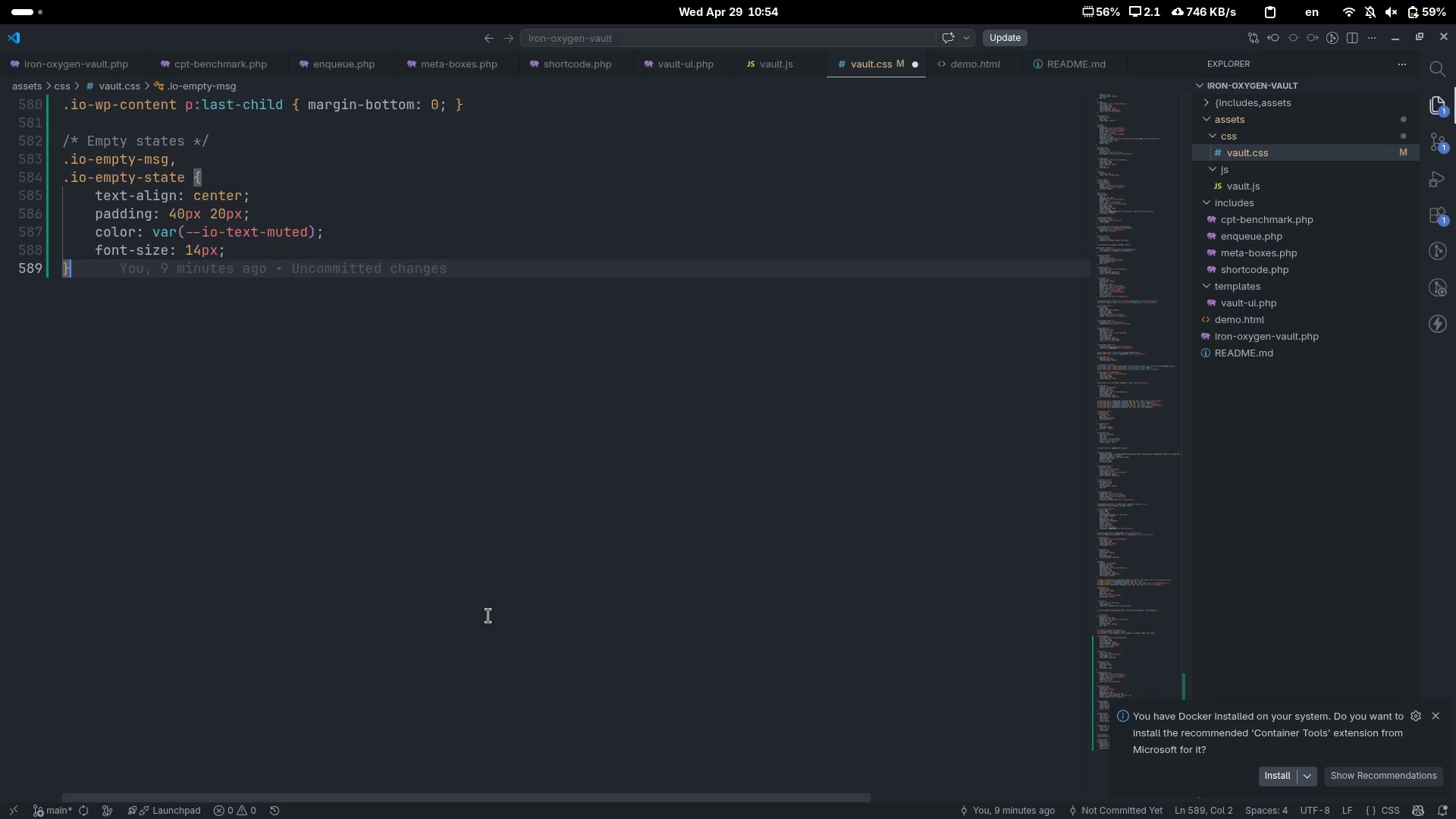 
key(Enter)
 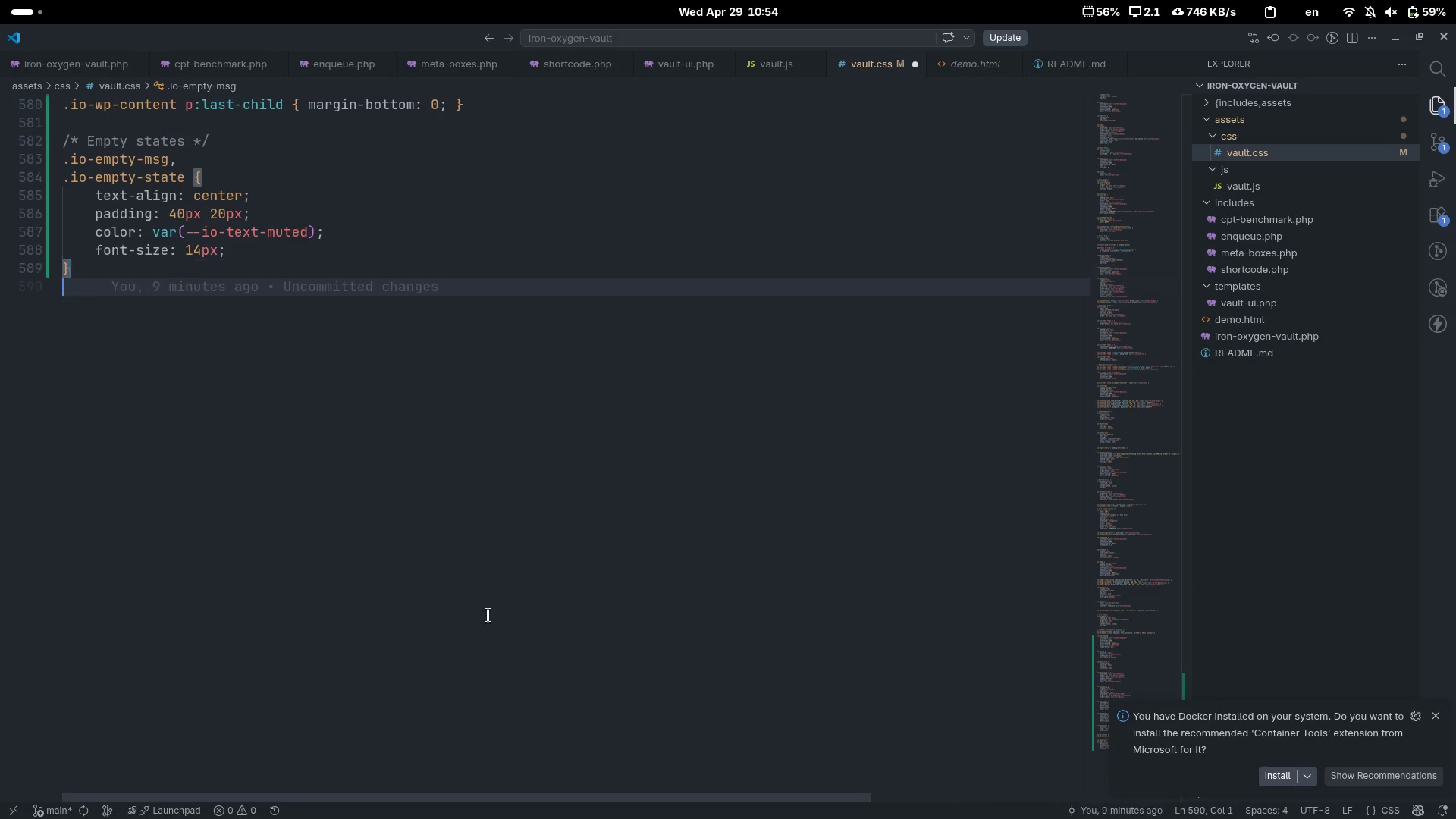 
key(Enter)
 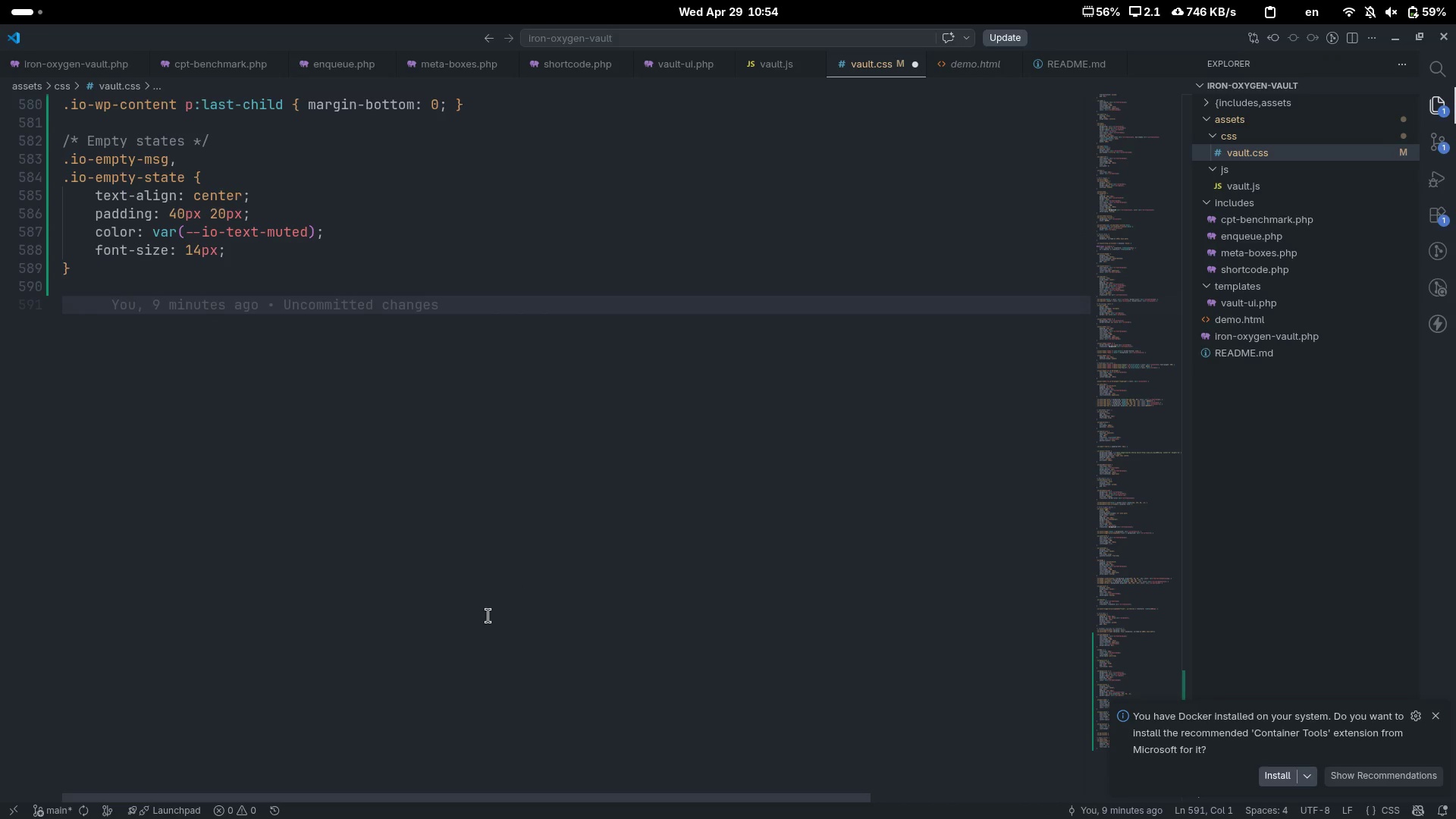 
key(Control+Slash)
 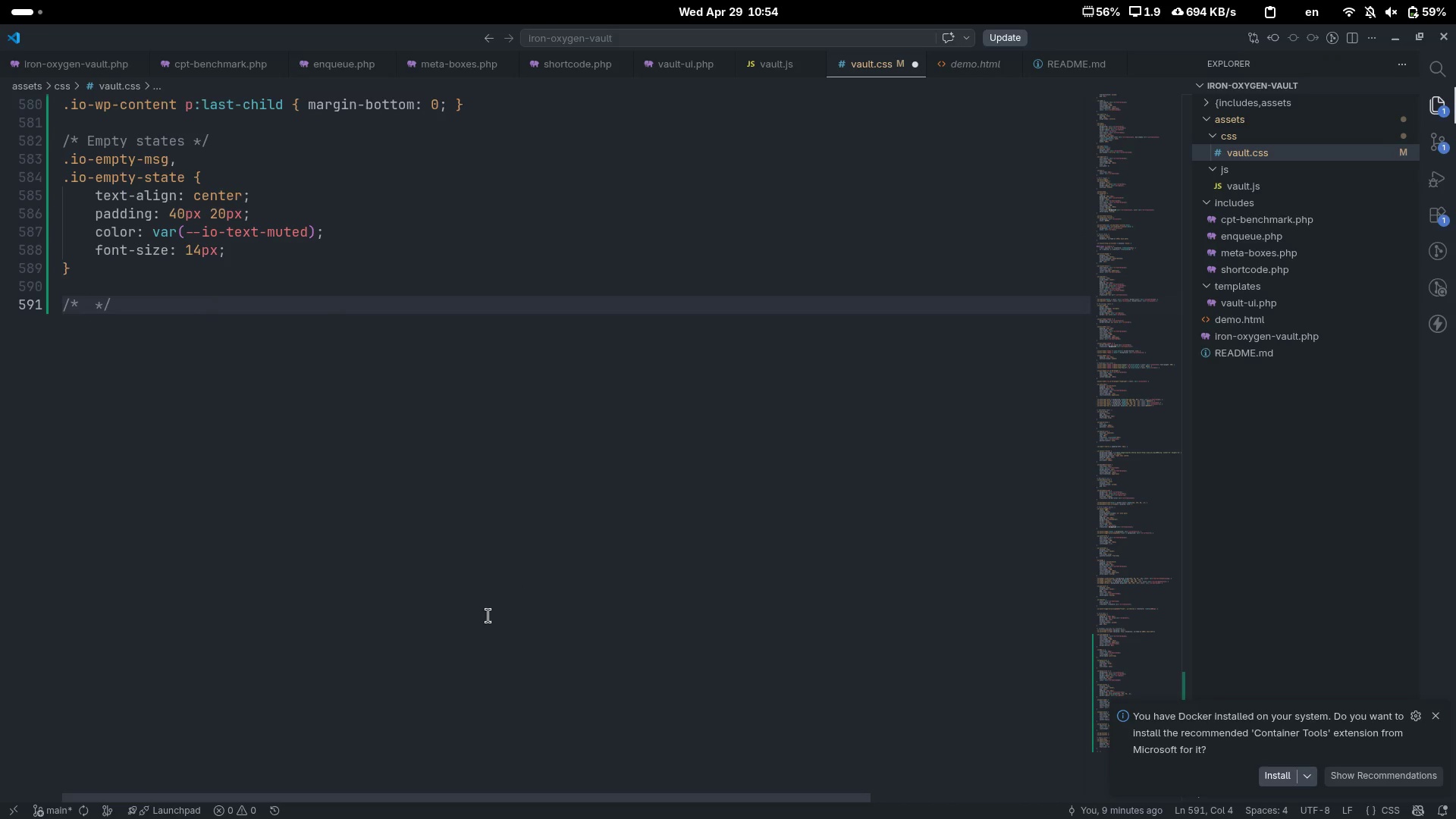 
type(Scrollbar styling ())
 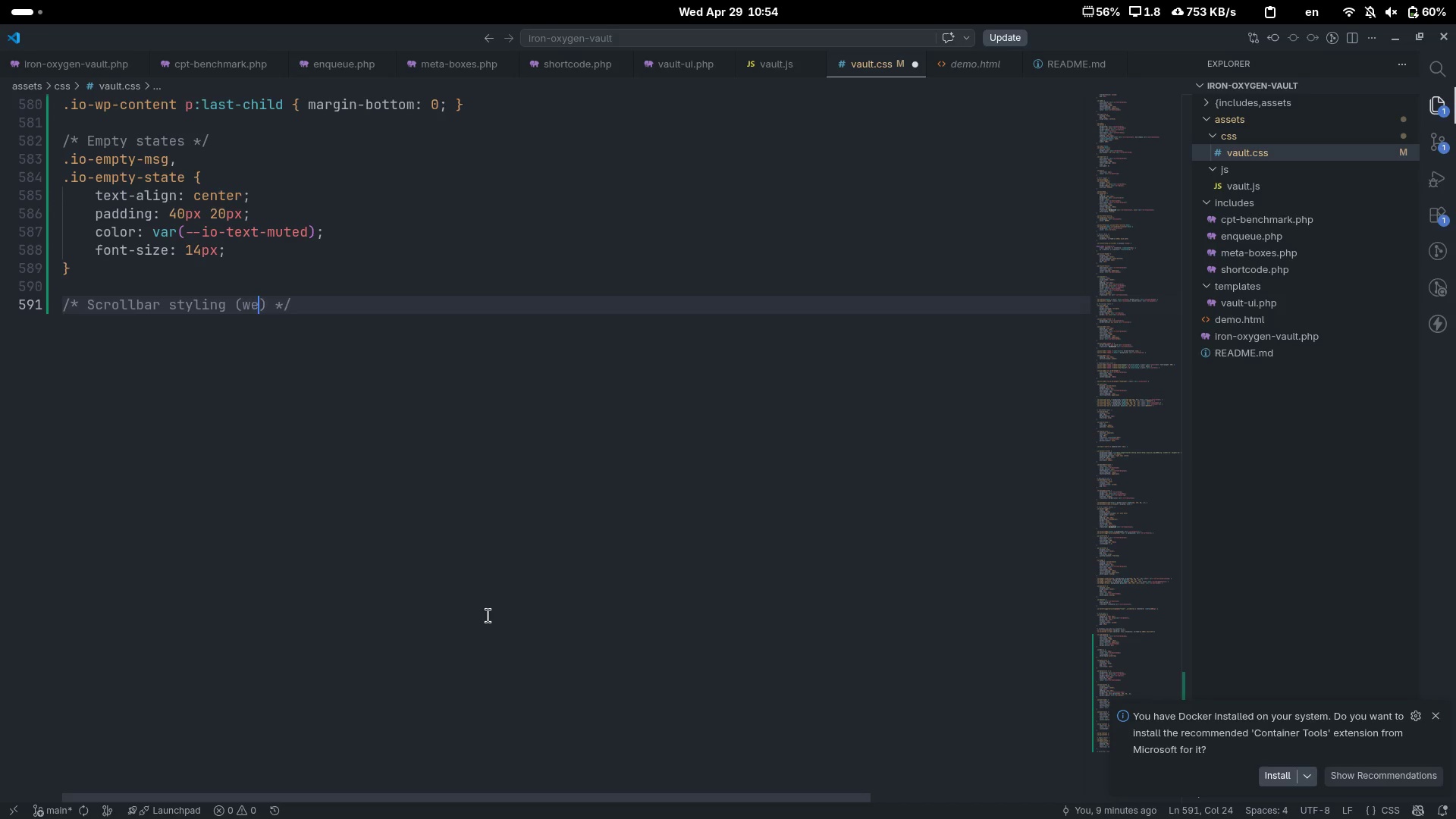 
 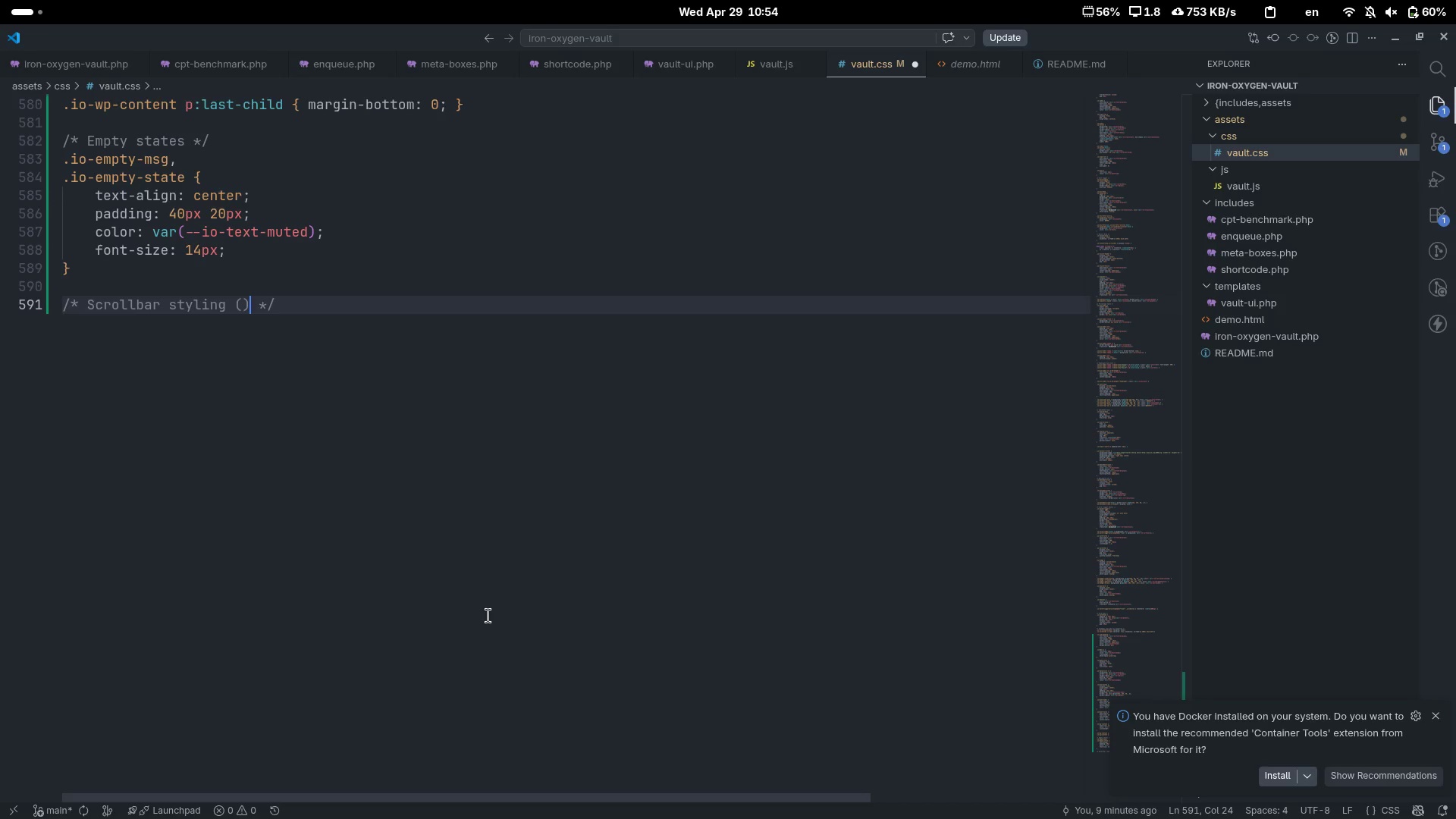 
key(ArrowLeft)
 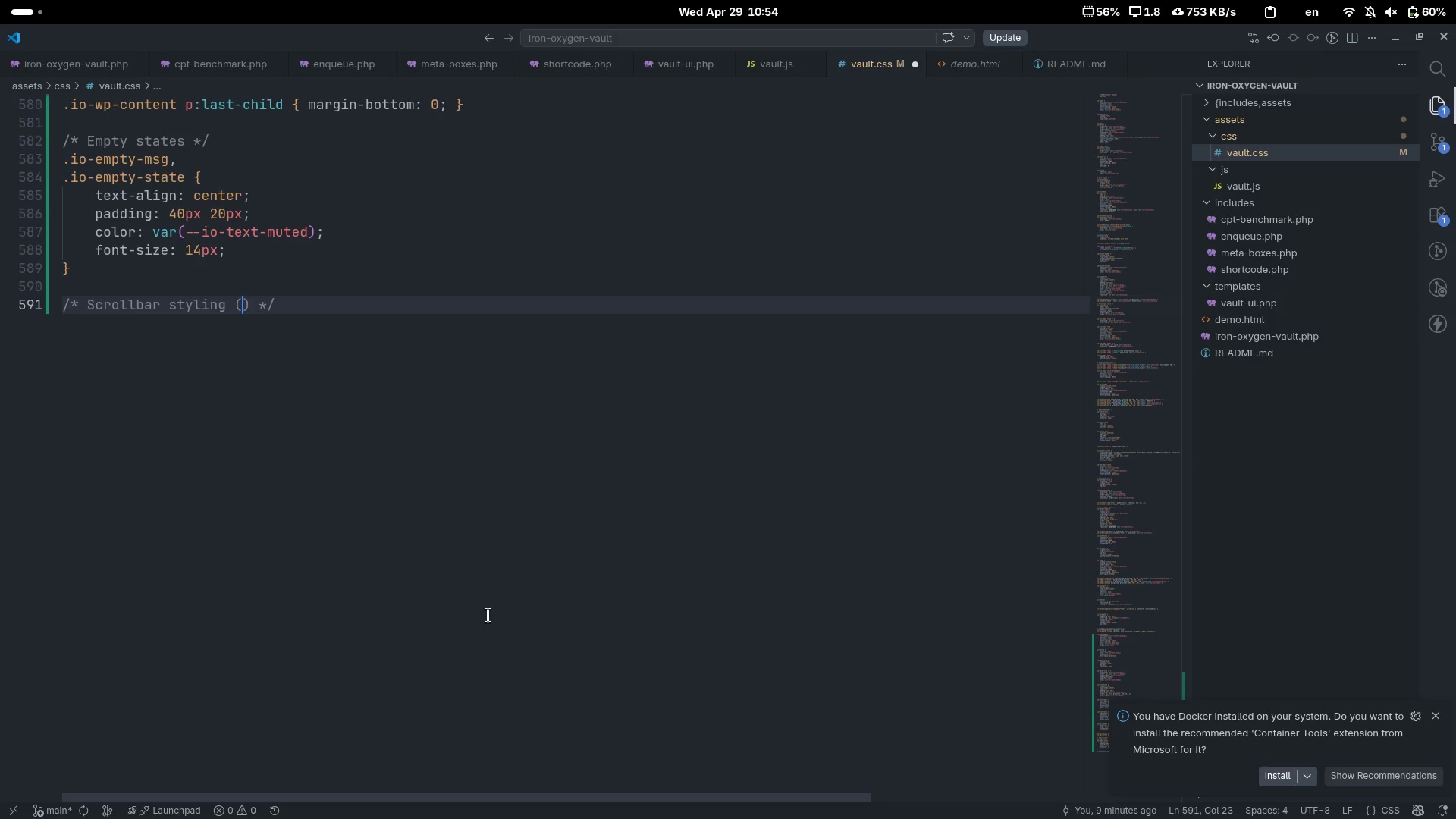 
type(webs)
key(Backspace)
type(kit)
 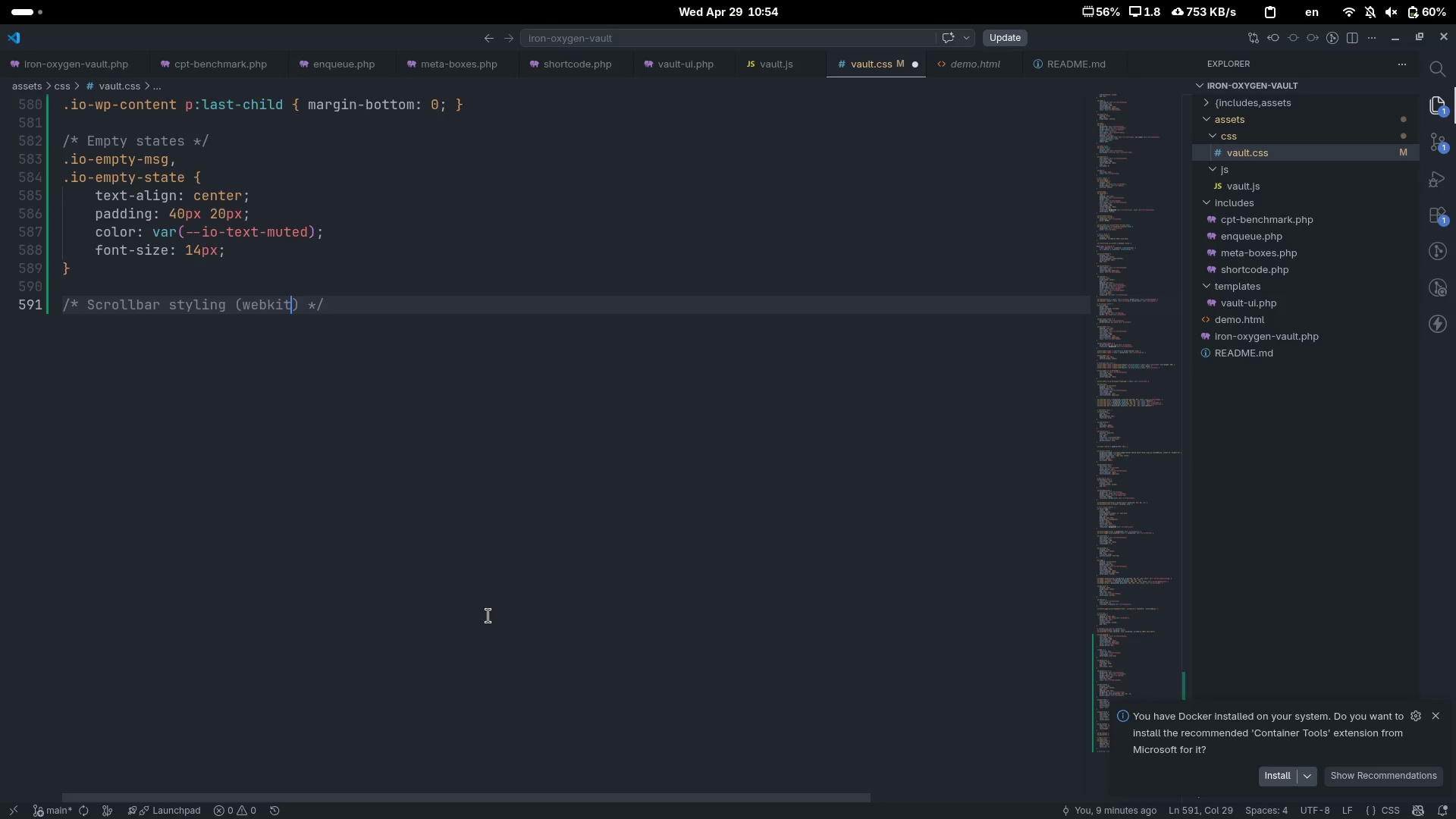 
key(Control+ArrowRight)
 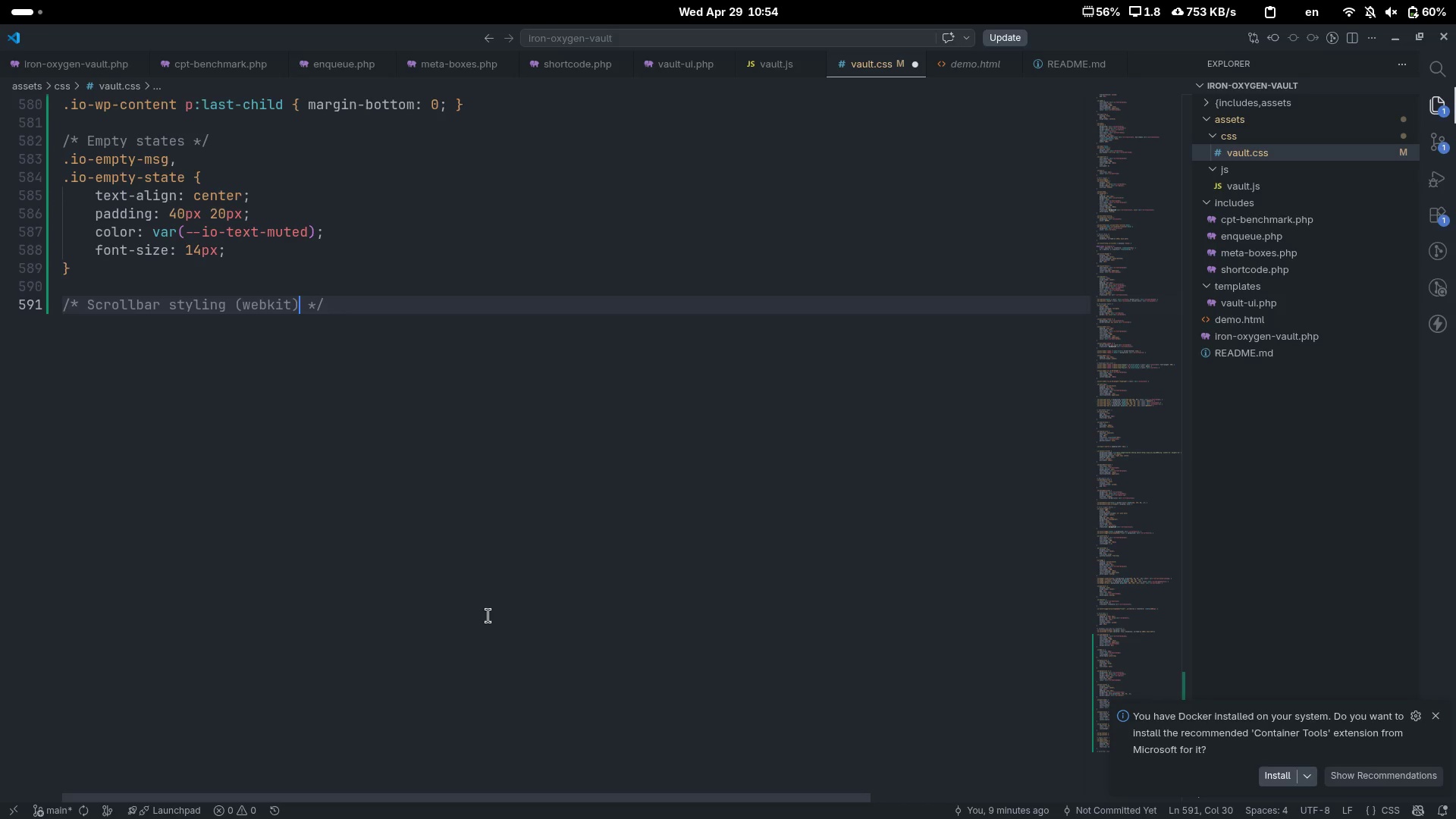 
key(Control+ArrowRight)
 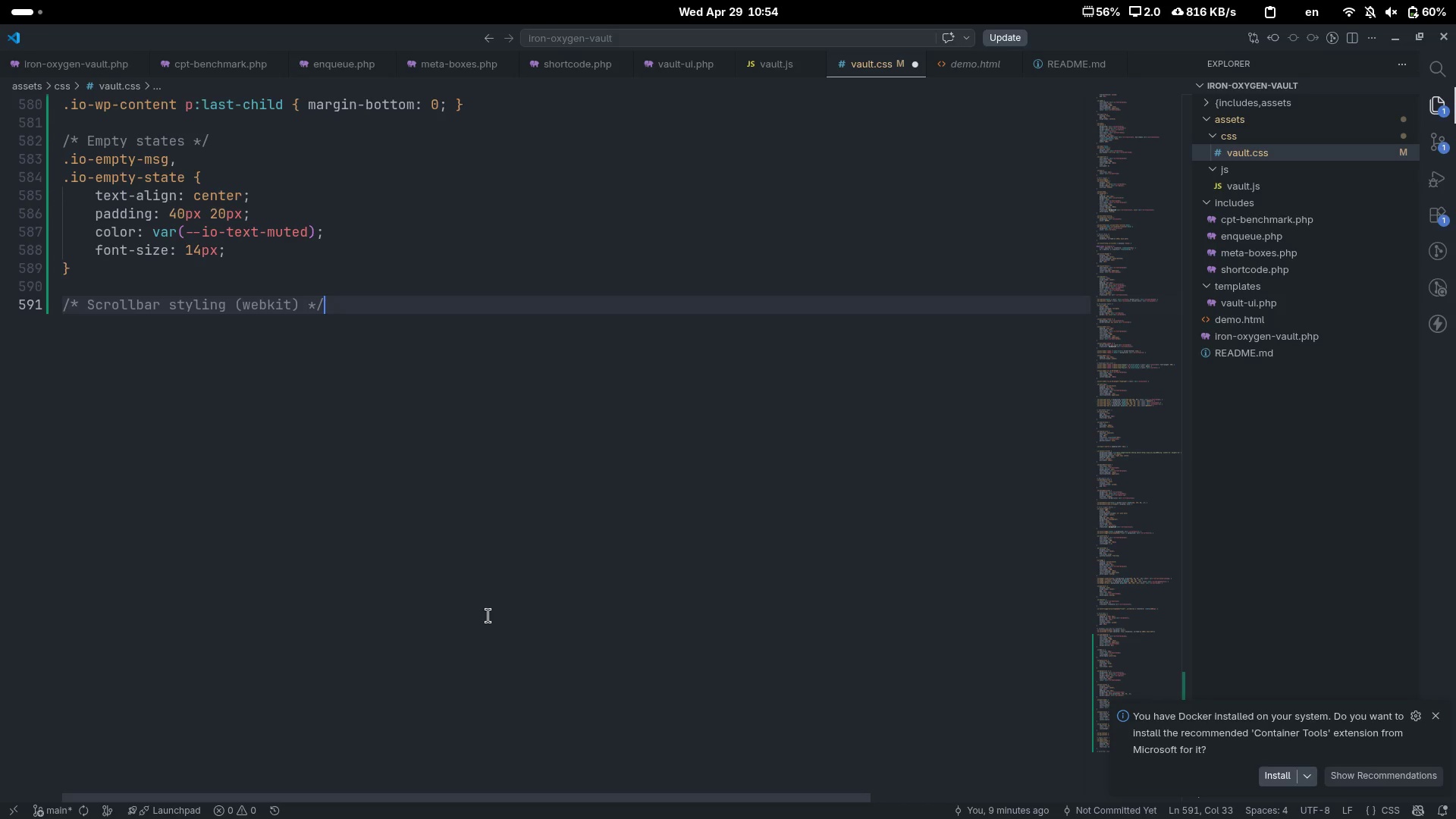 
key(Enter)
 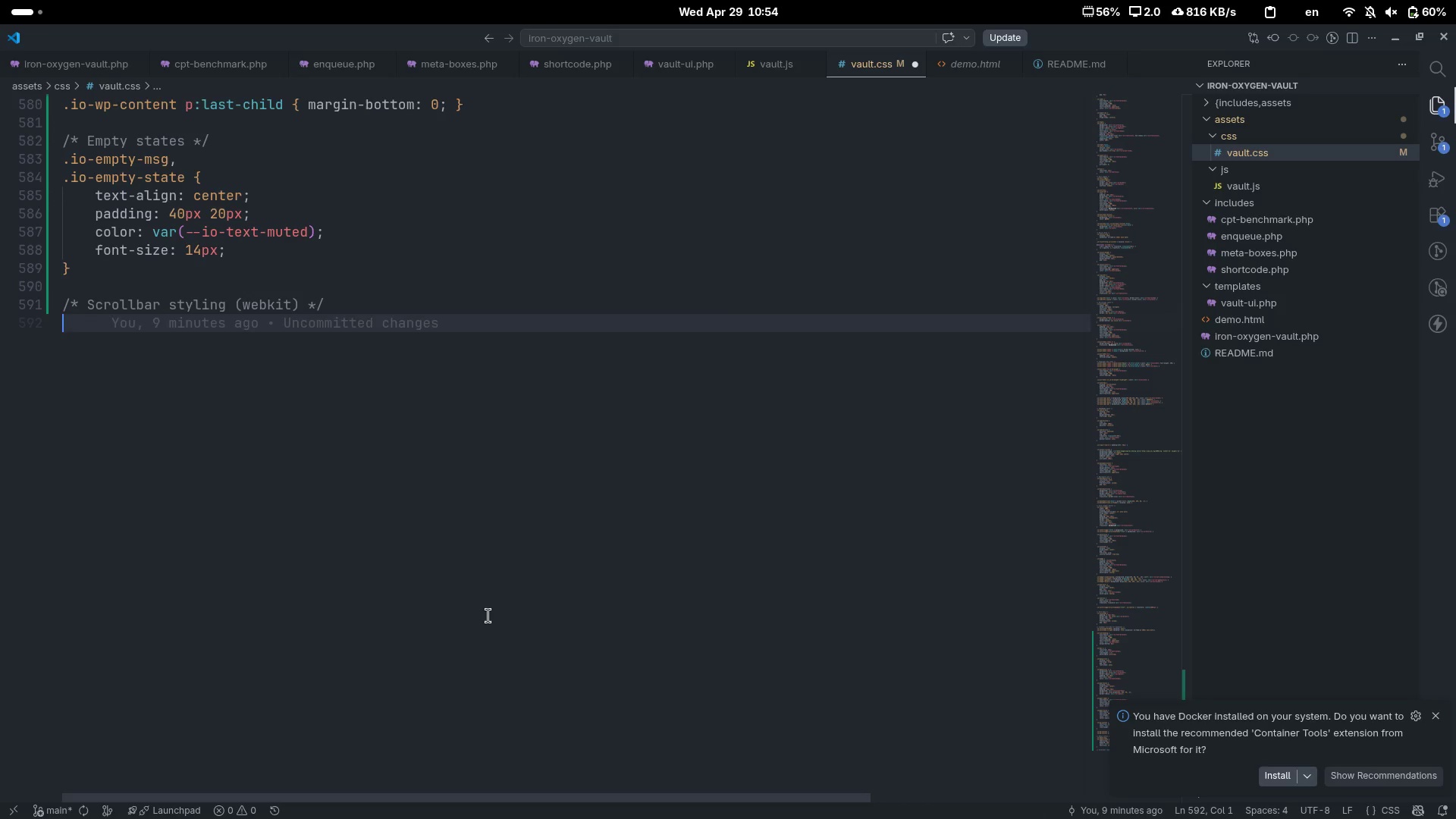 
type(.io-value)
key(Backspace)
 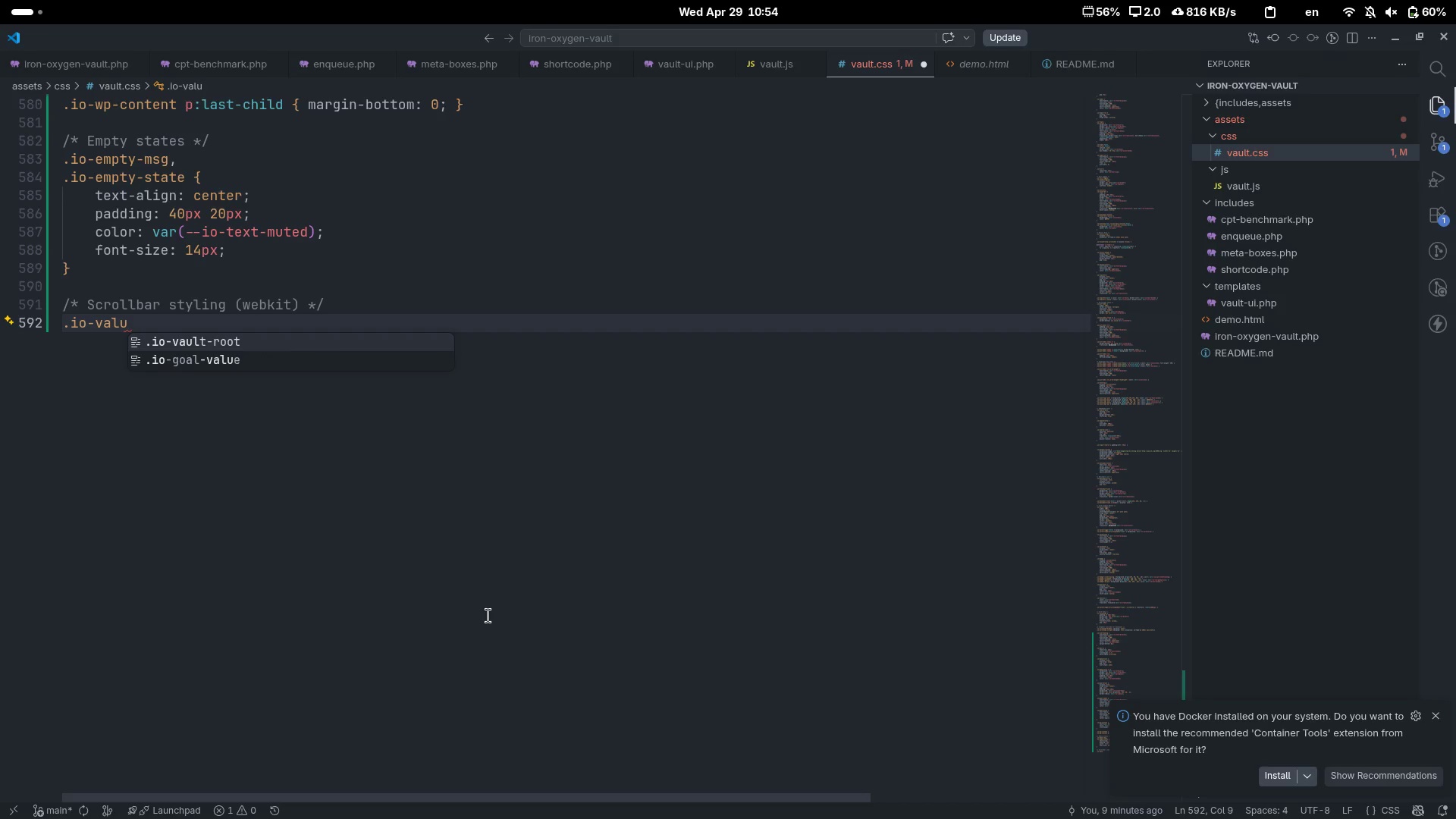 
key(Enter)
 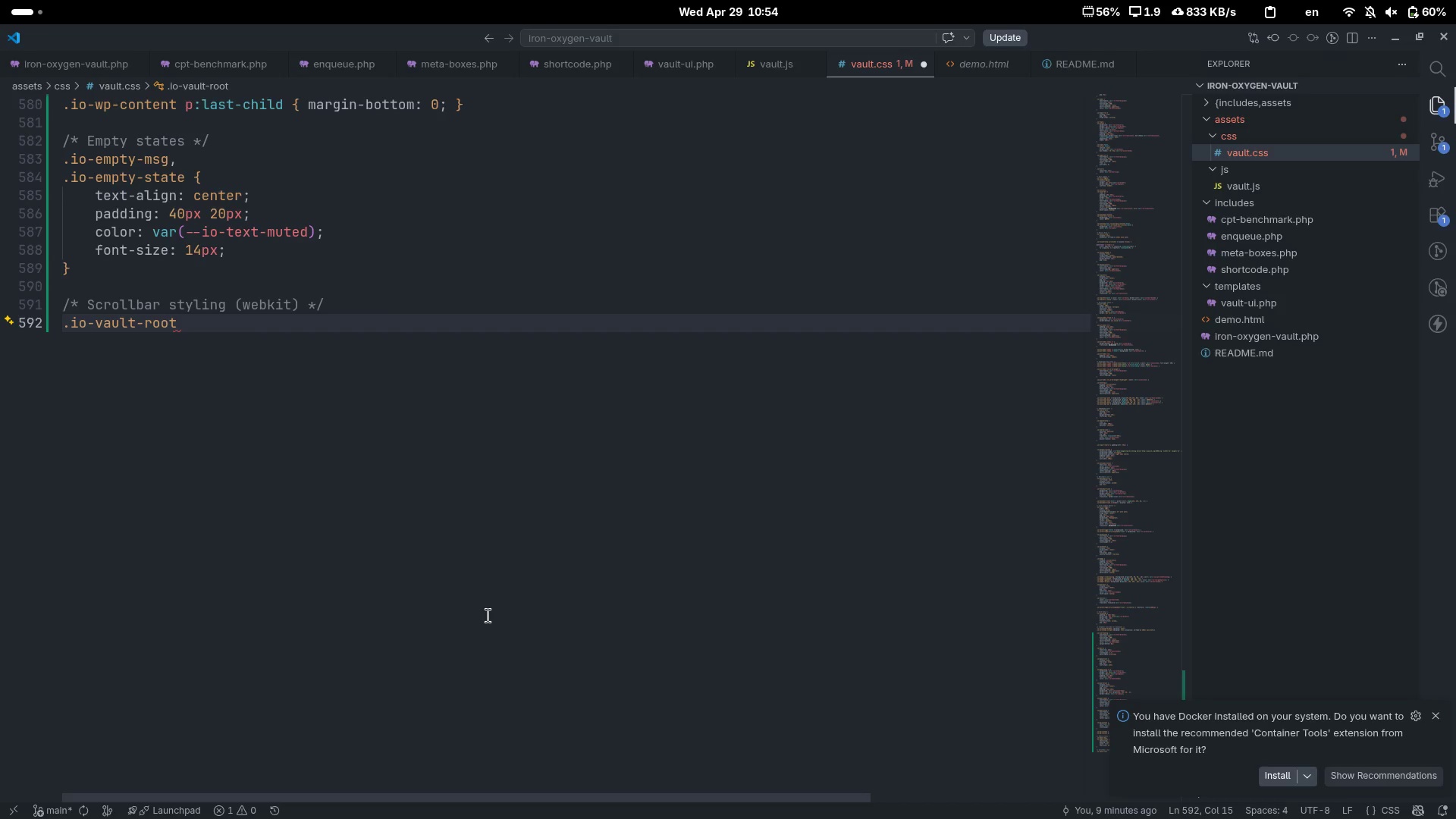 
type( :: -webkit-sc)
key(Tab)
type( { )
 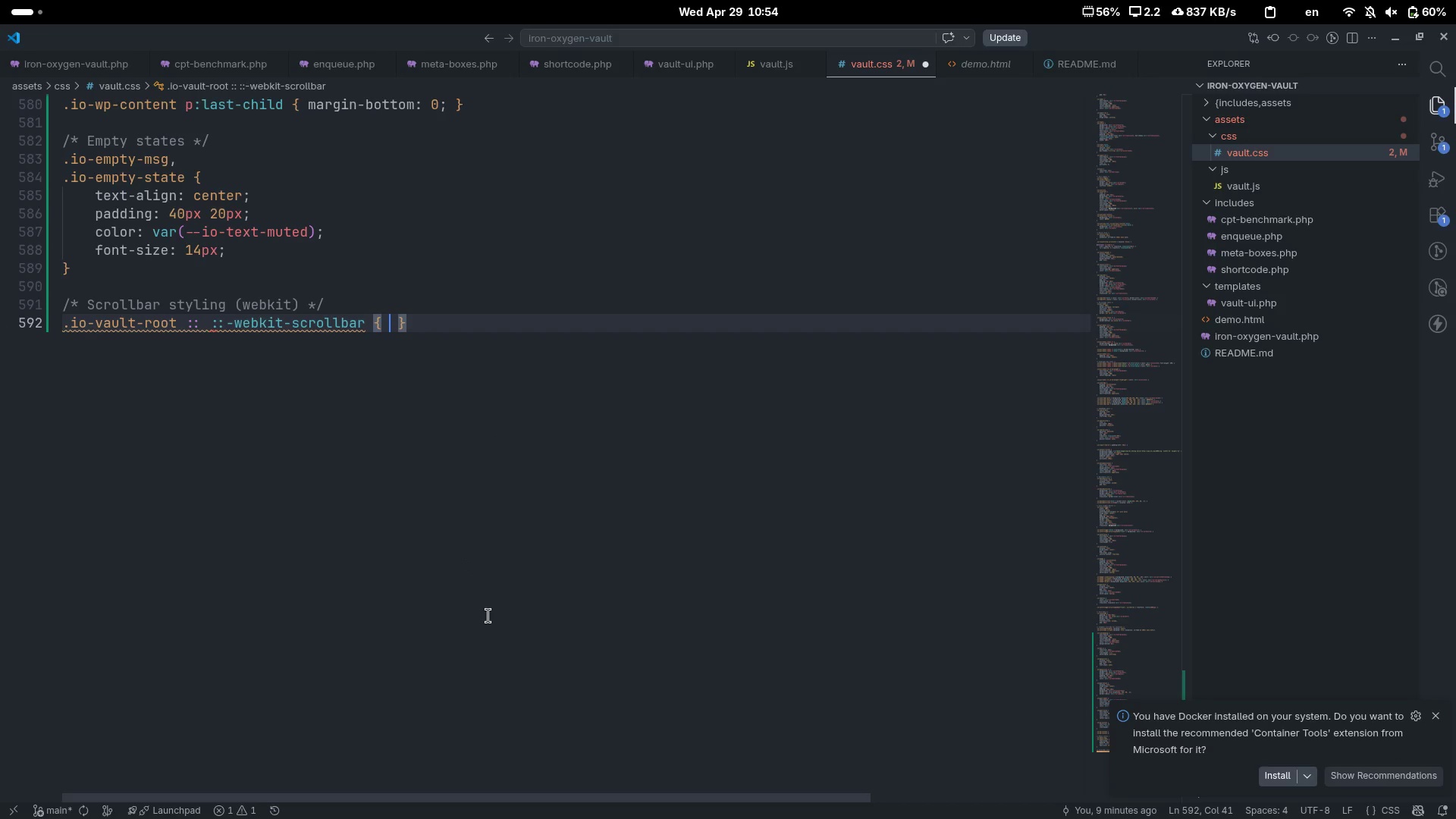 
 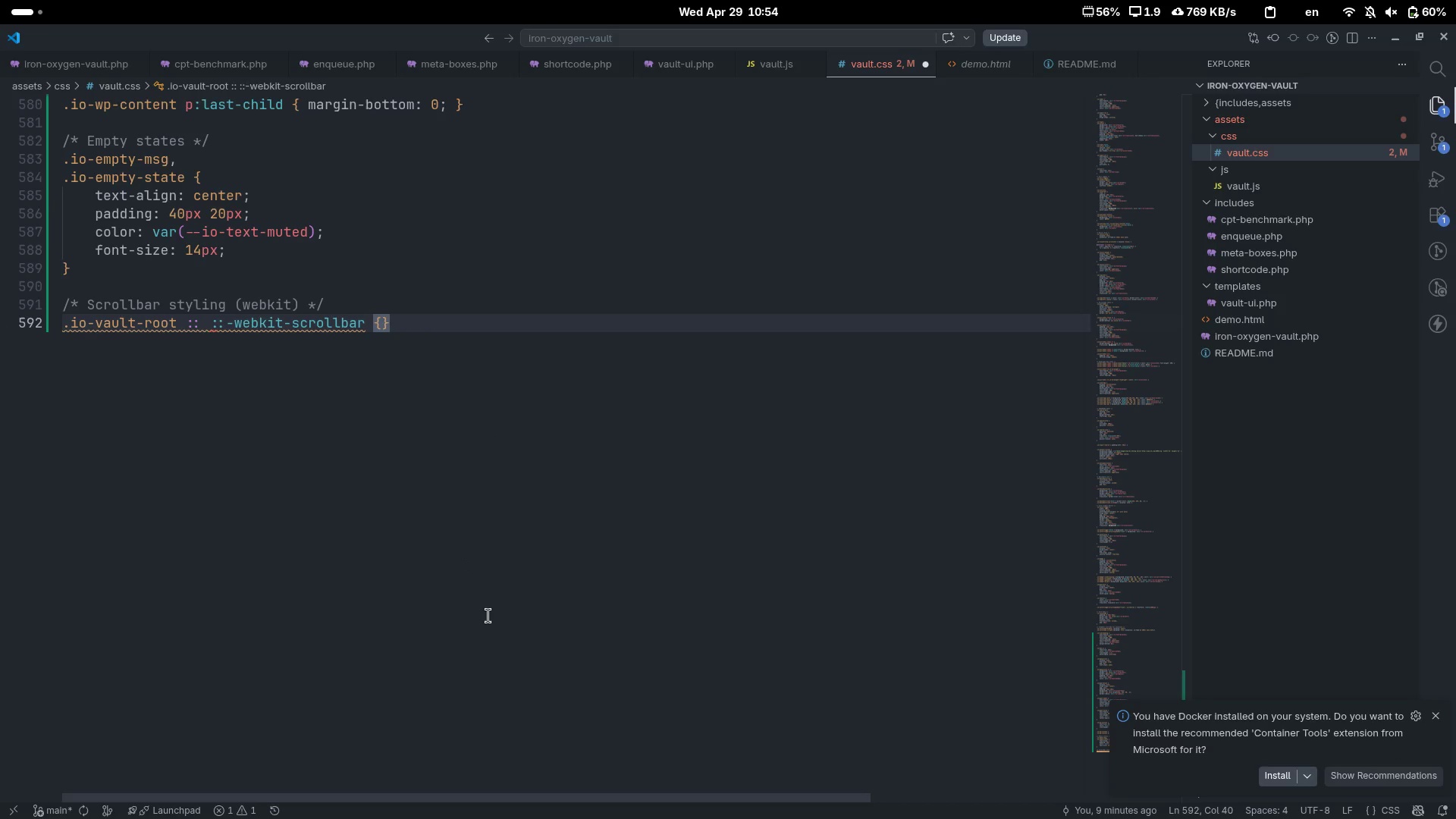 
key(ArrowLeft)
 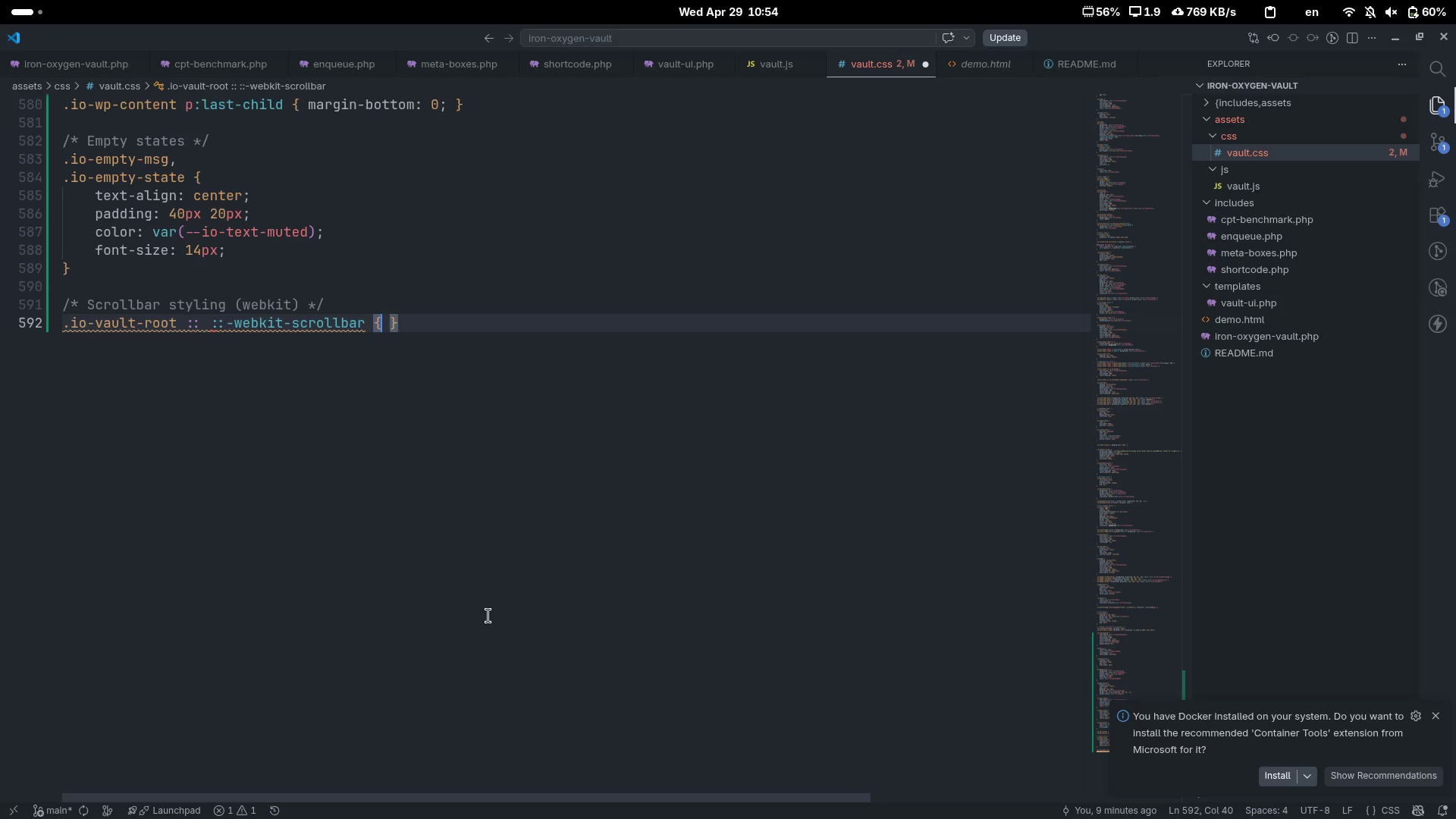 
type( width)
key(Tab)
type(6px)
 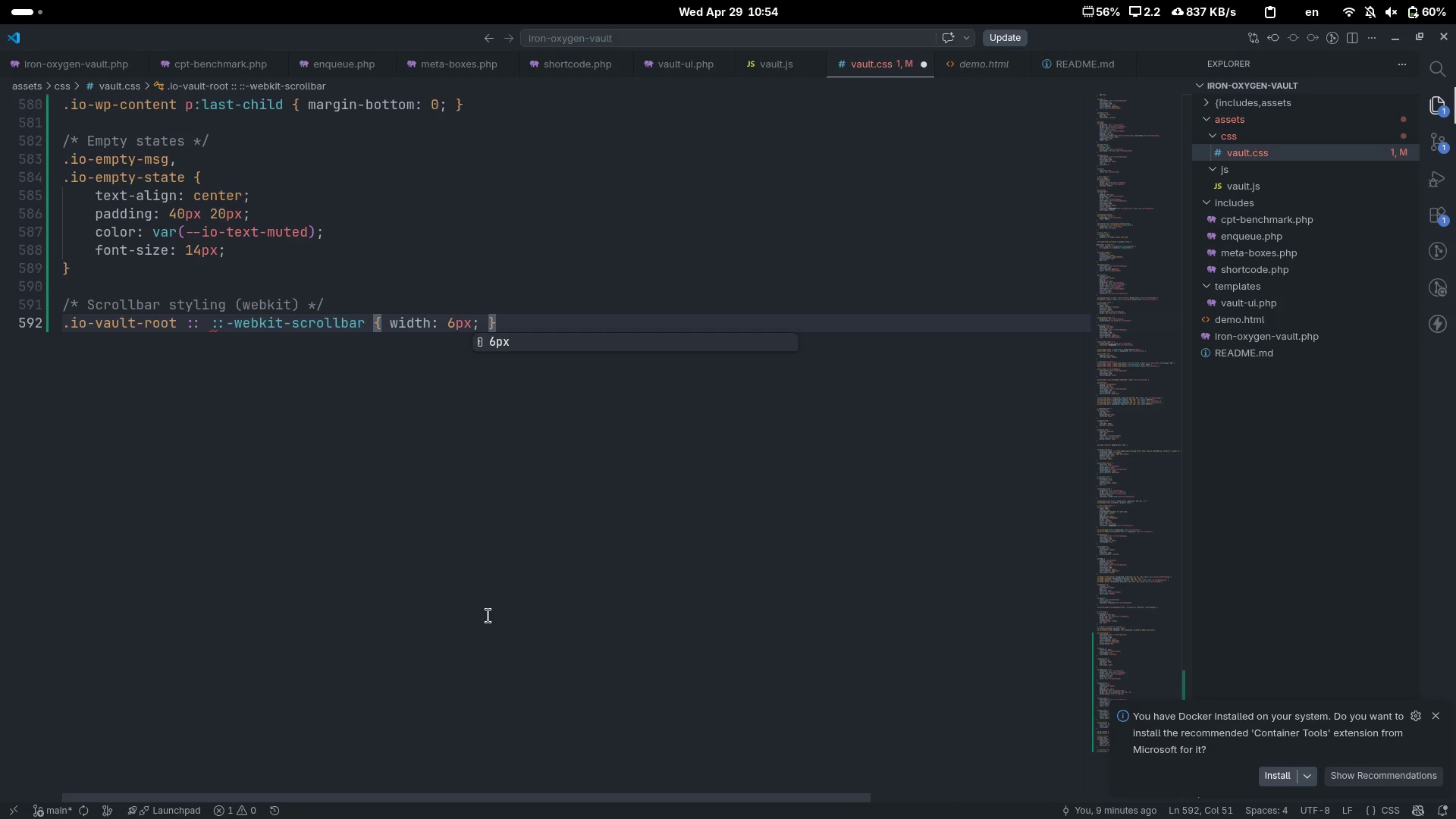 
key(ArrowLeft)
 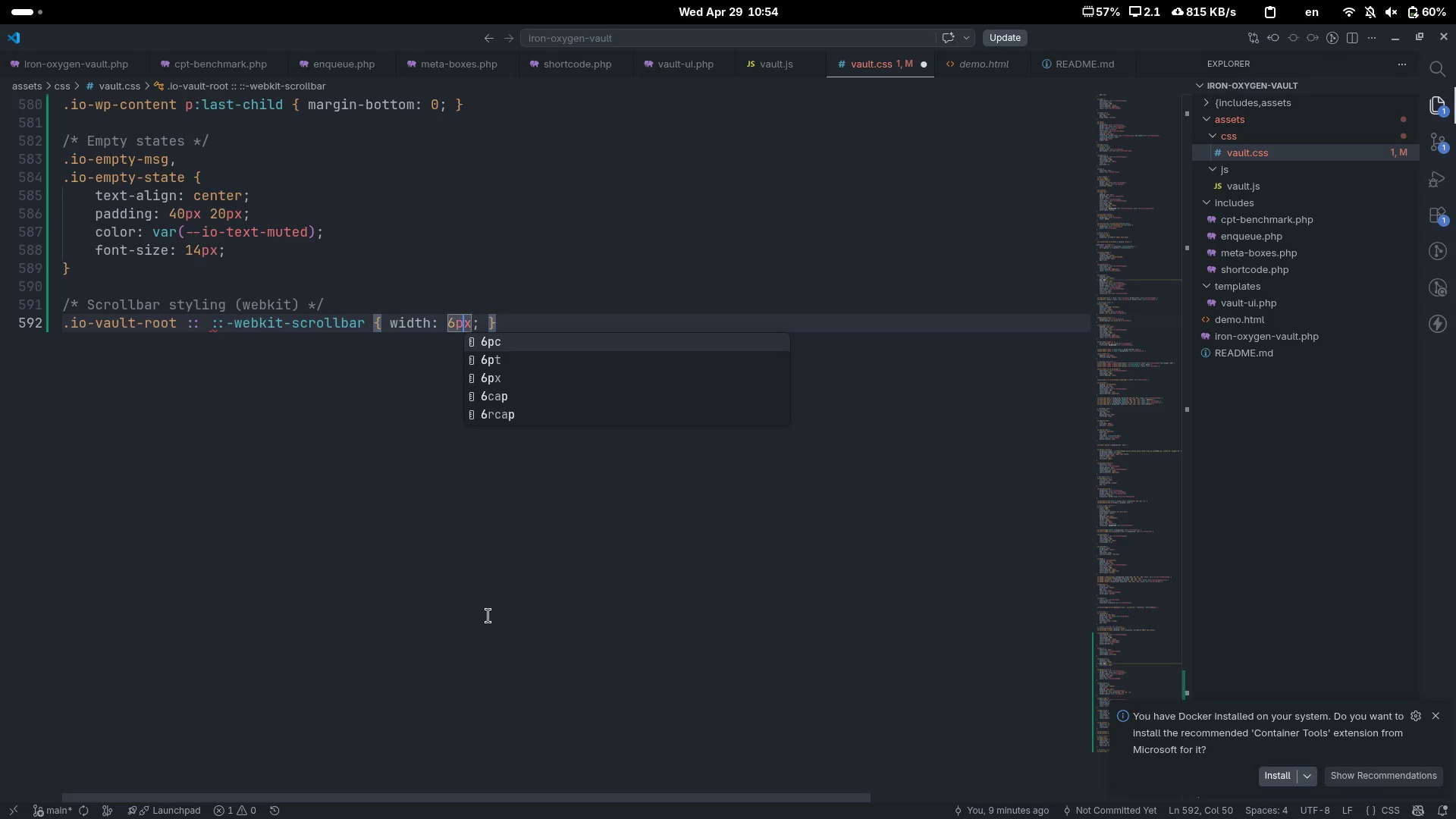 
key(ArrowLeft)
 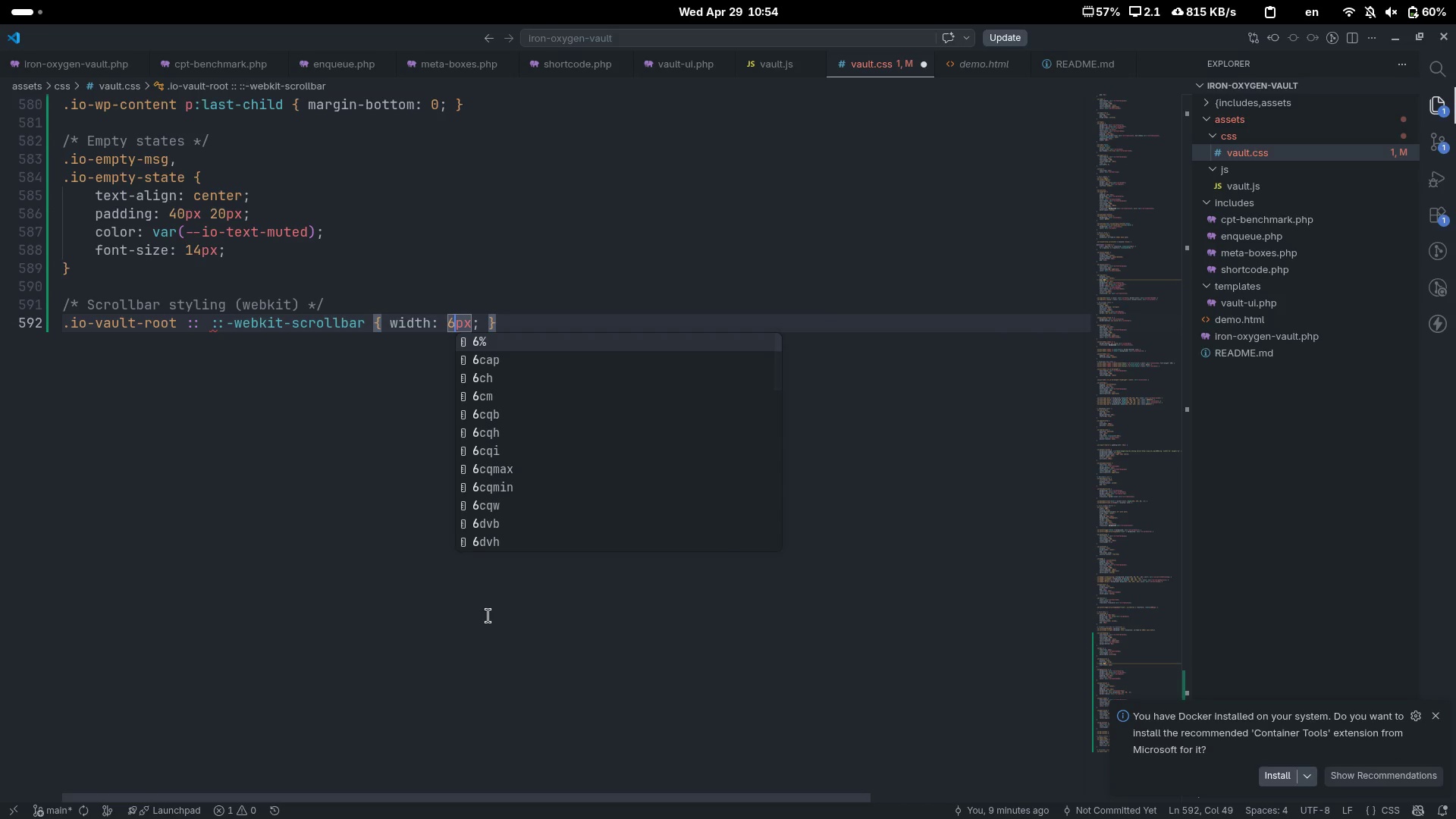 
key(ArrowRight)
 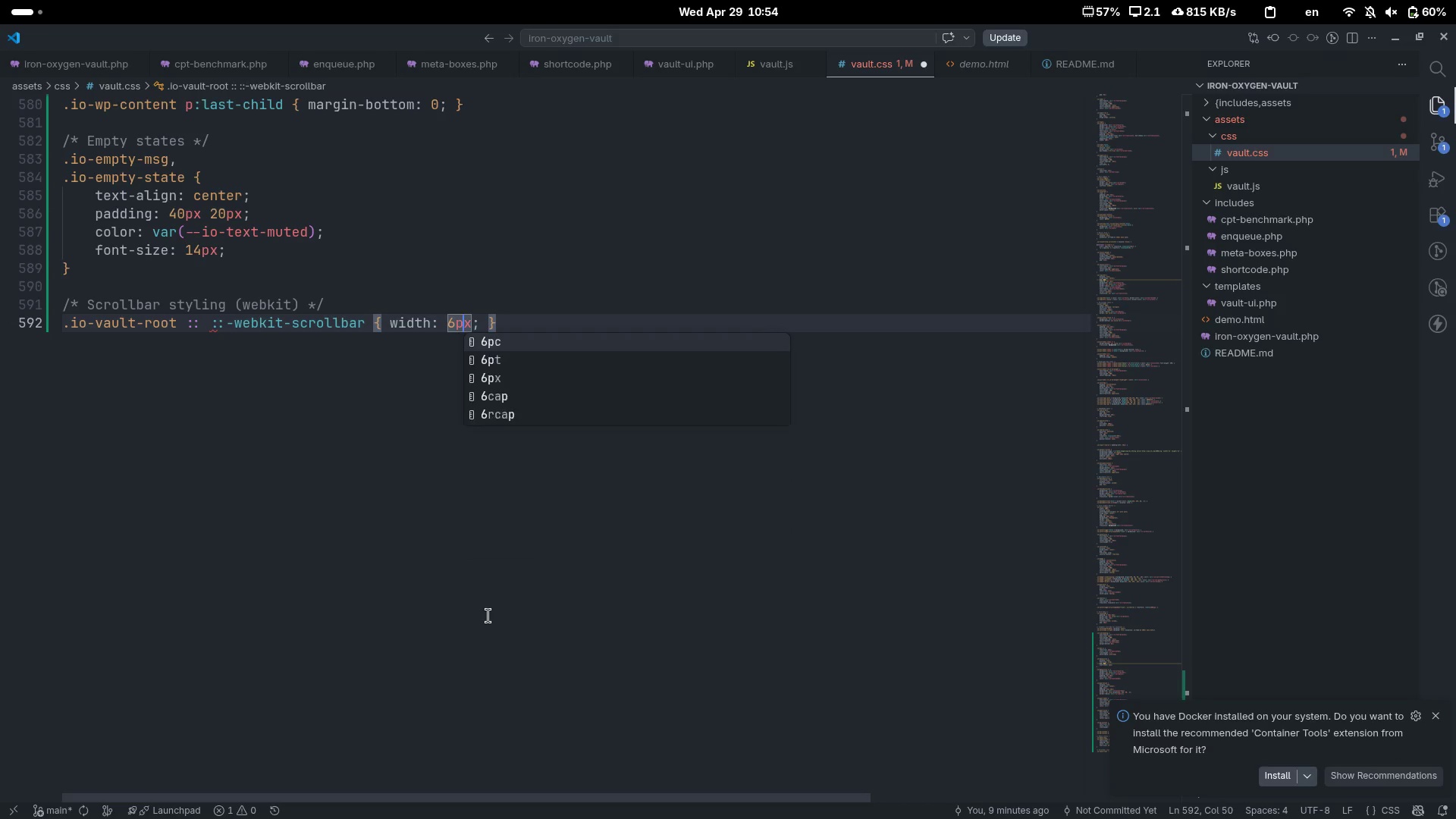 
key(ArrowRight)
 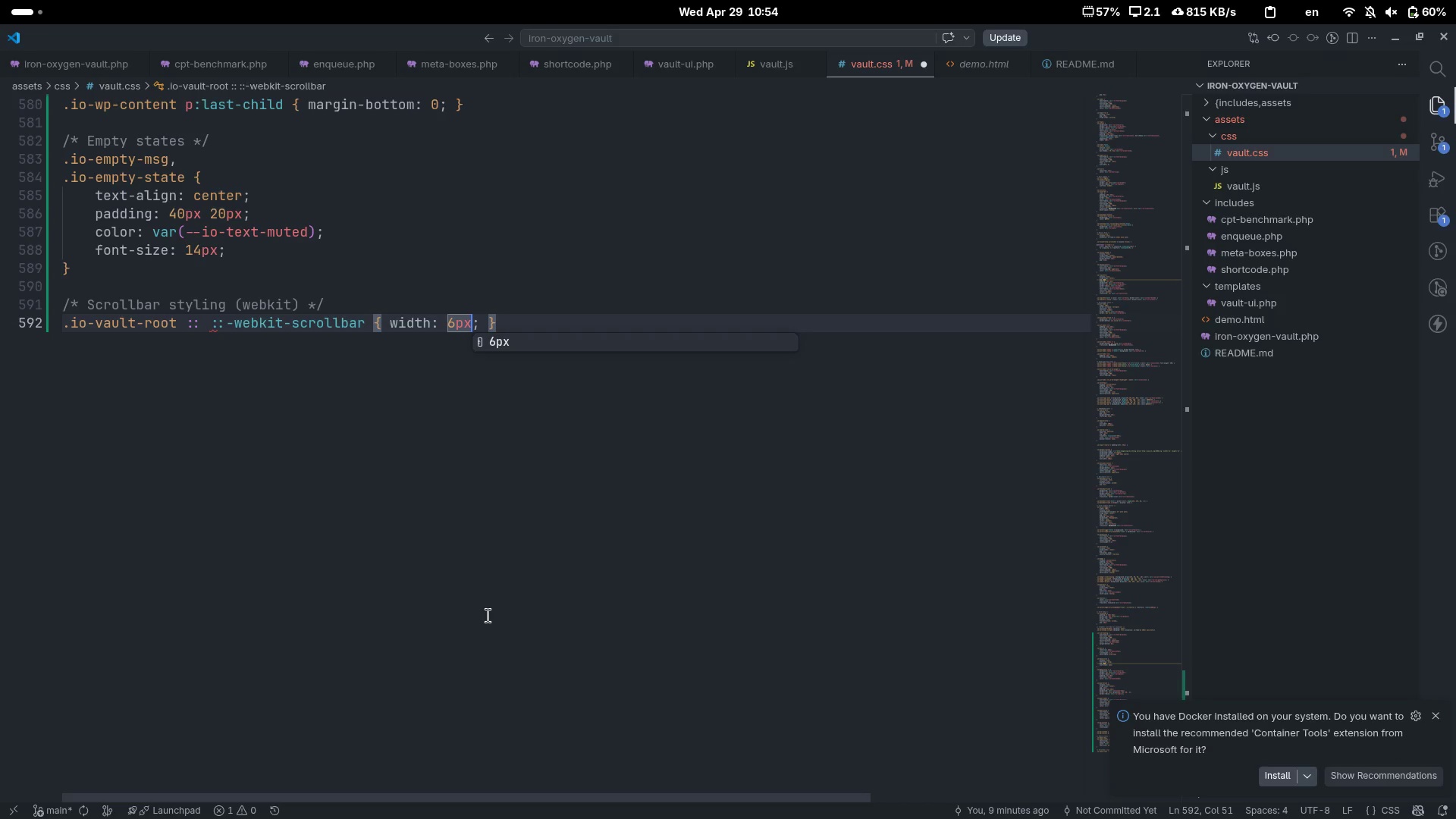 
key(ArrowRight)
 